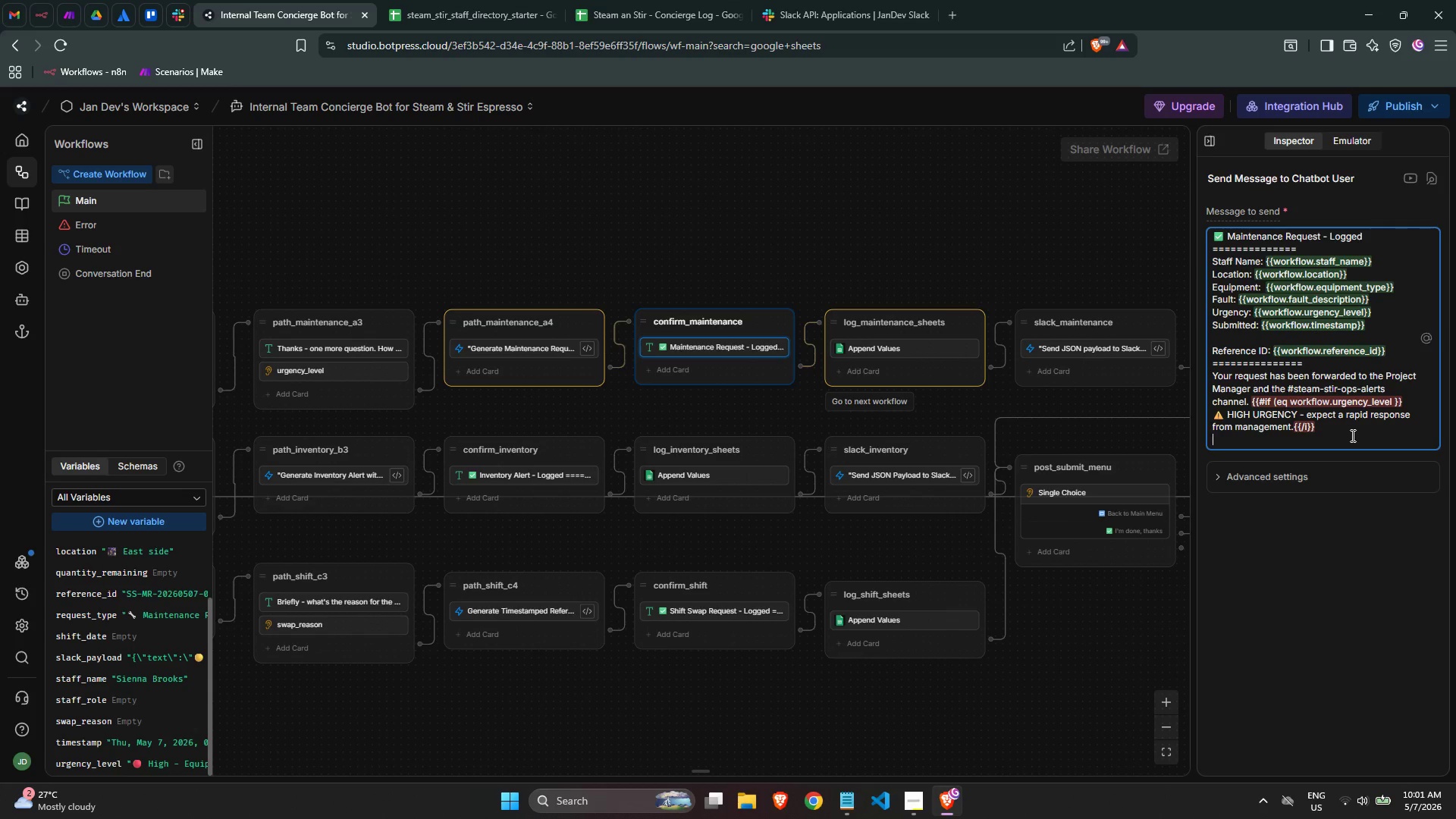 
scroll: coordinate [1351, 435], scroll_direction: up, amount: 1.0
 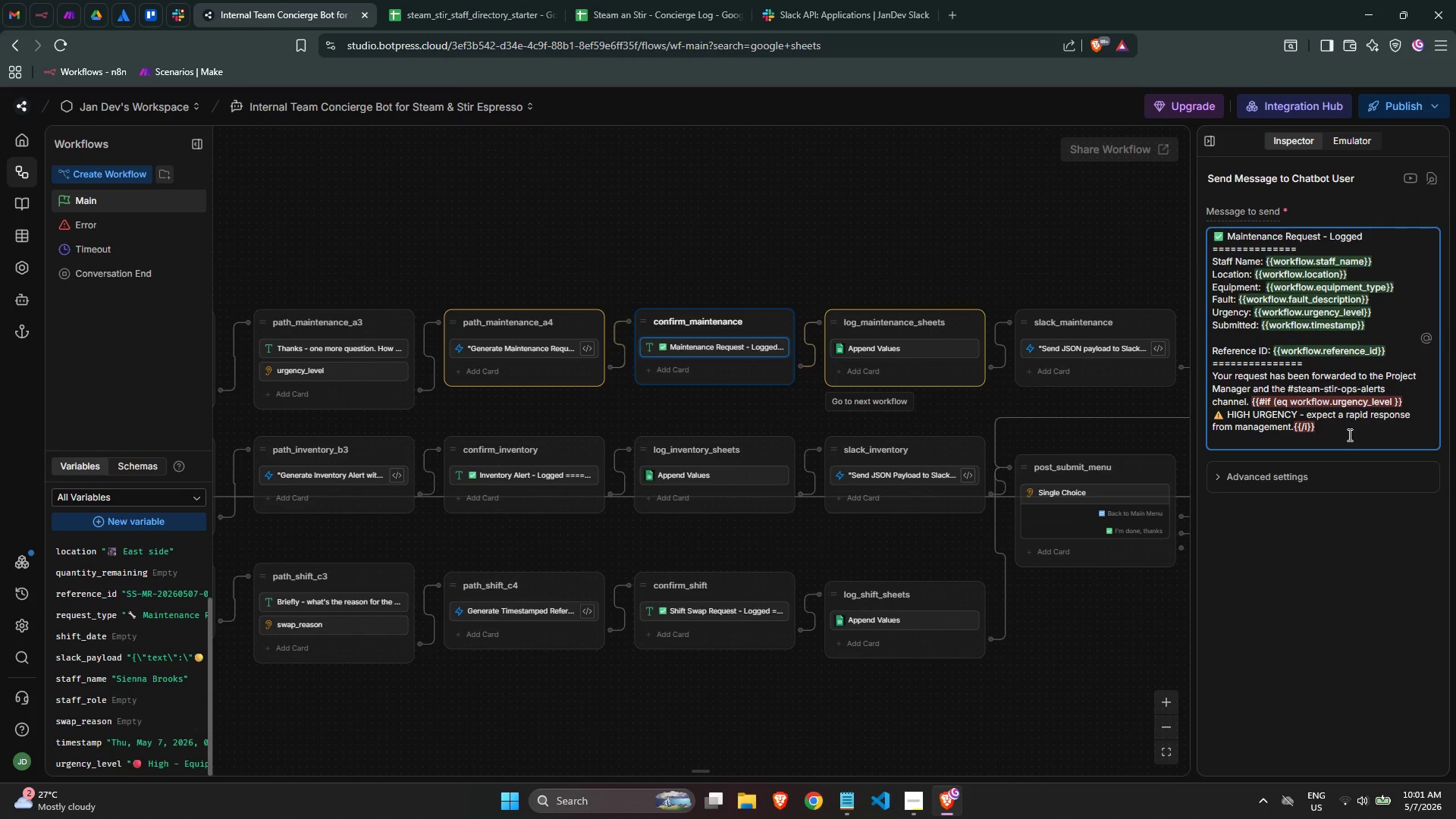 
left_click([1343, 431])
 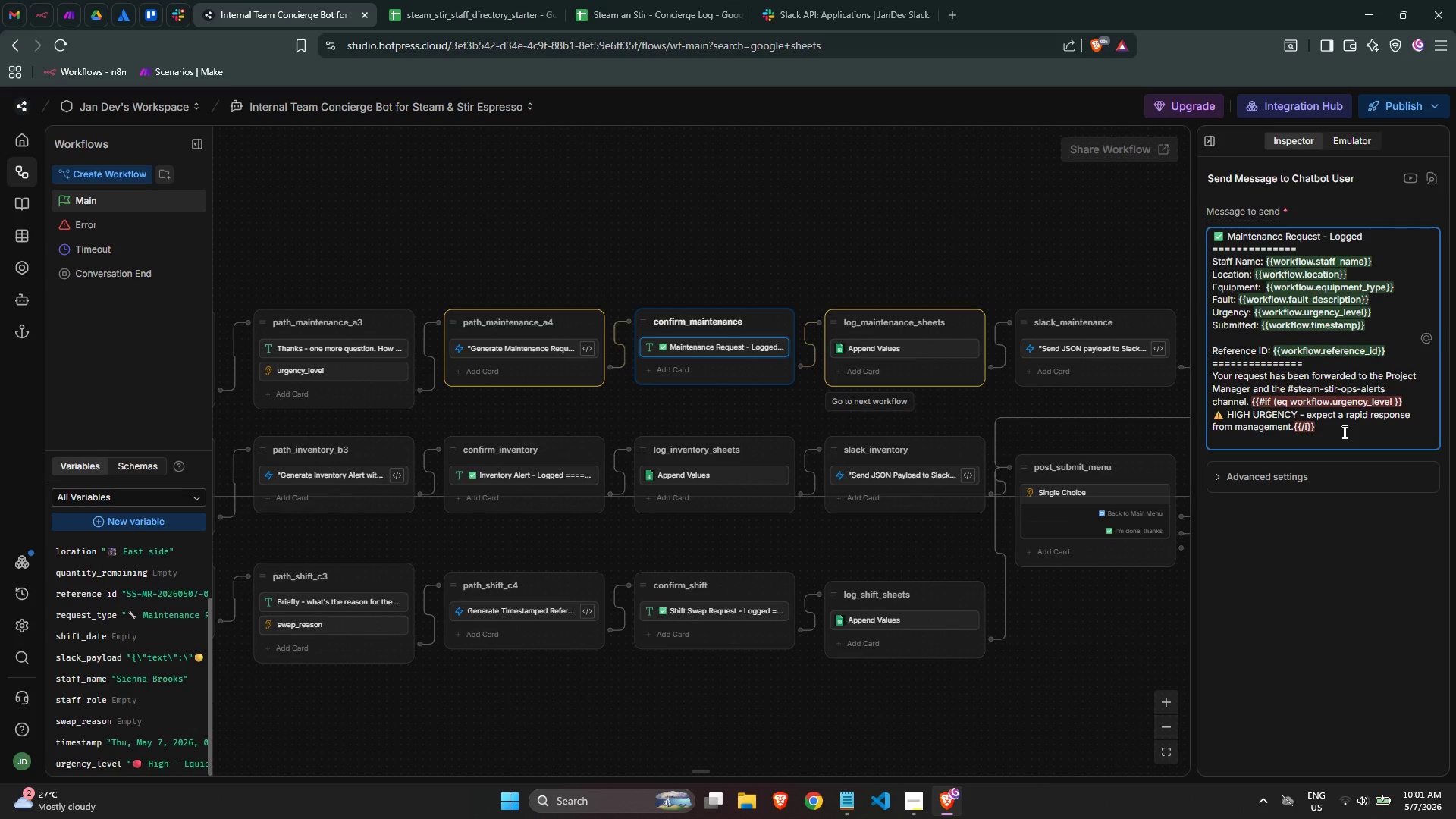 
key(ArrowLeft)
 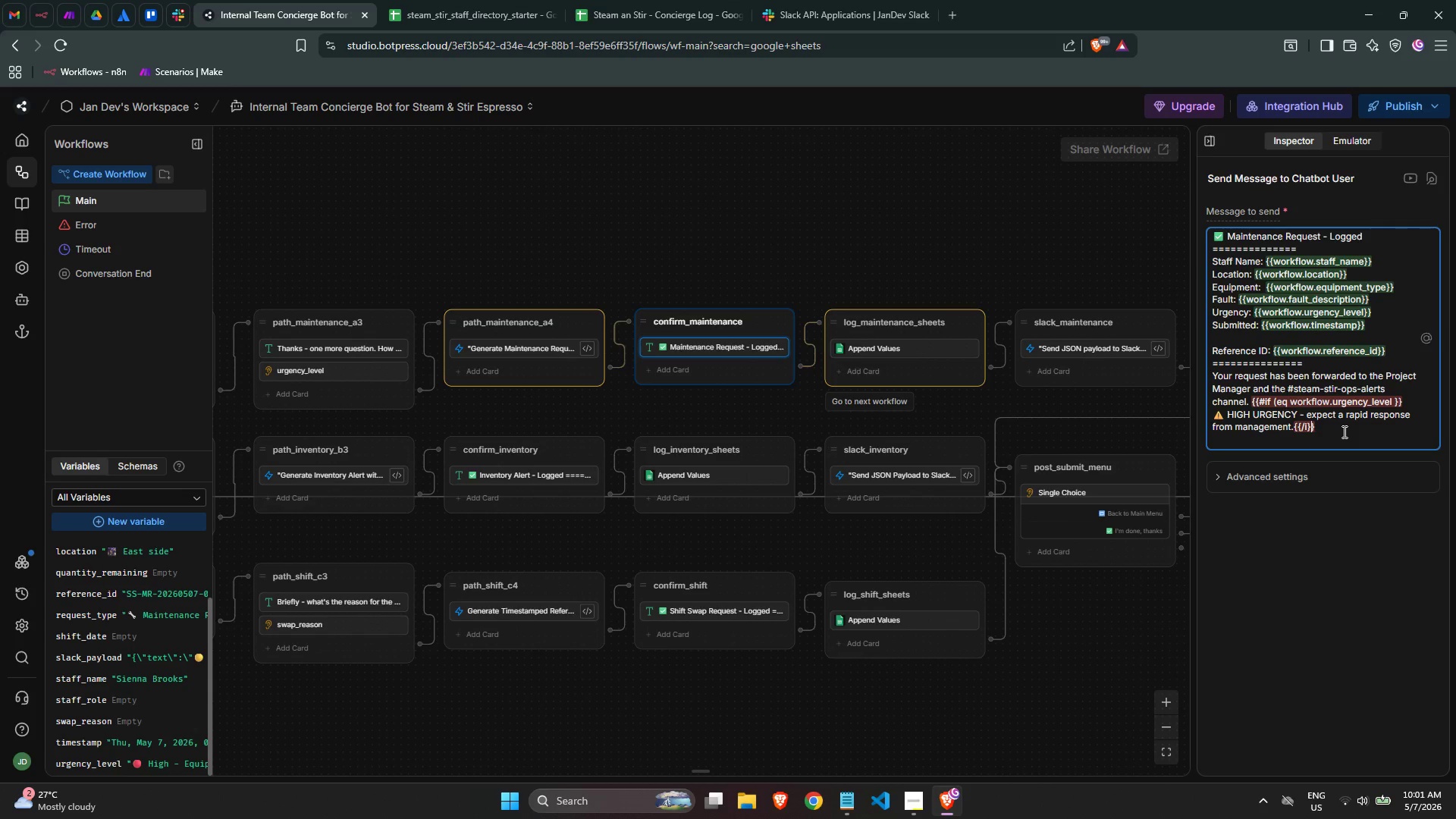 
key(ArrowLeft)
 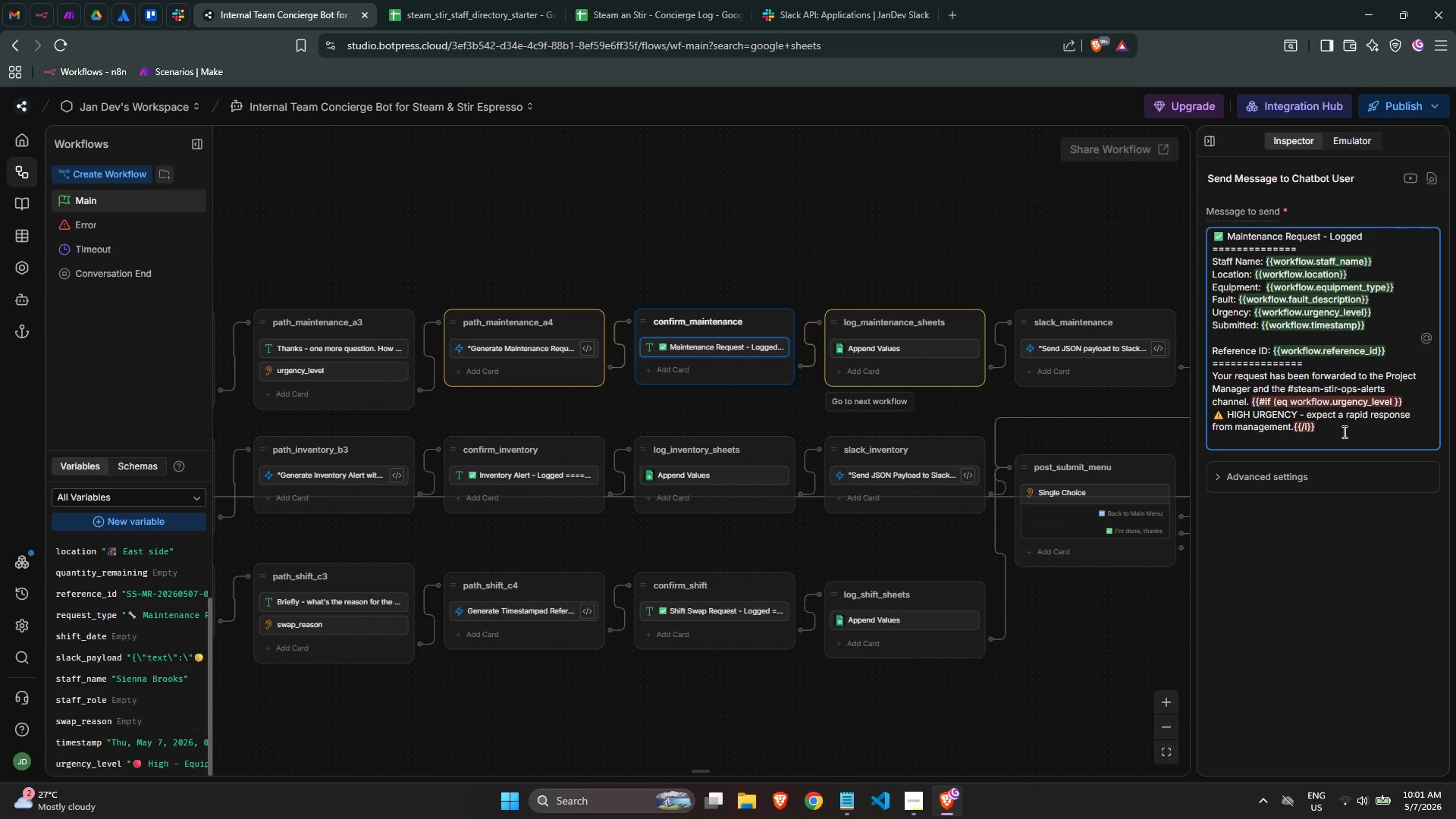 
key(F)
 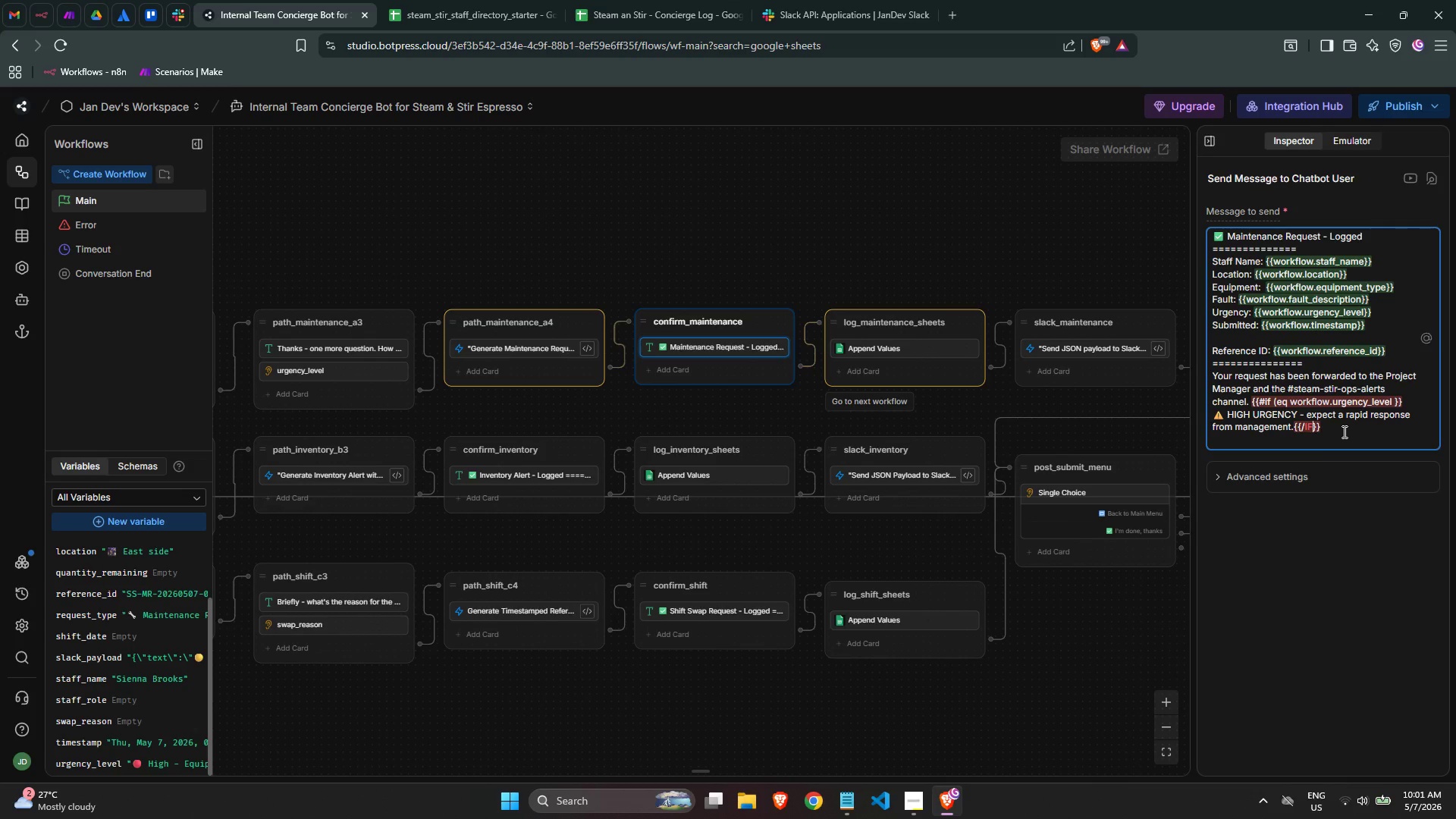 
key(Backspace)
 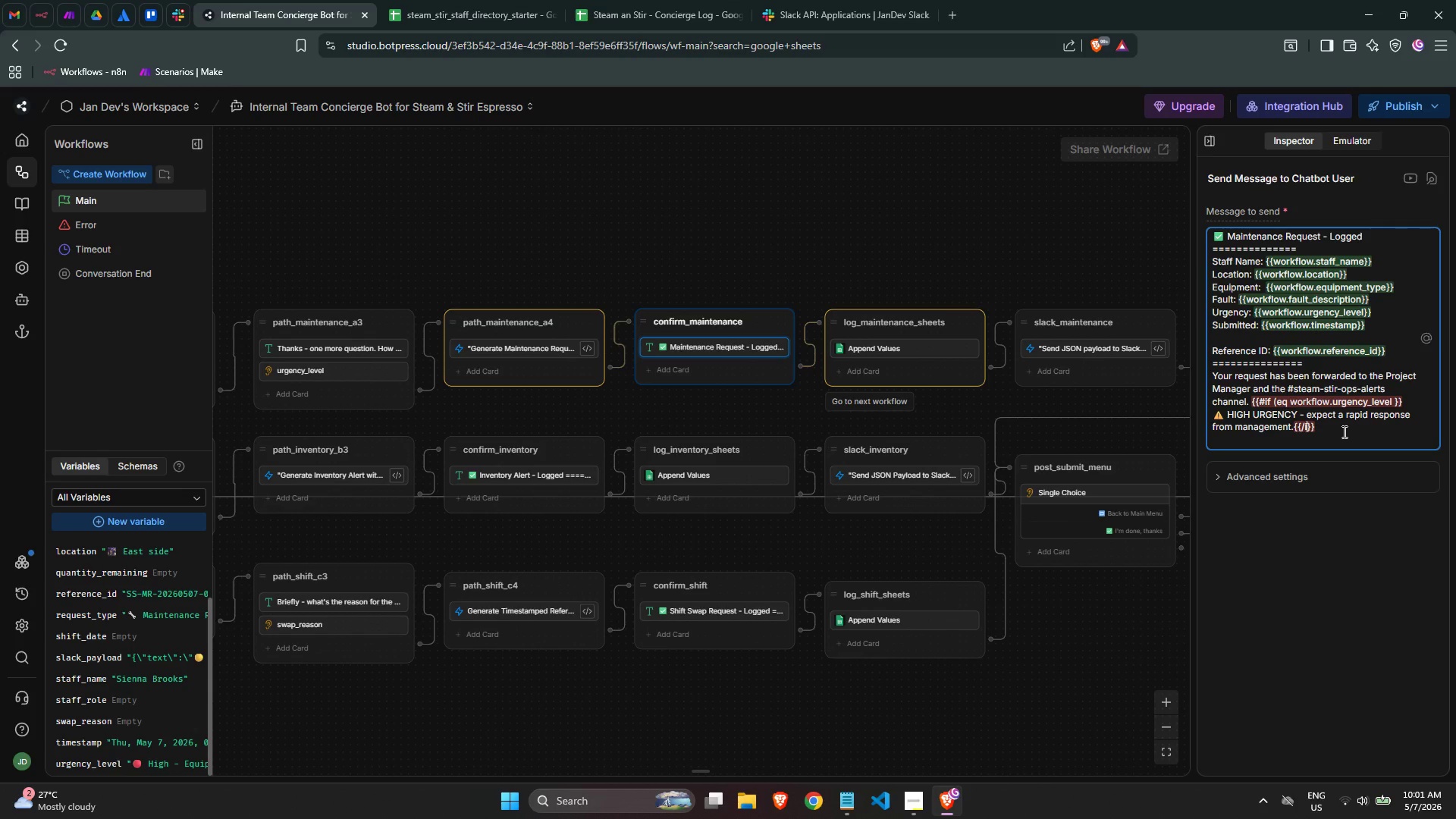 
key(ArrowRight)
 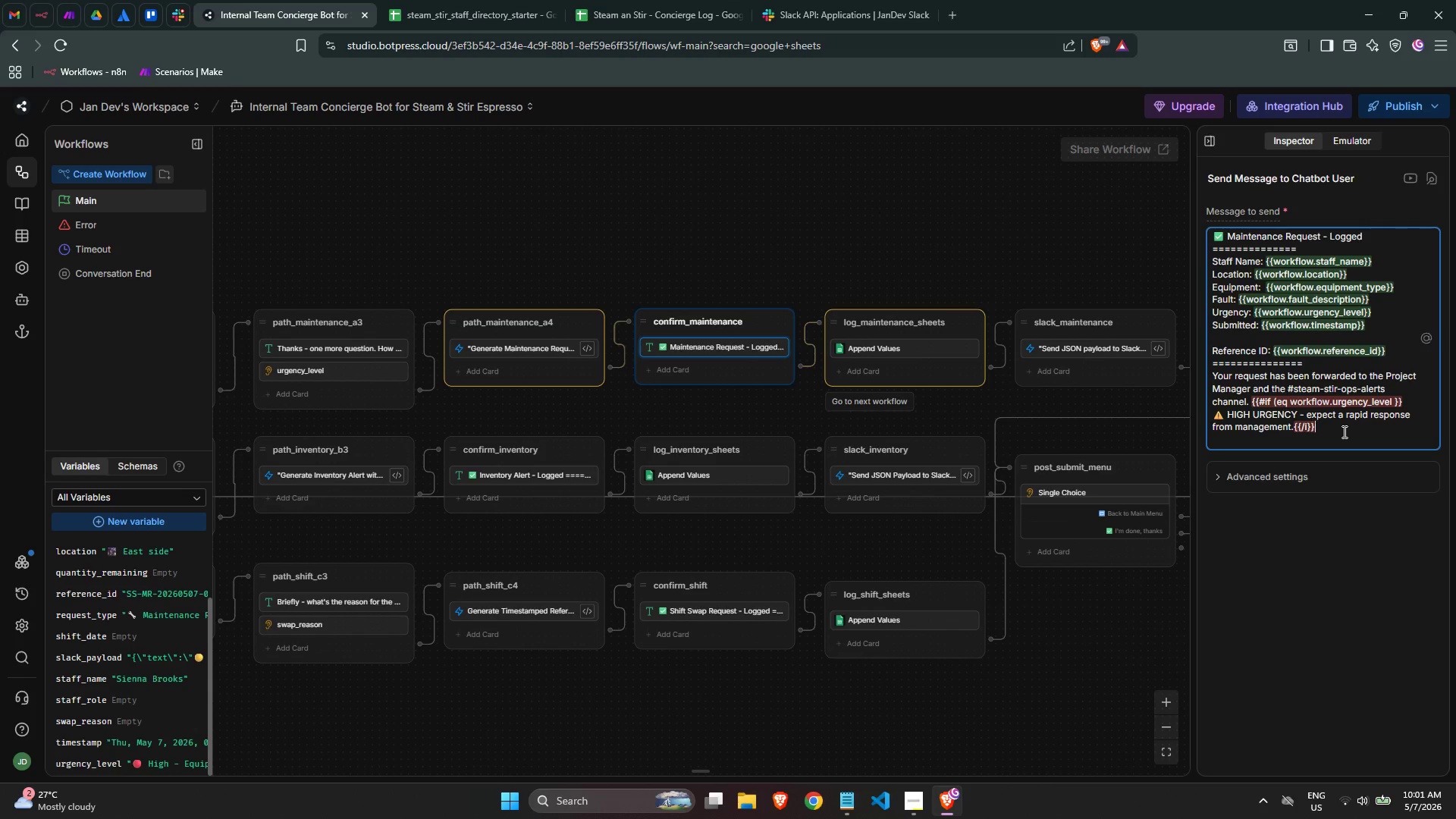 
key(ArrowRight)
 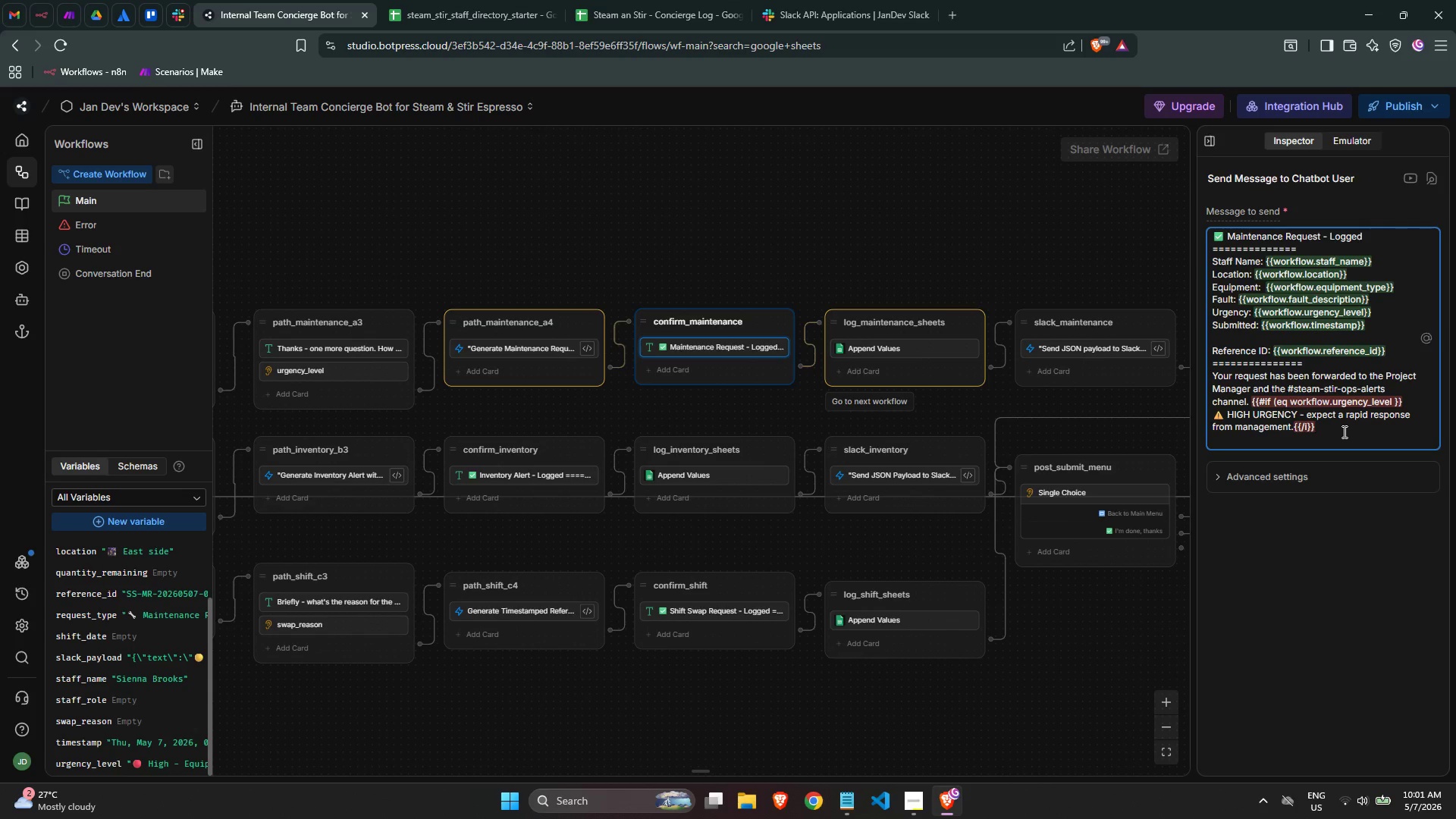 
type(@if)
key(Backspace)
key(Backspace)
key(Backspace)
 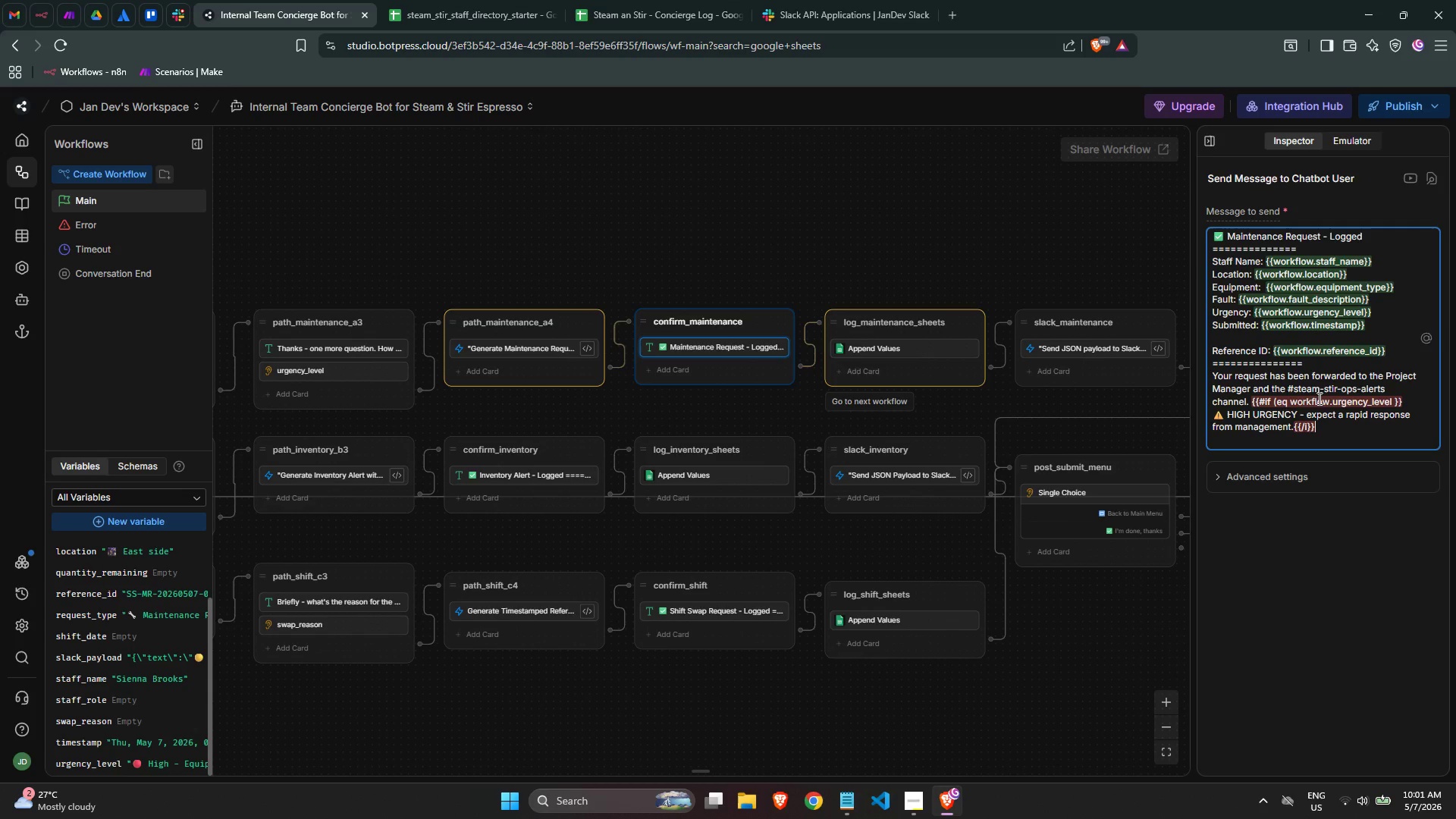 
left_click([1351, 427])
 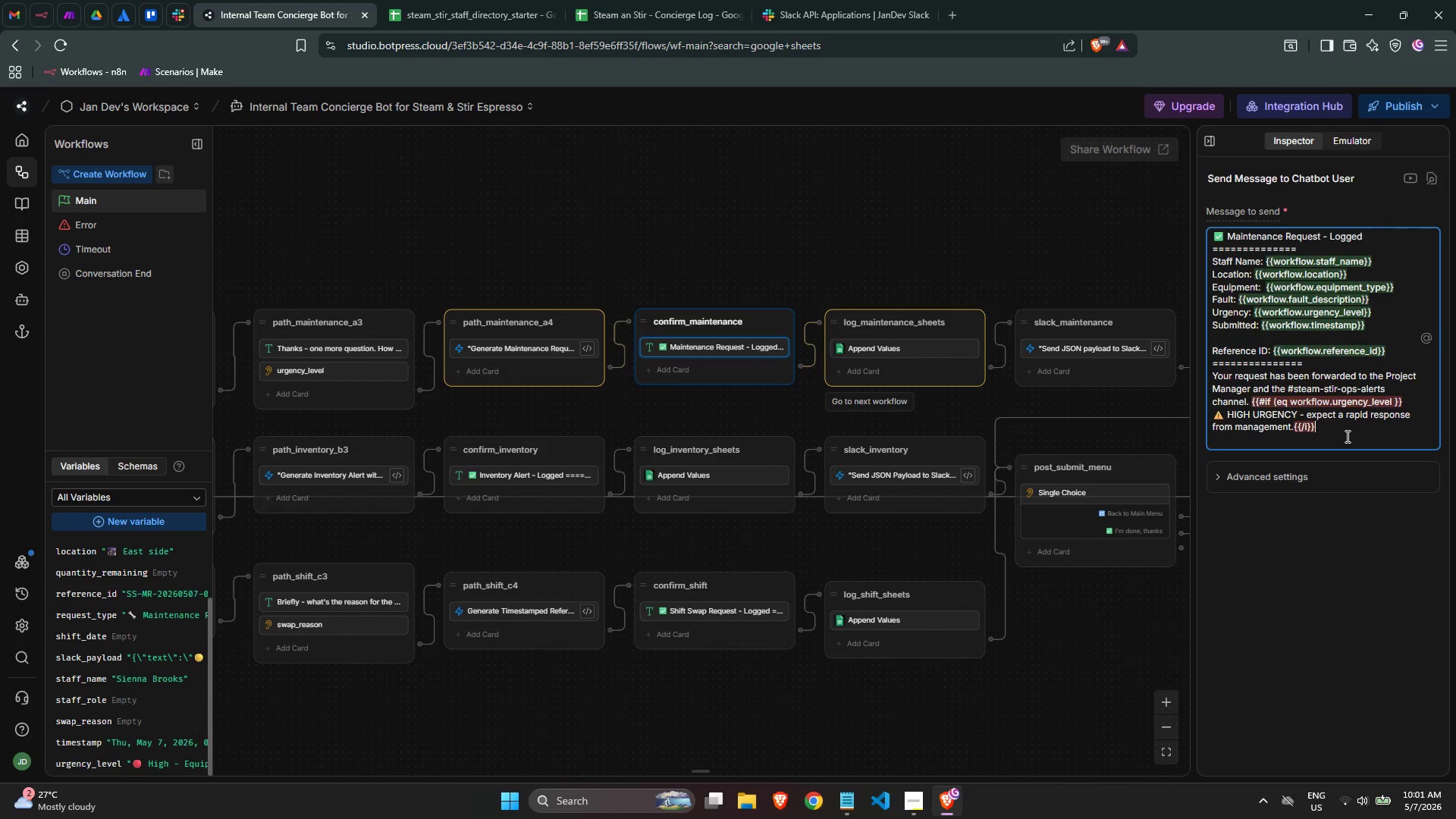 
left_click([1346, 436])
 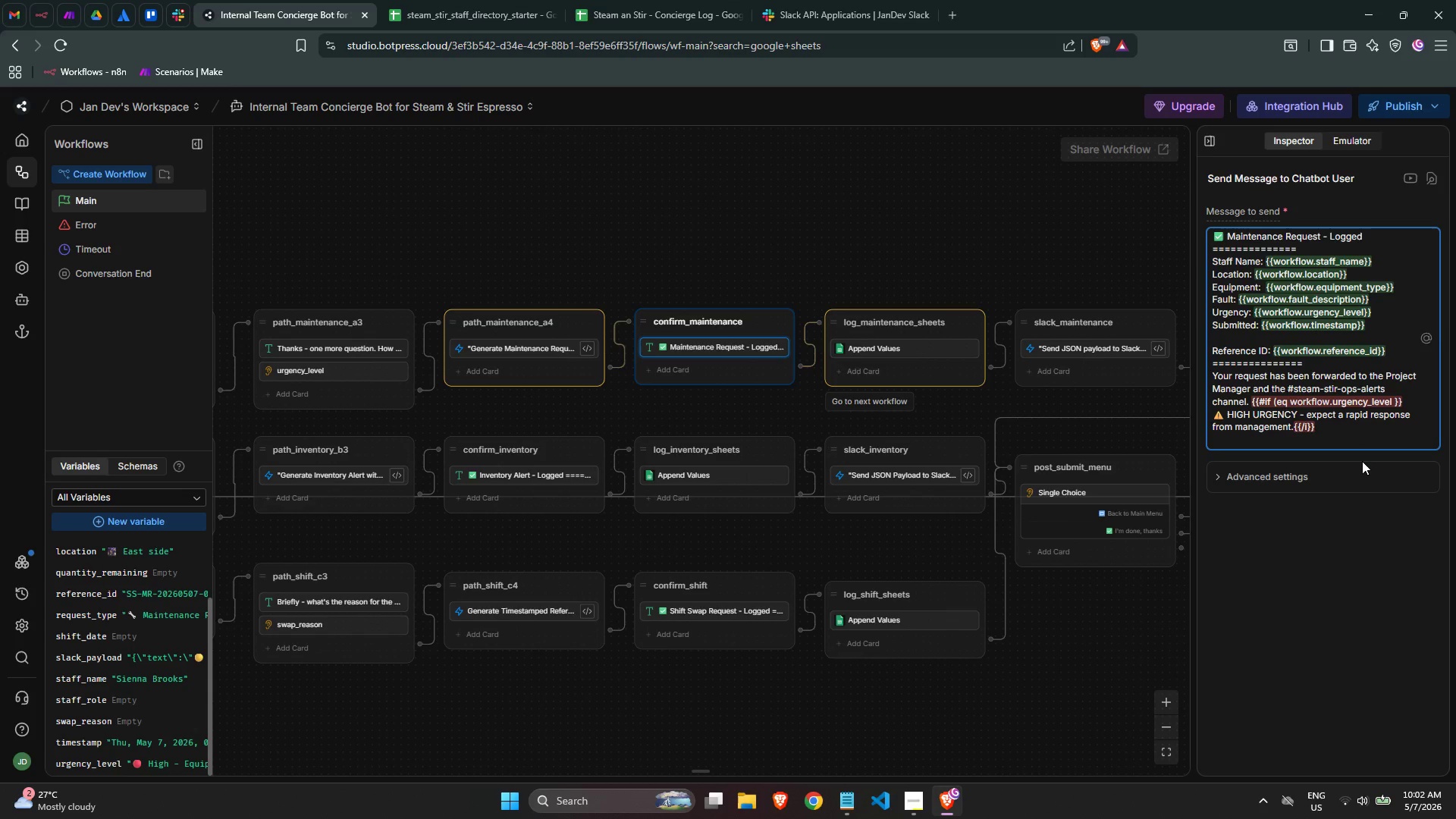 
wait(60.33)
 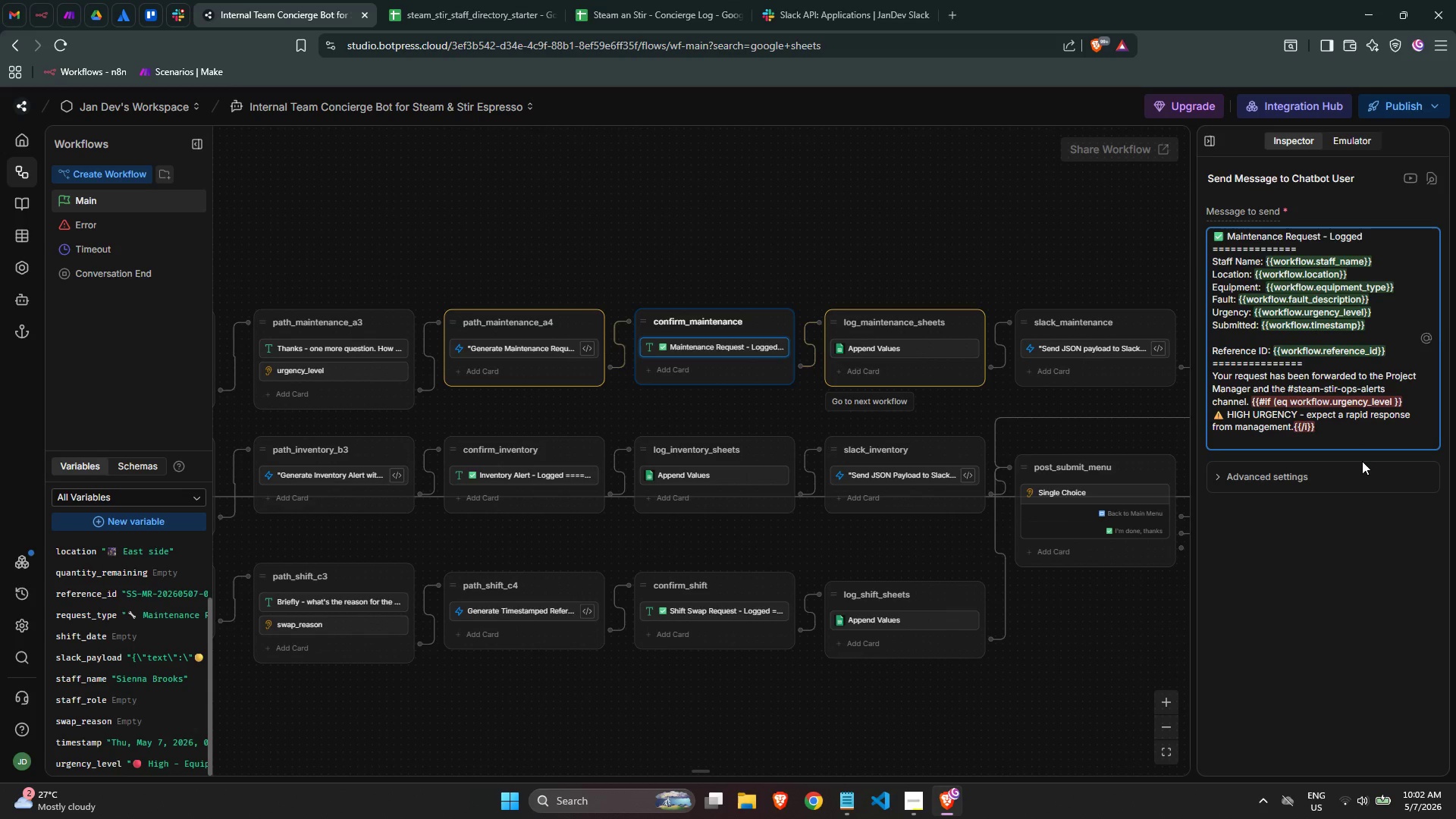 
left_click([1325, 426])
 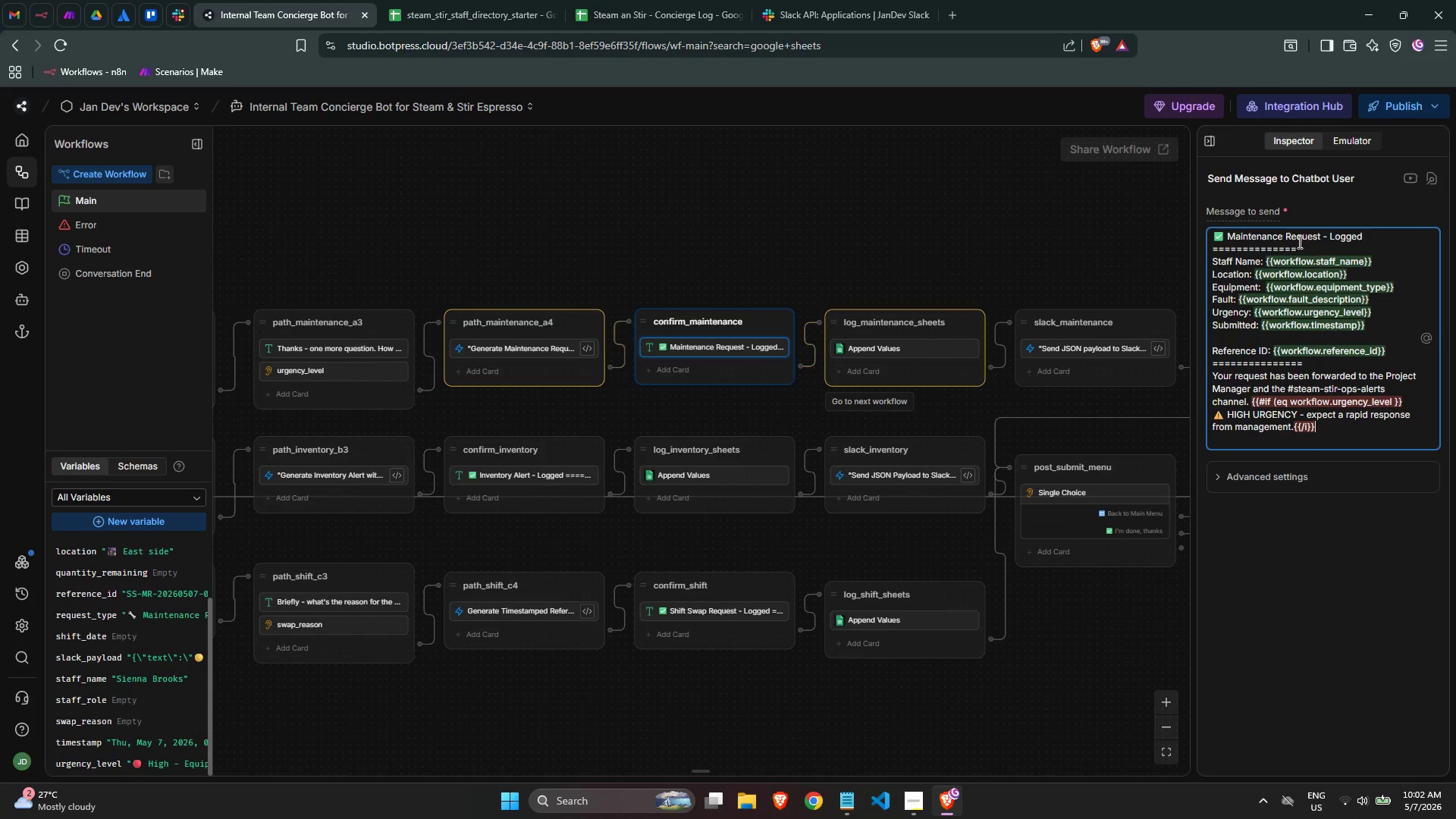 
left_click([881, 351])
 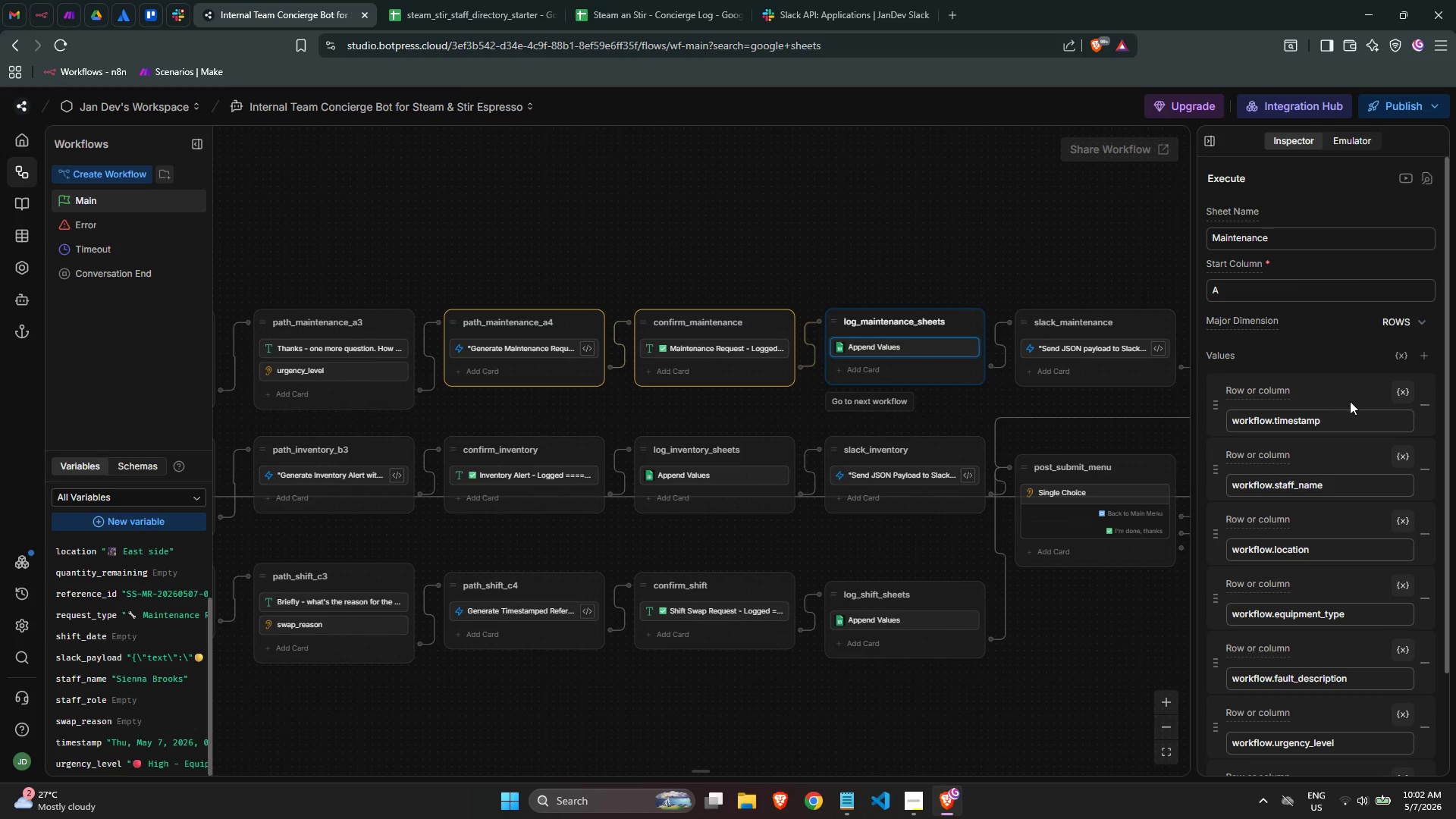 
scroll: coordinate [1348, 402], scroll_direction: down, amount: 3.0
 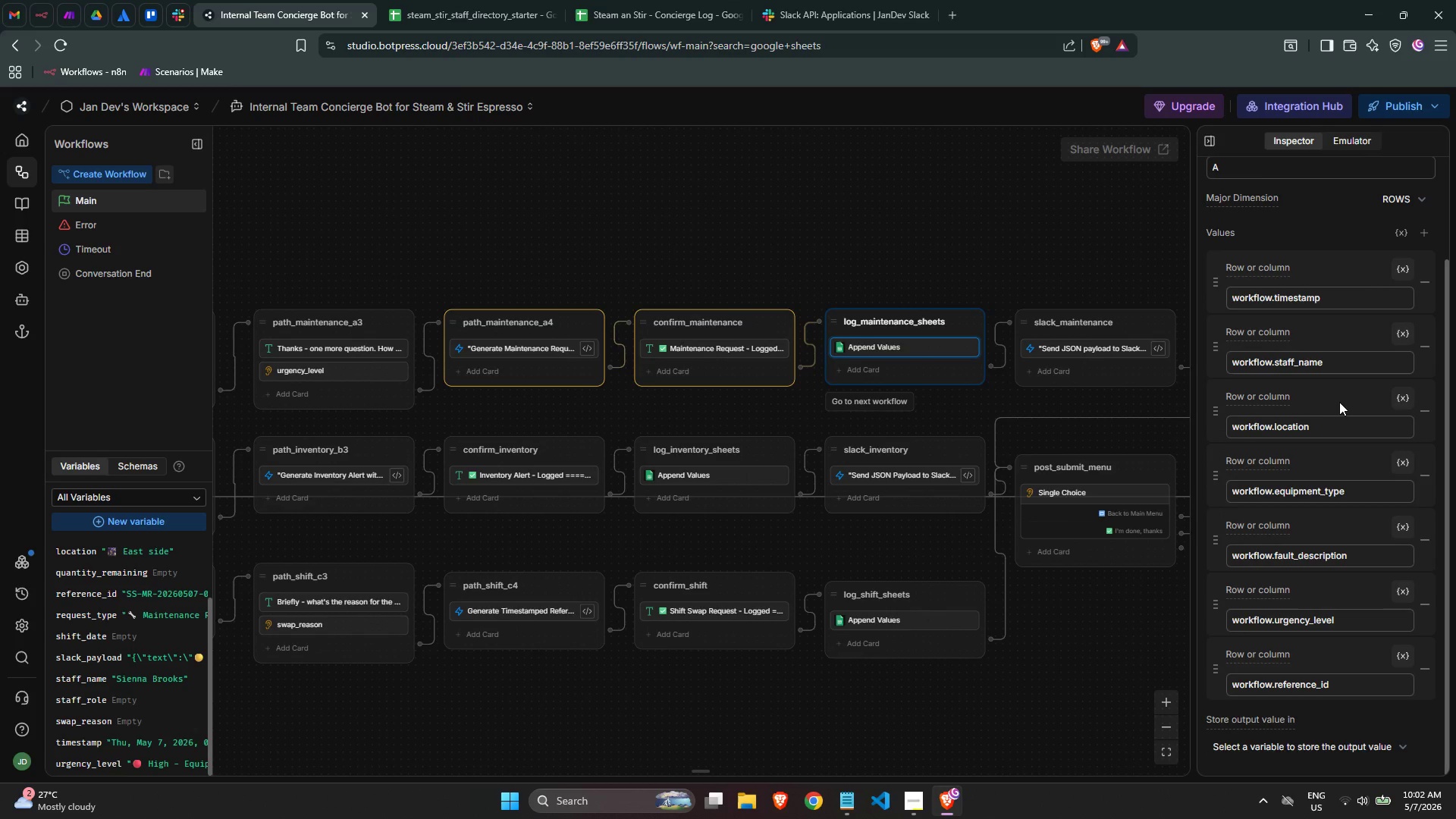 
scroll: coordinate [1338, 402], scroll_direction: up, amount: 1.0
 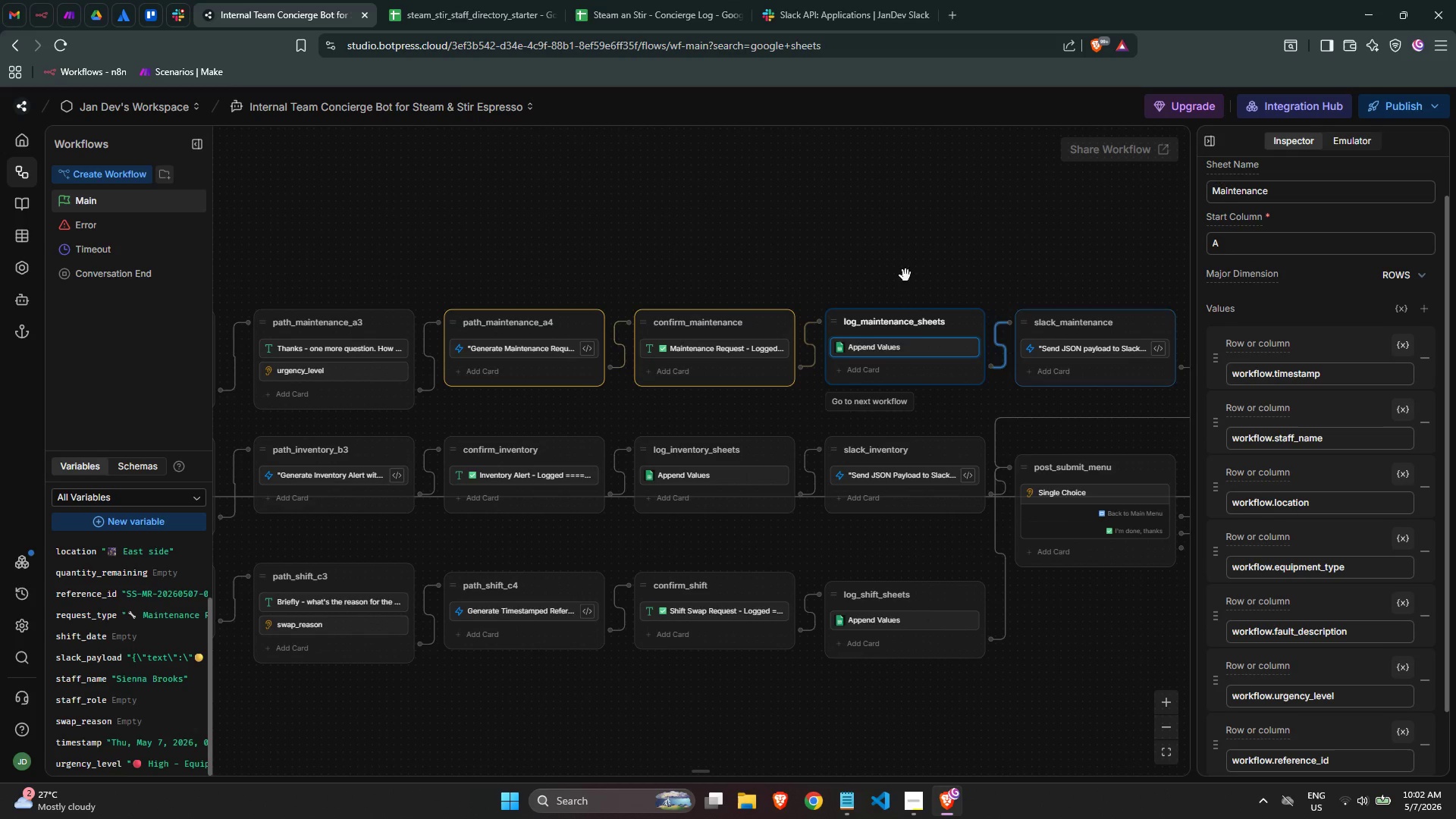 
left_click([893, 260])
 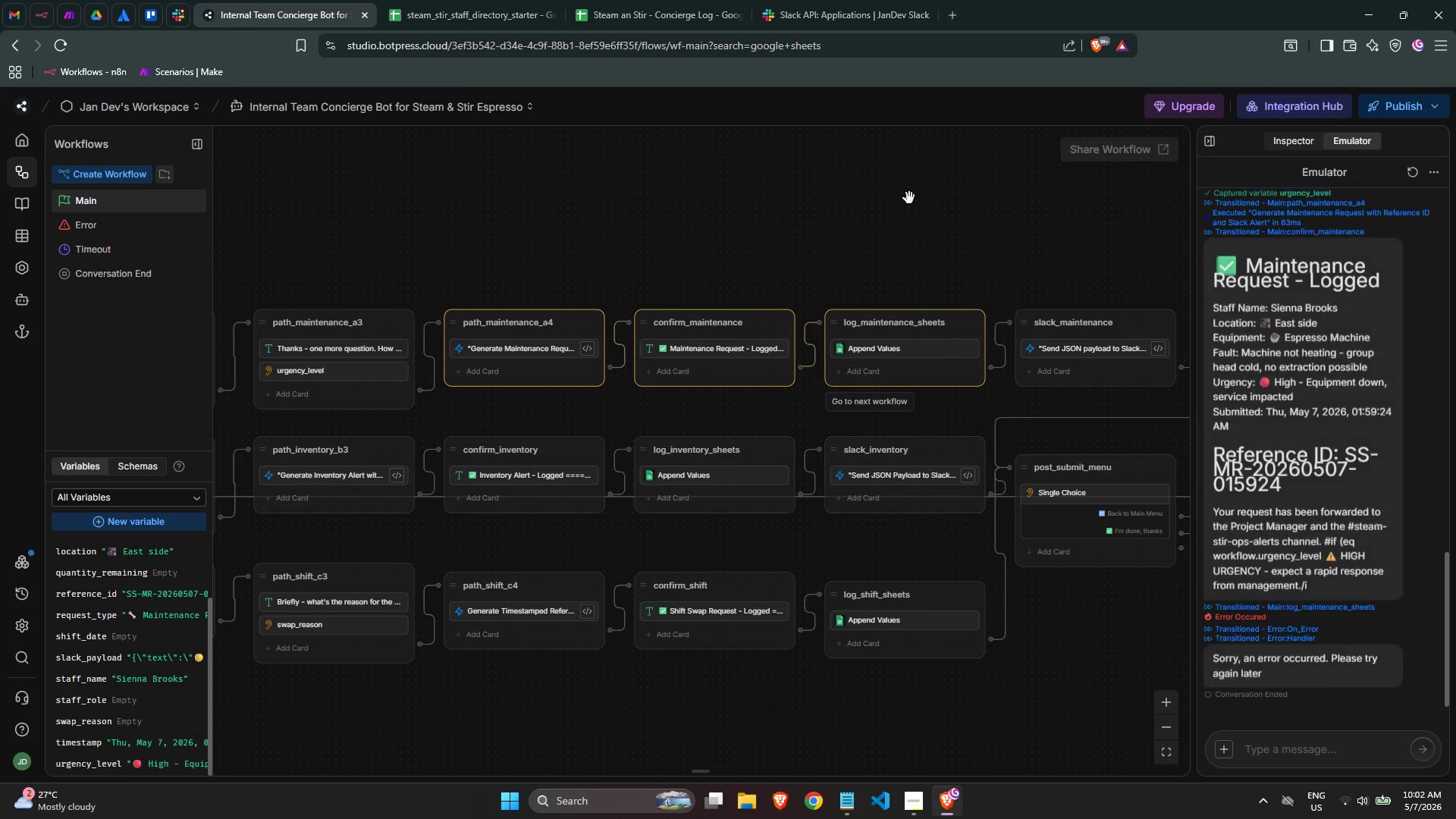 
right_click([887, 198])
 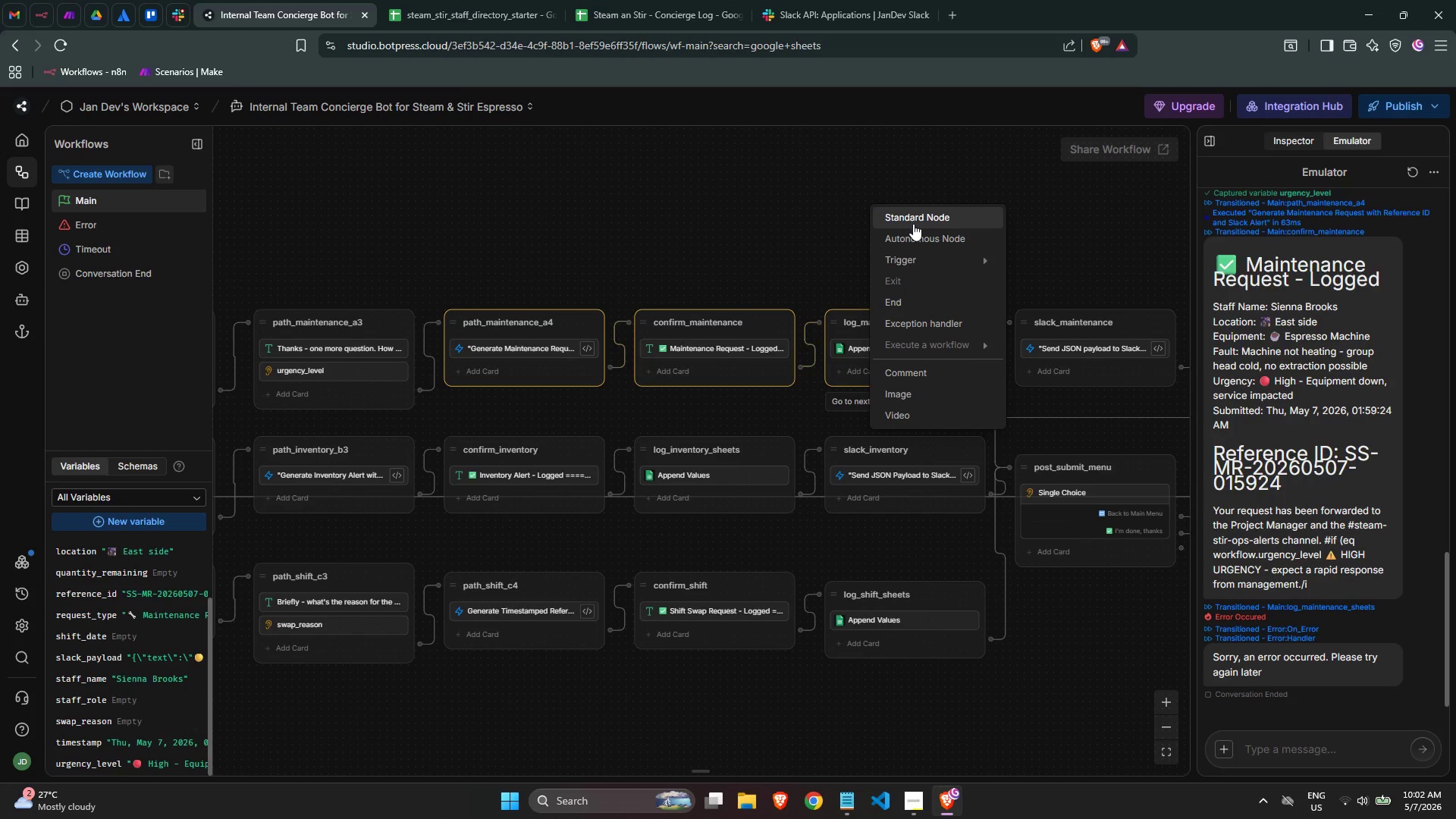 
left_click([913, 224])
 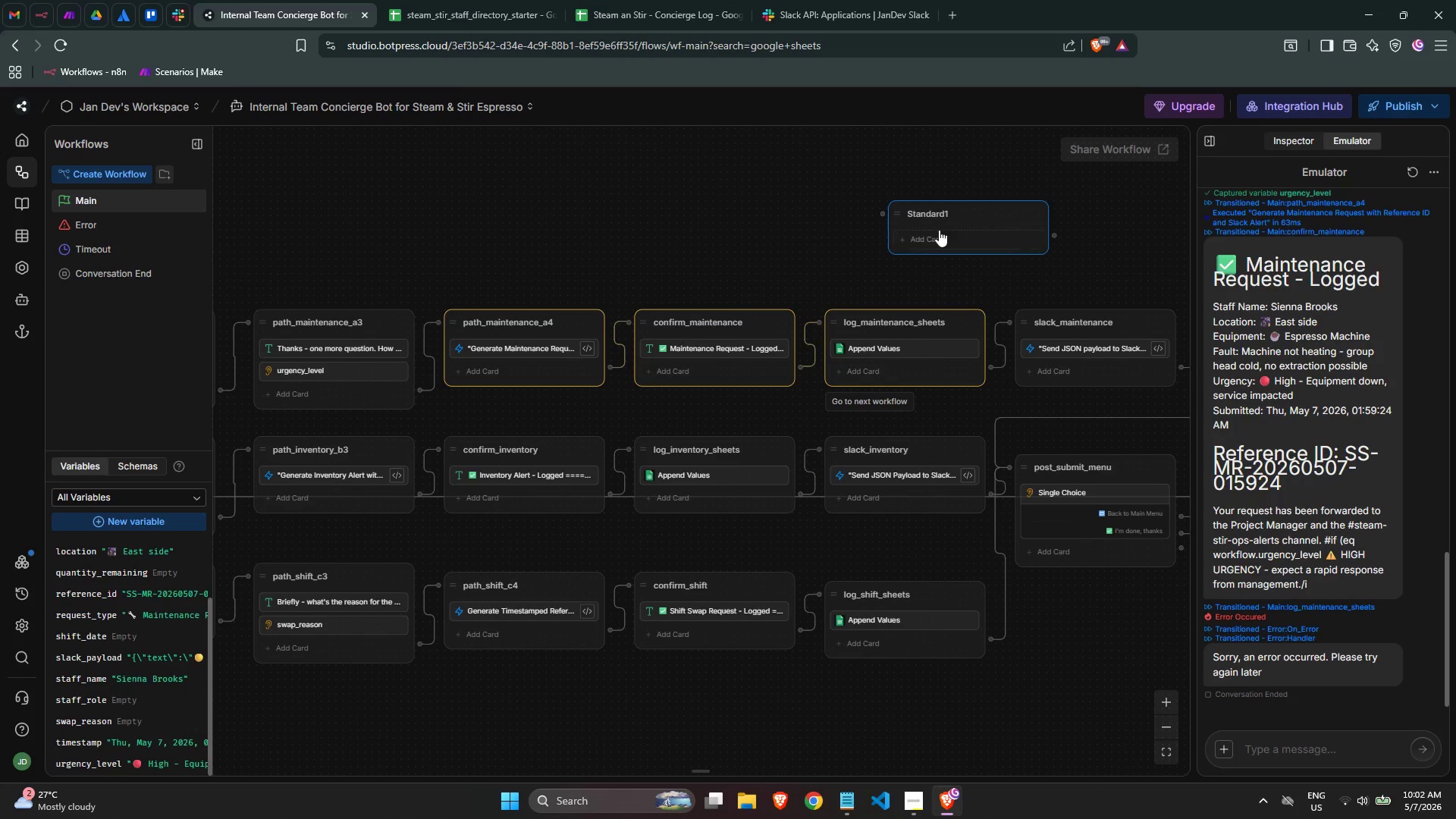 
left_click([946, 236])
 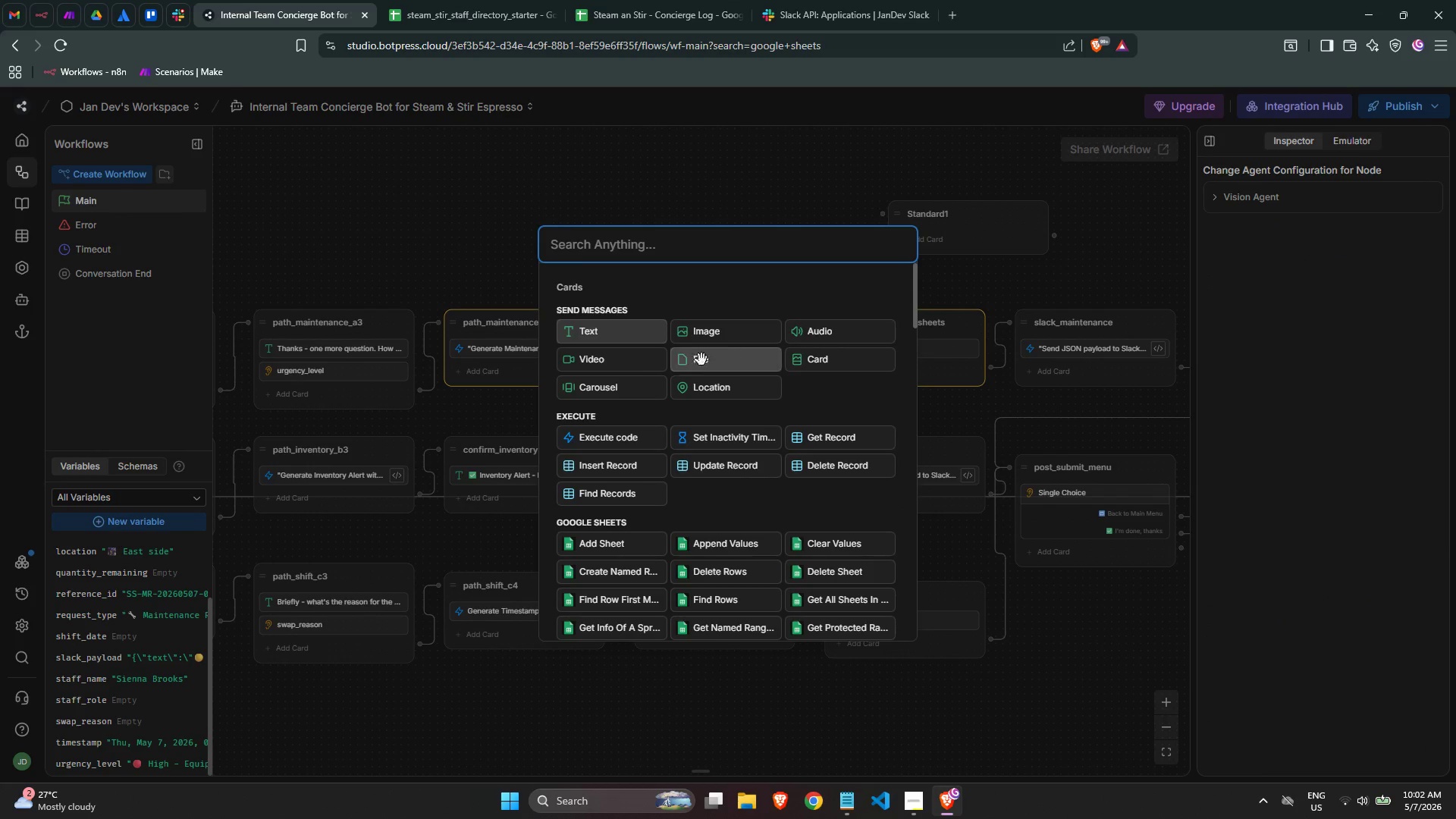 
mouse_move([748, 551])
 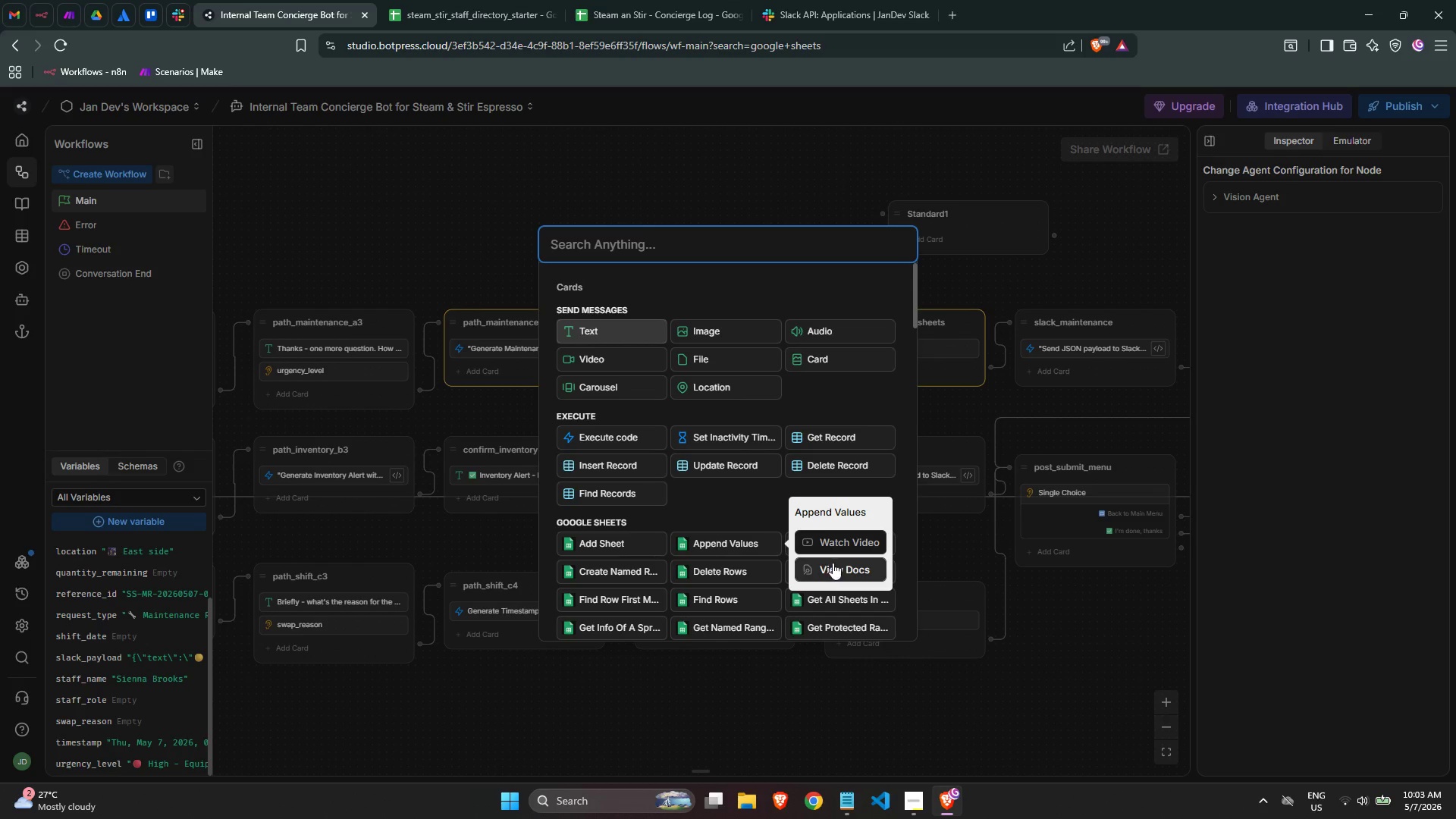 
left_click([833, 564])
 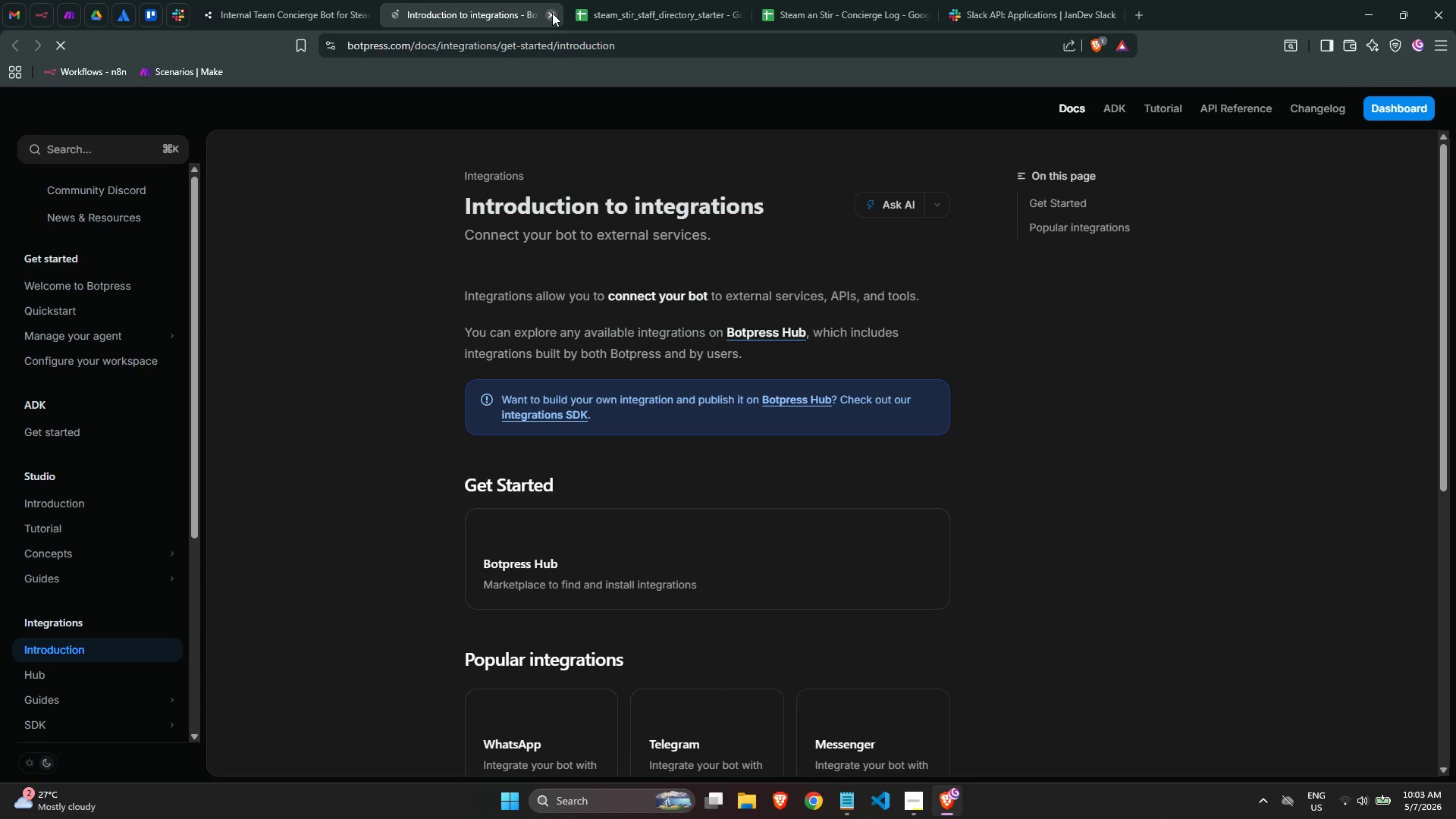 
left_click([552, 13])
 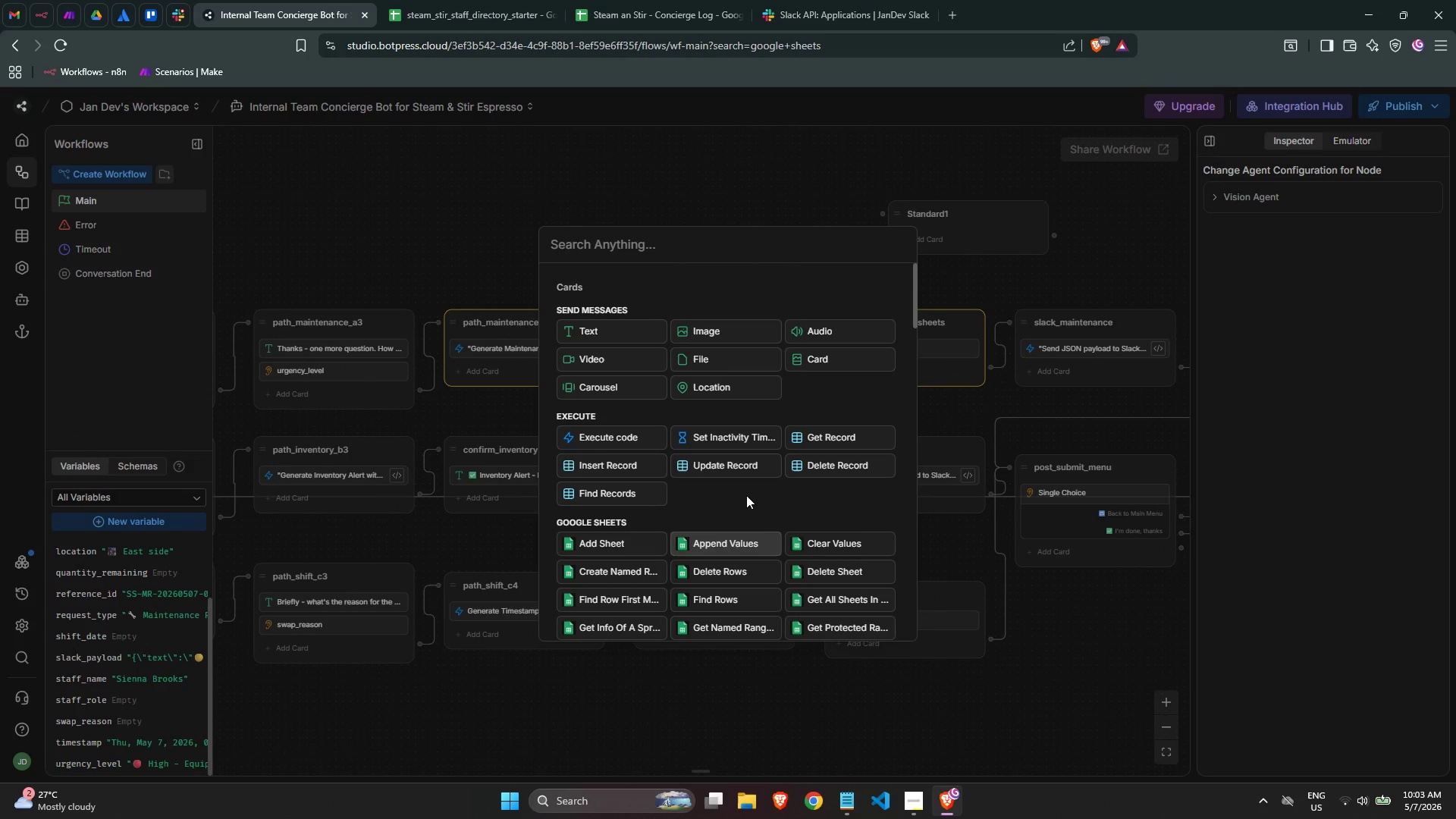 
mouse_move([728, 548])
 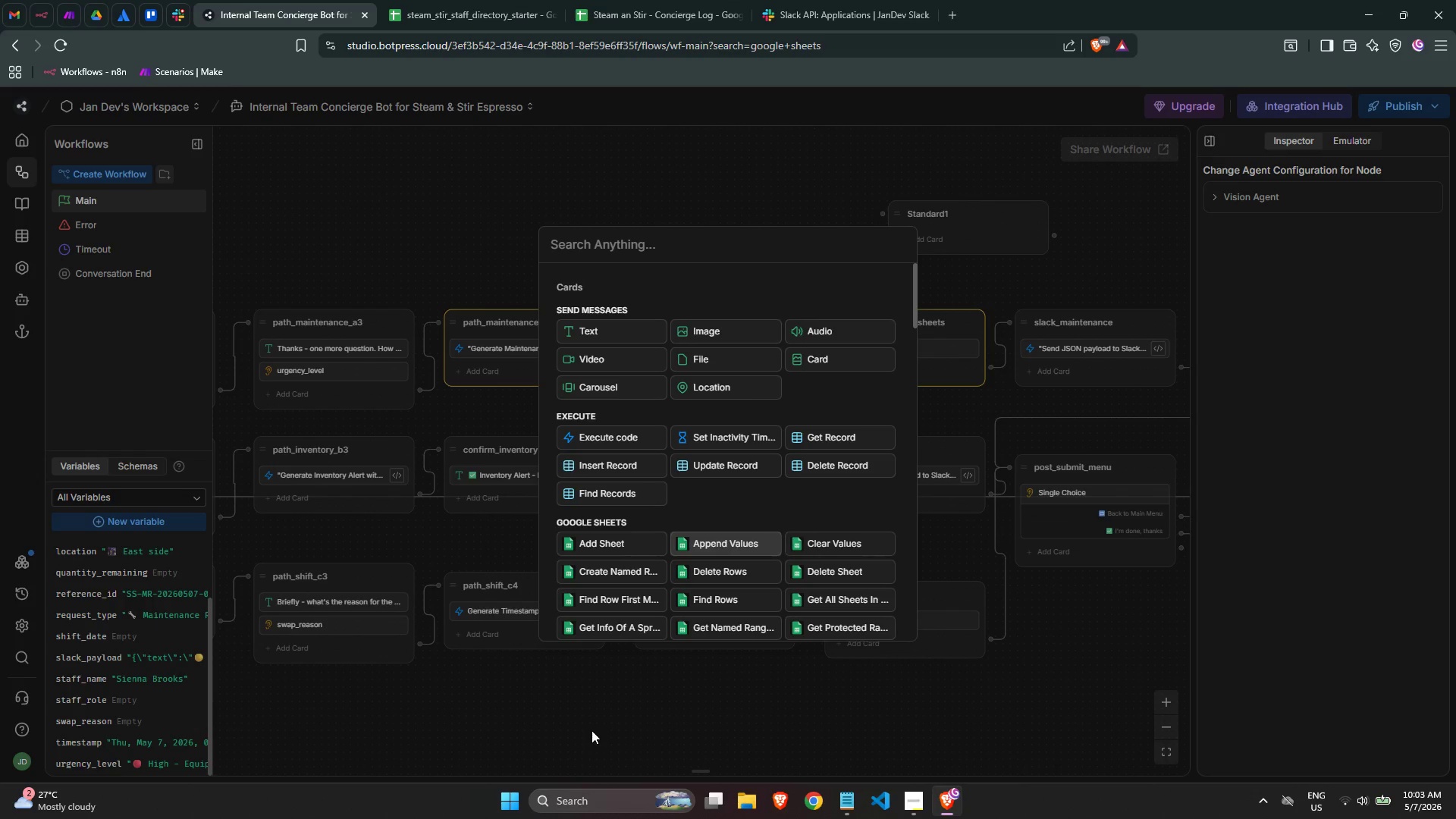 
left_click([598, 705])
 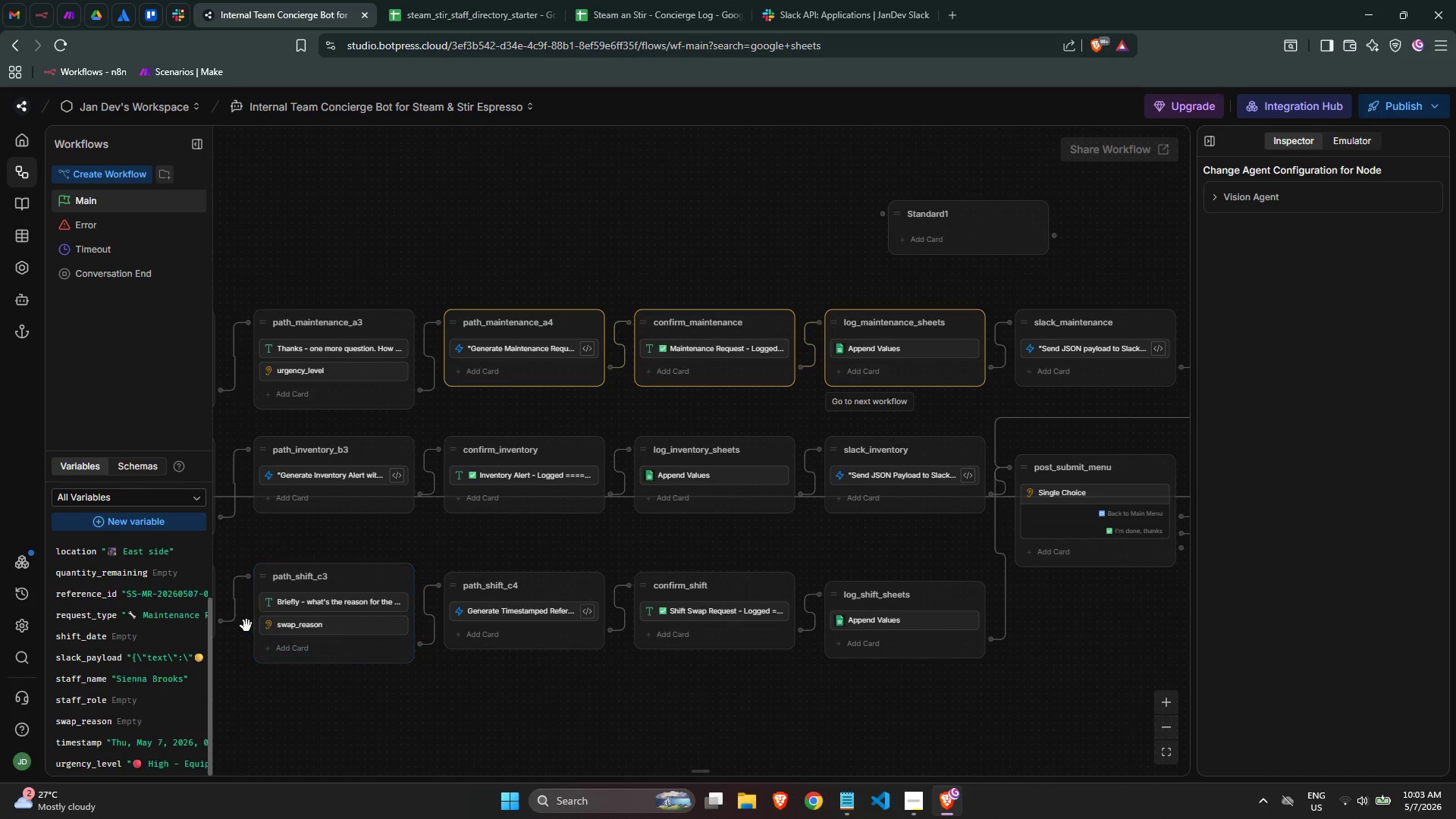 
scroll: coordinate [132, 676], scroll_direction: down, amount: 6.0
 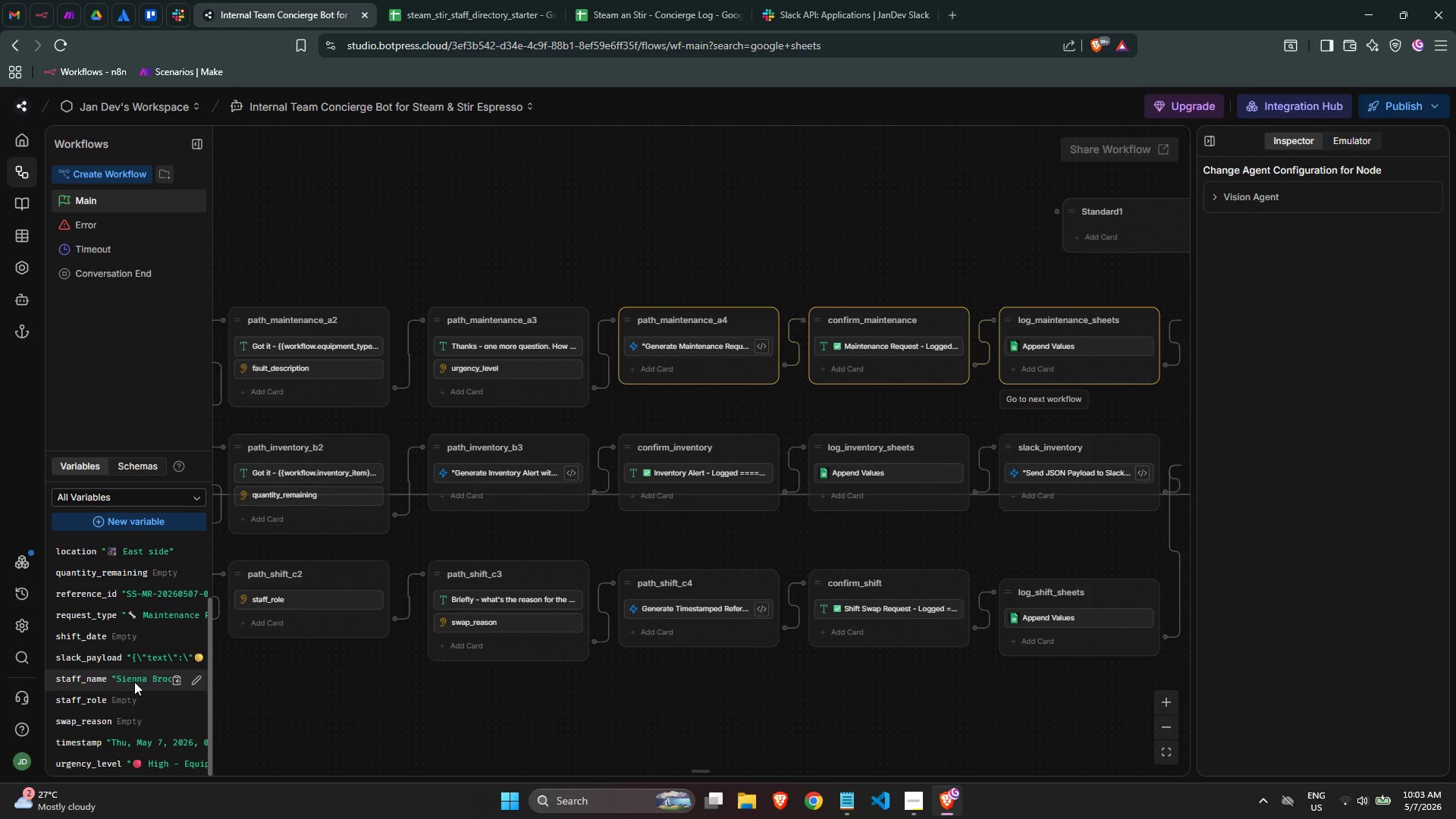 
scroll: coordinate [134, 682], scroll_direction: up, amount: 2.0
 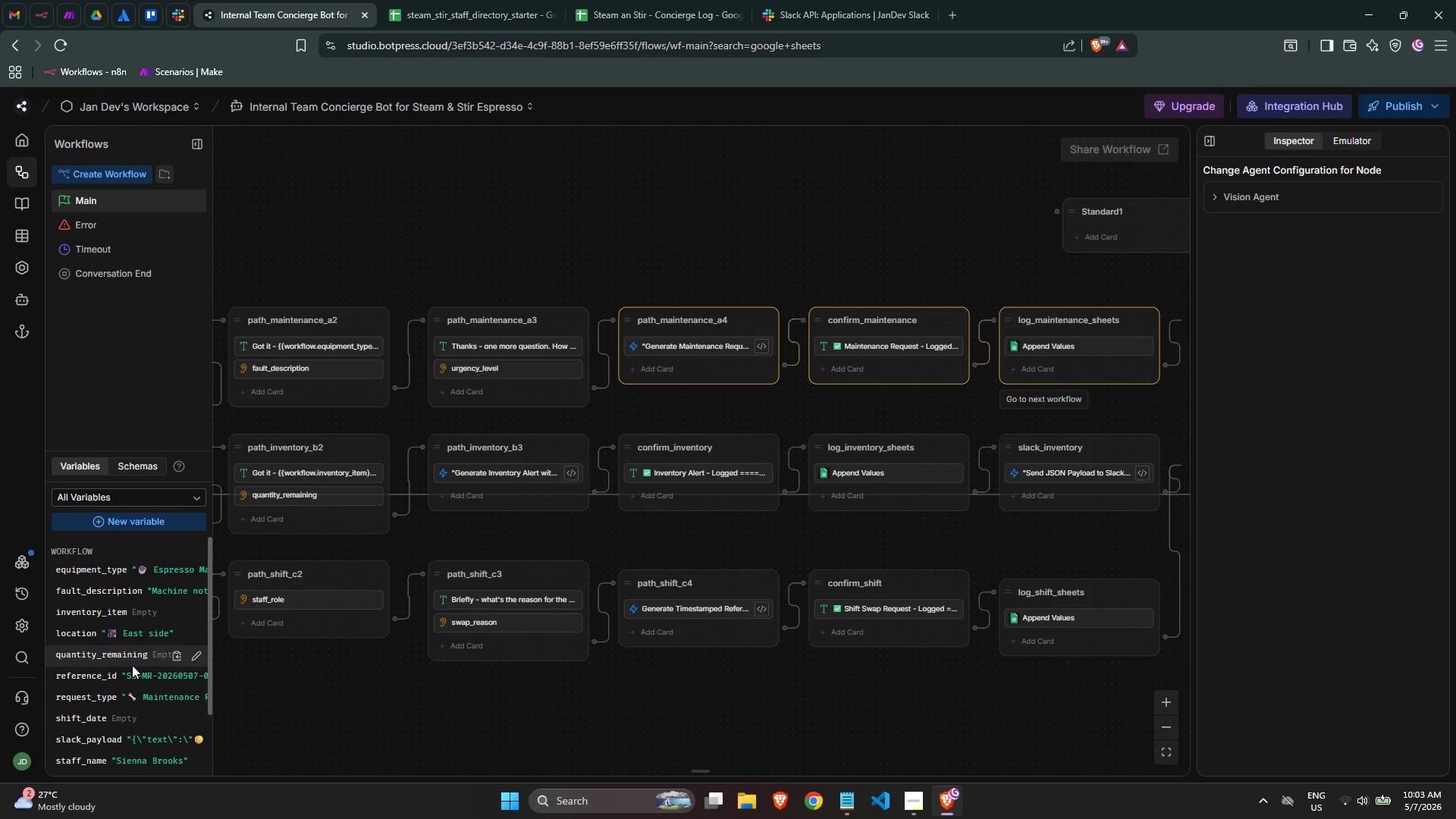 
scroll: coordinate [135, 672], scroll_direction: down, amount: 3.0
 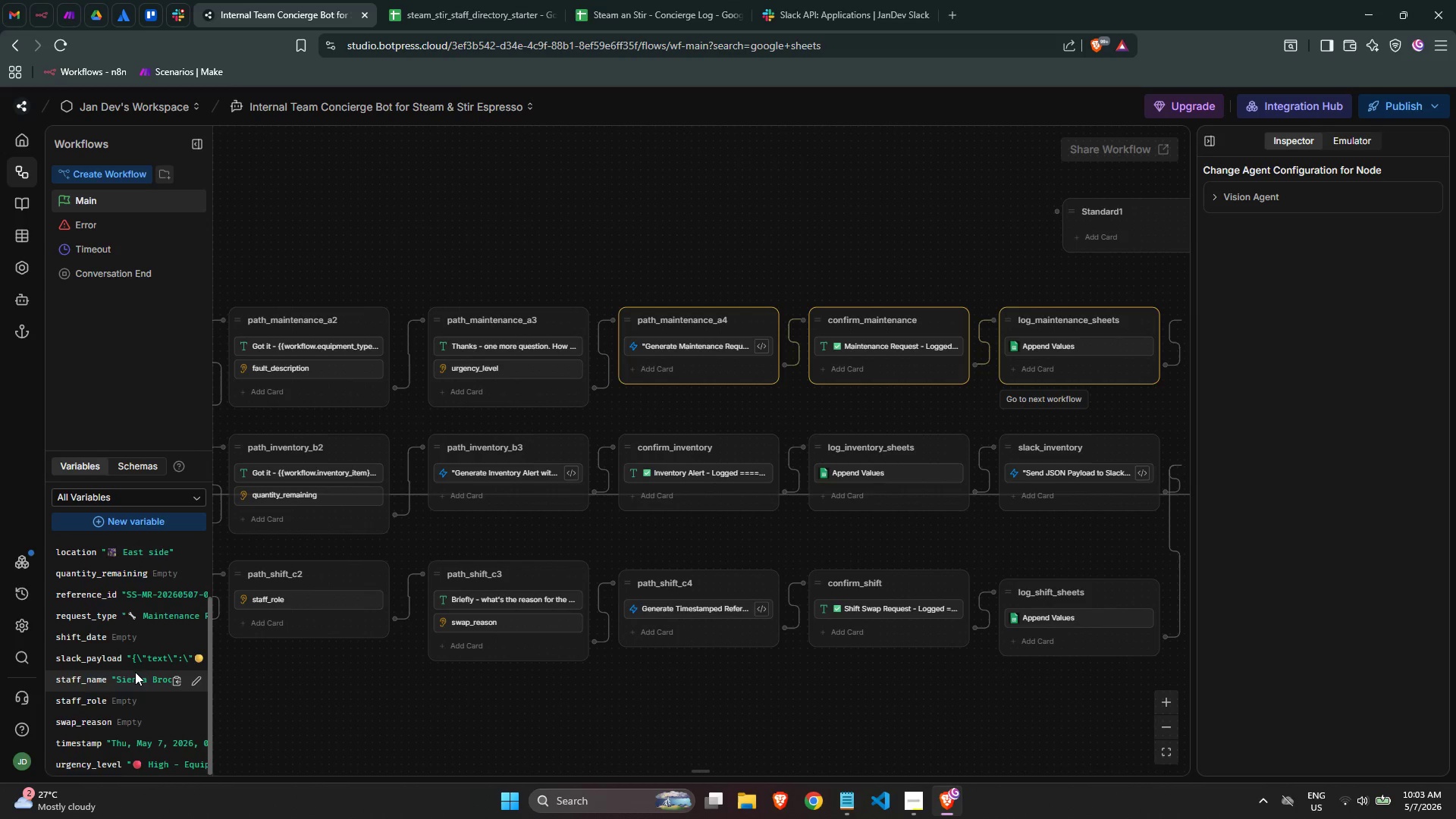 
scroll: coordinate [135, 672], scroll_direction: up, amount: 2.0
 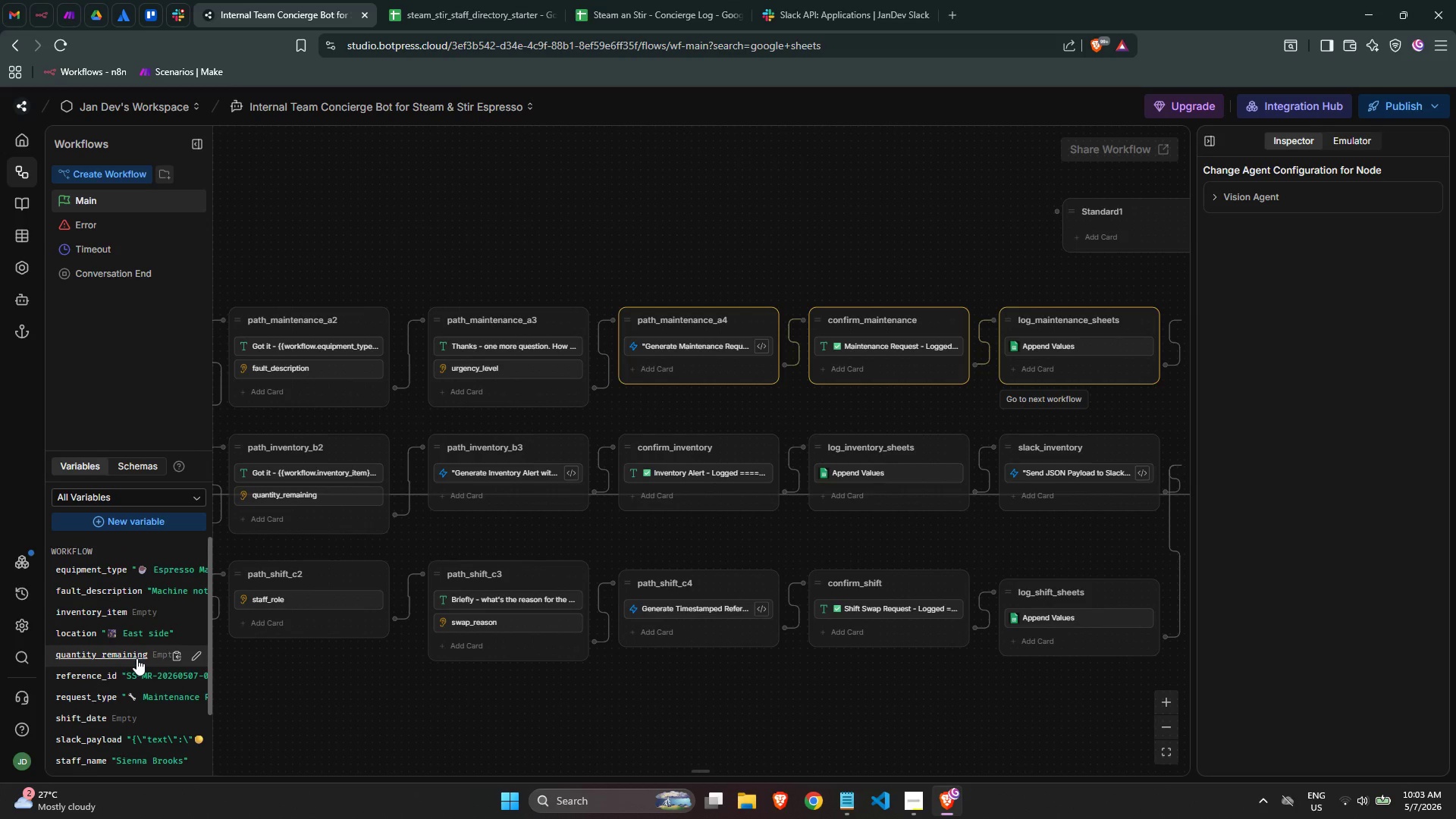 
scroll: coordinate [136, 658], scroll_direction: down, amount: 2.0
 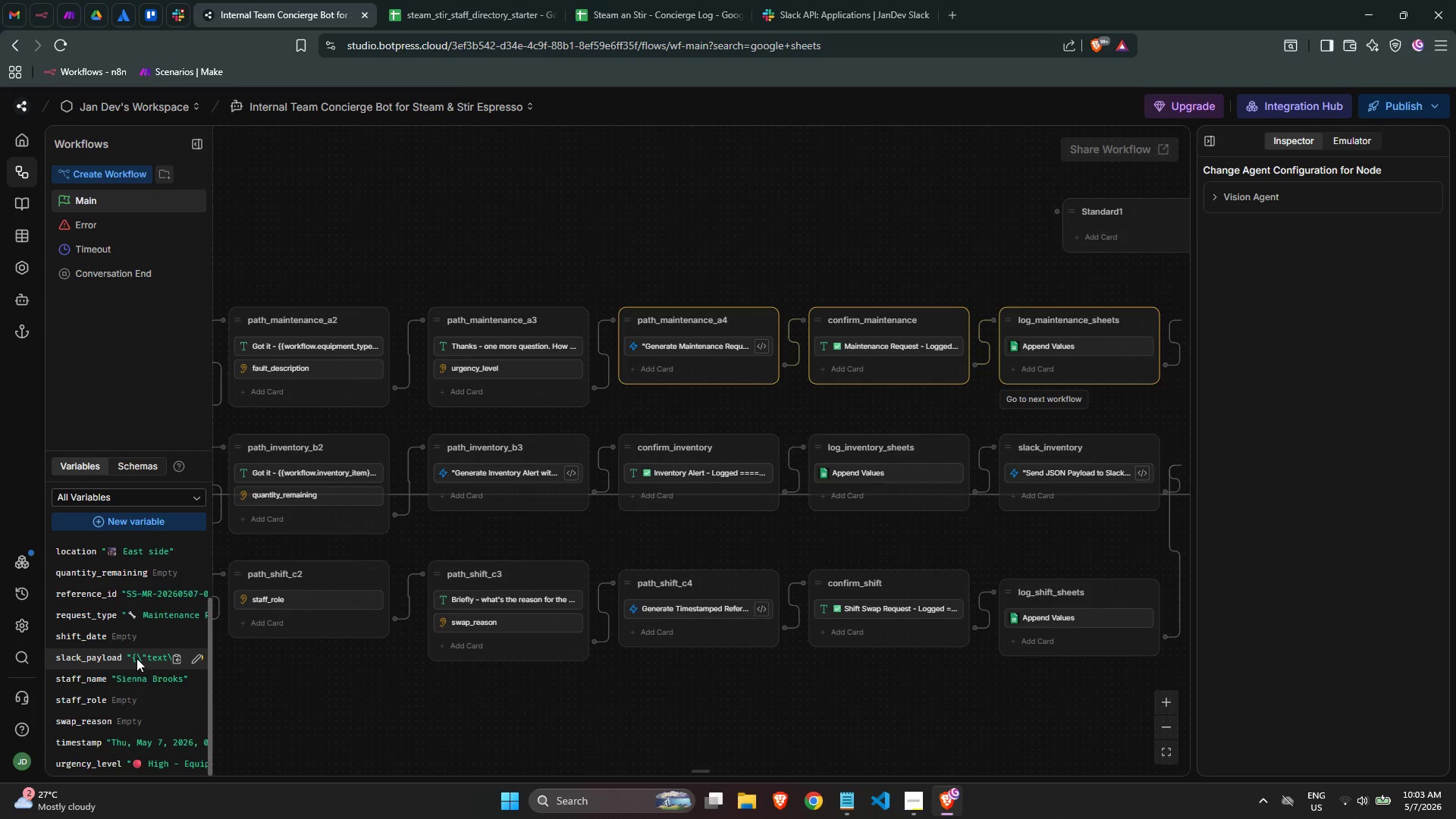 
scroll: coordinate [136, 658], scroll_direction: up, amount: 2.0
 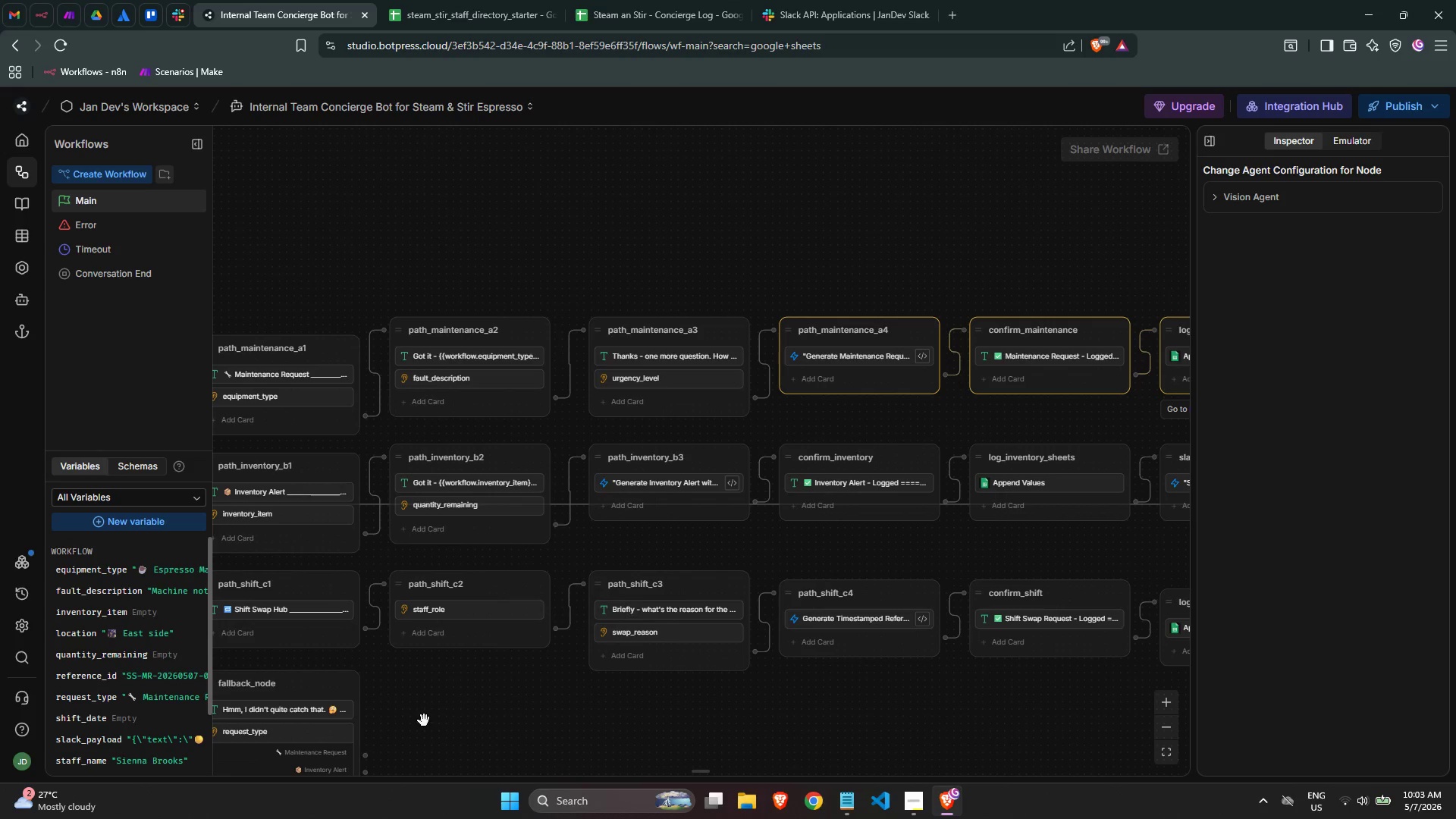 
wait(10.08)
 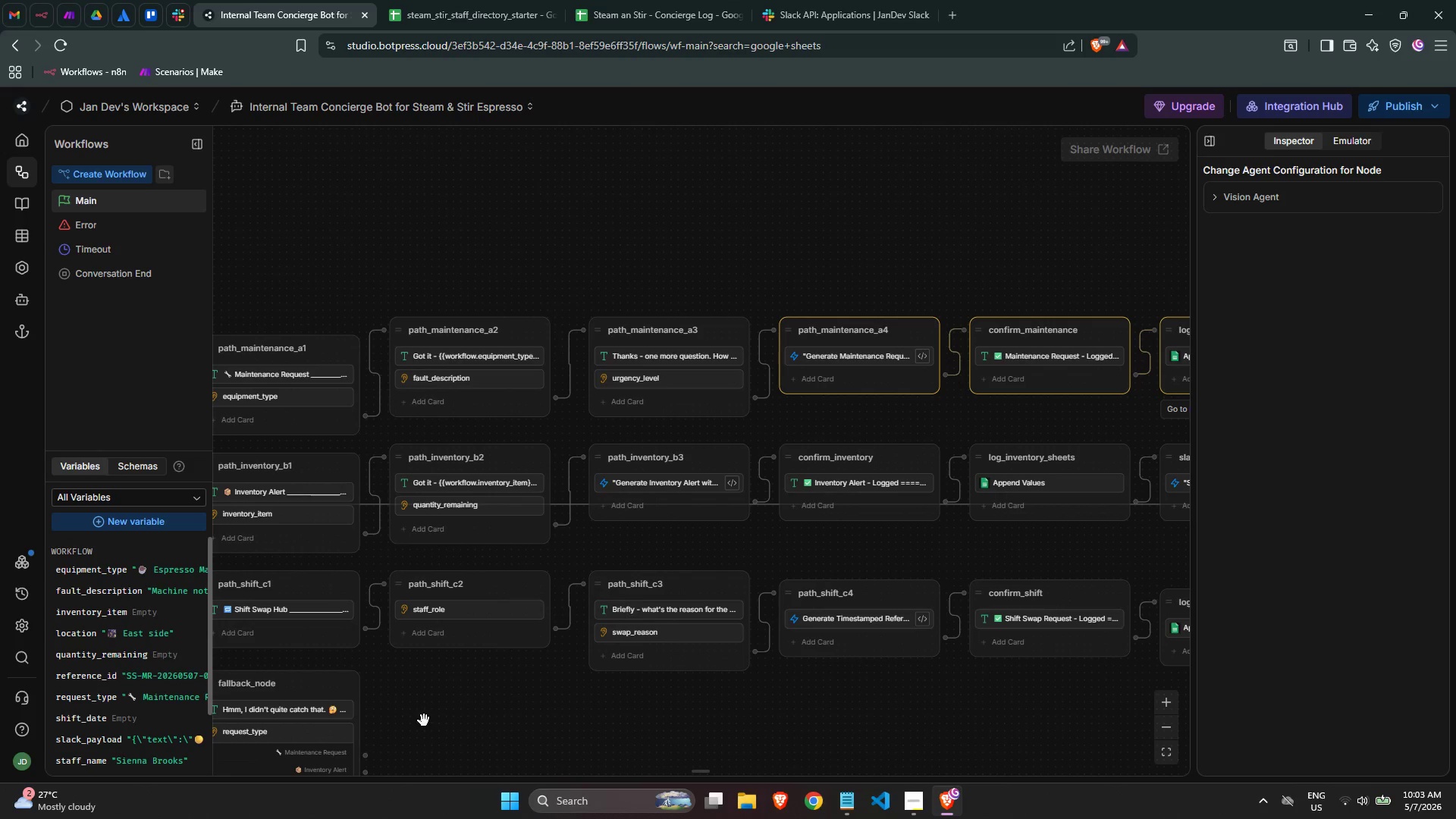 
scroll: coordinate [100, 670], scroll_direction: down, amount: 1.0
 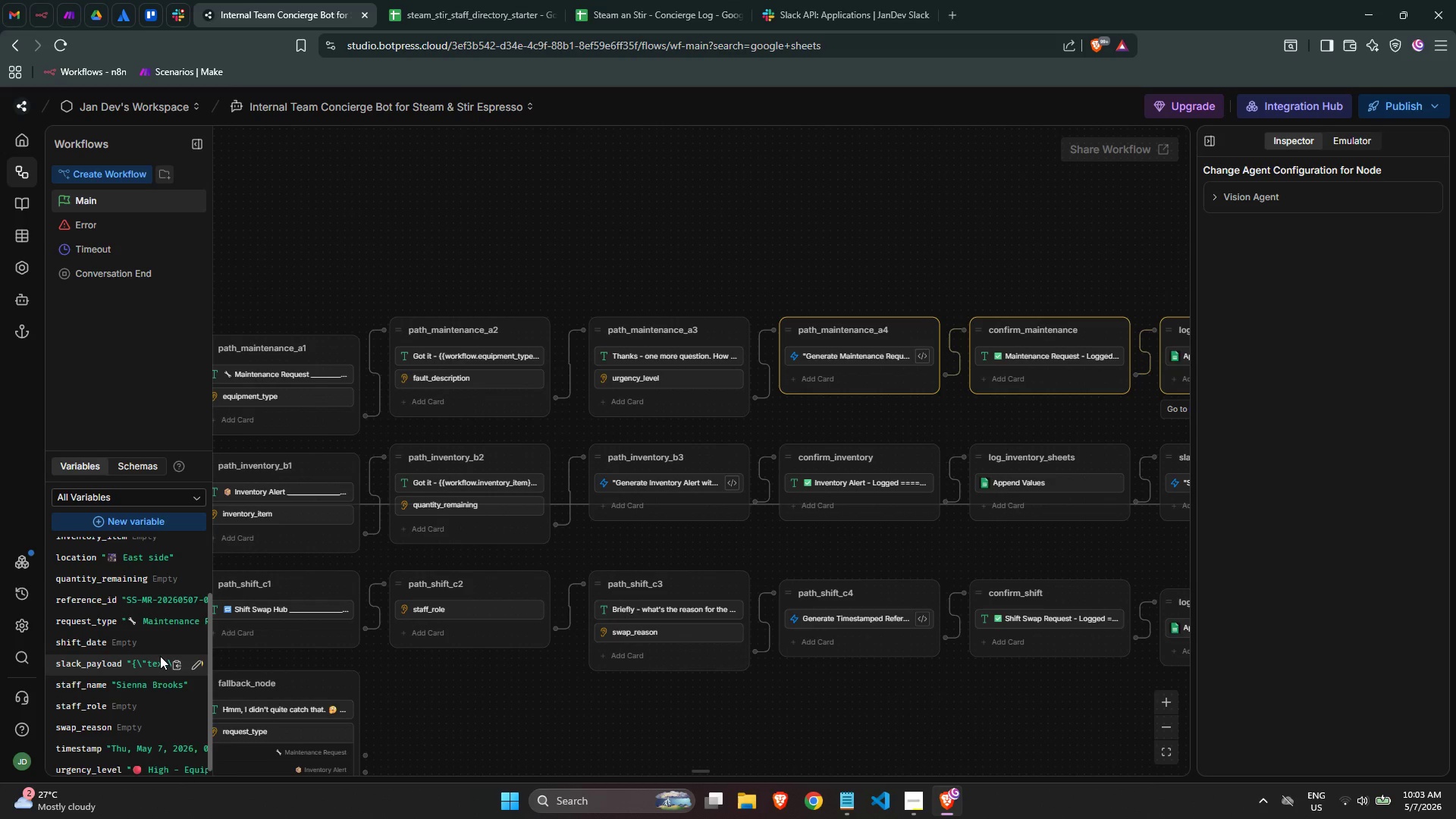 
scroll: coordinate [162, 655], scroll_direction: up, amount: 1.0
 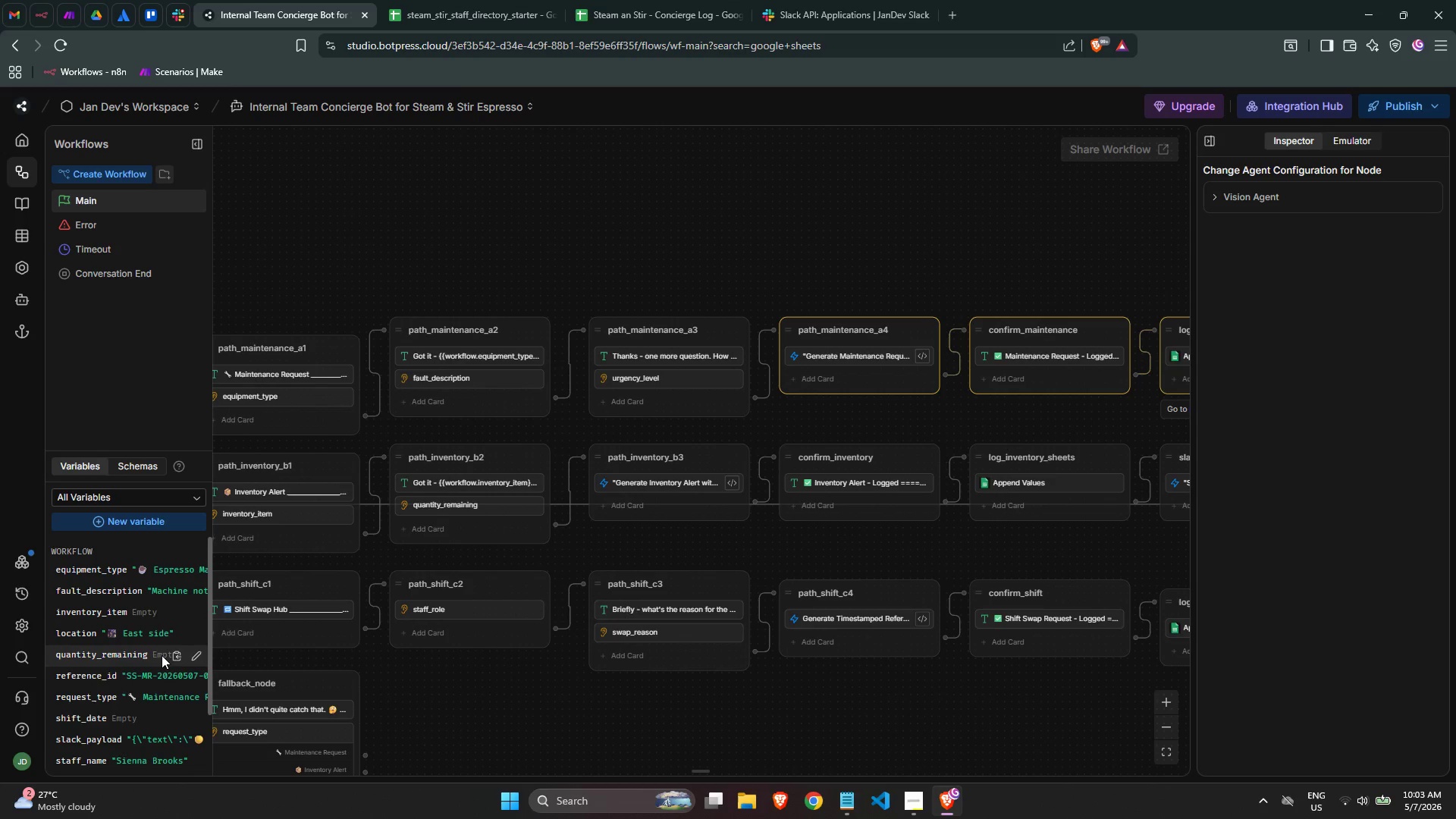 
scroll: coordinate [162, 655], scroll_direction: down, amount: 2.0
 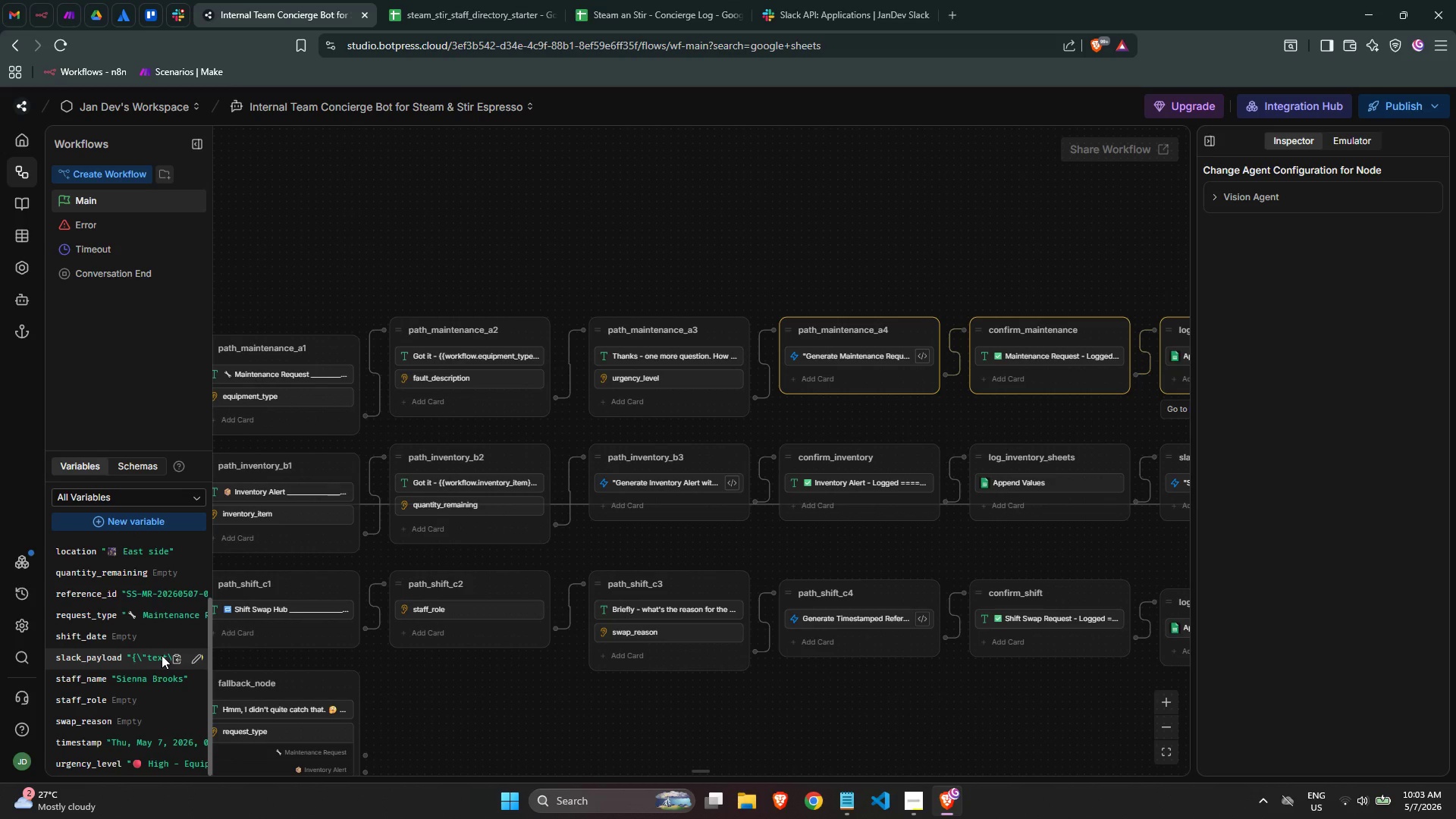 
scroll: coordinate [162, 655], scroll_direction: none, amount: 0.0
 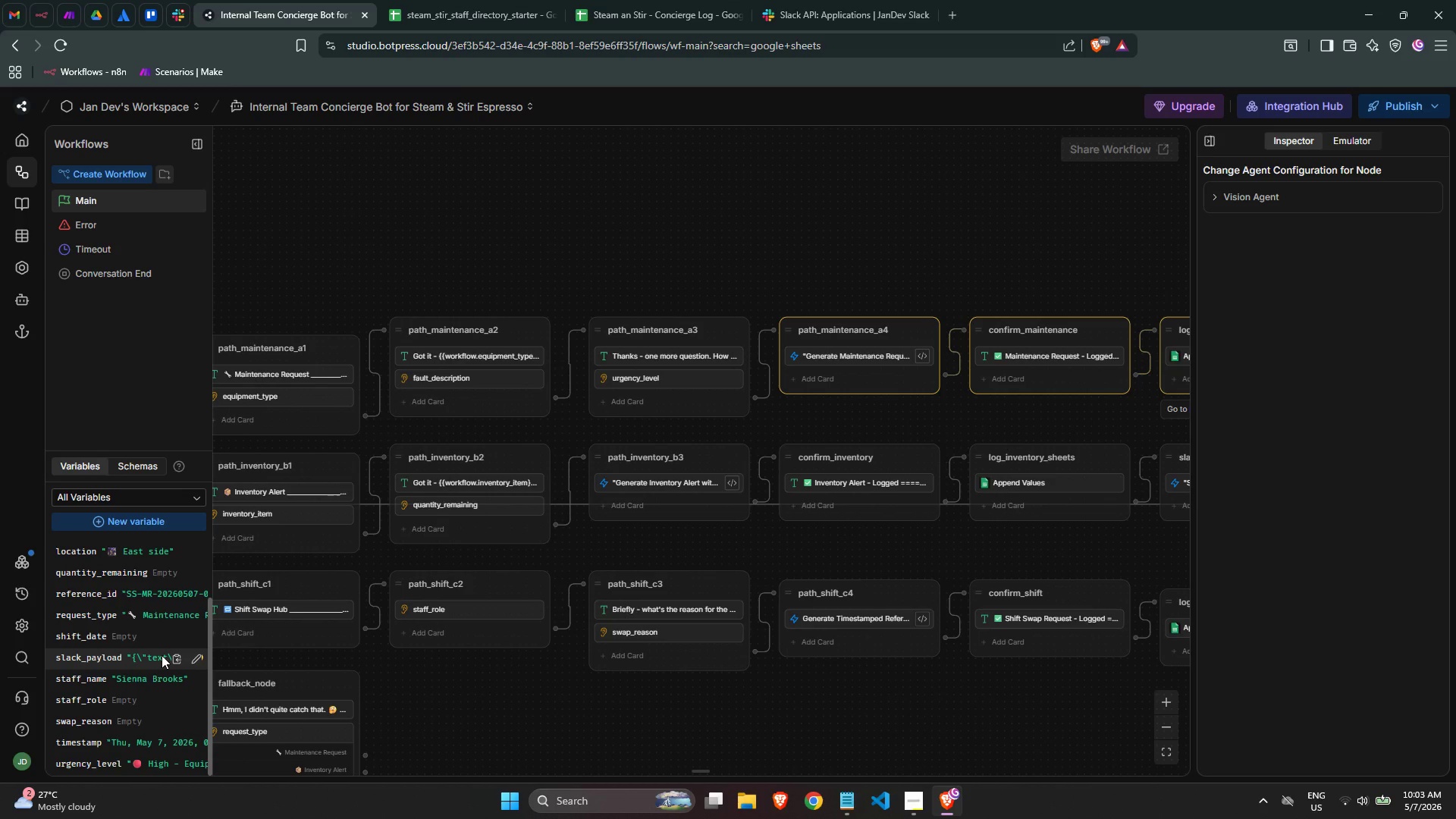 
scroll: coordinate [162, 655], scroll_direction: up, amount: 2.0
 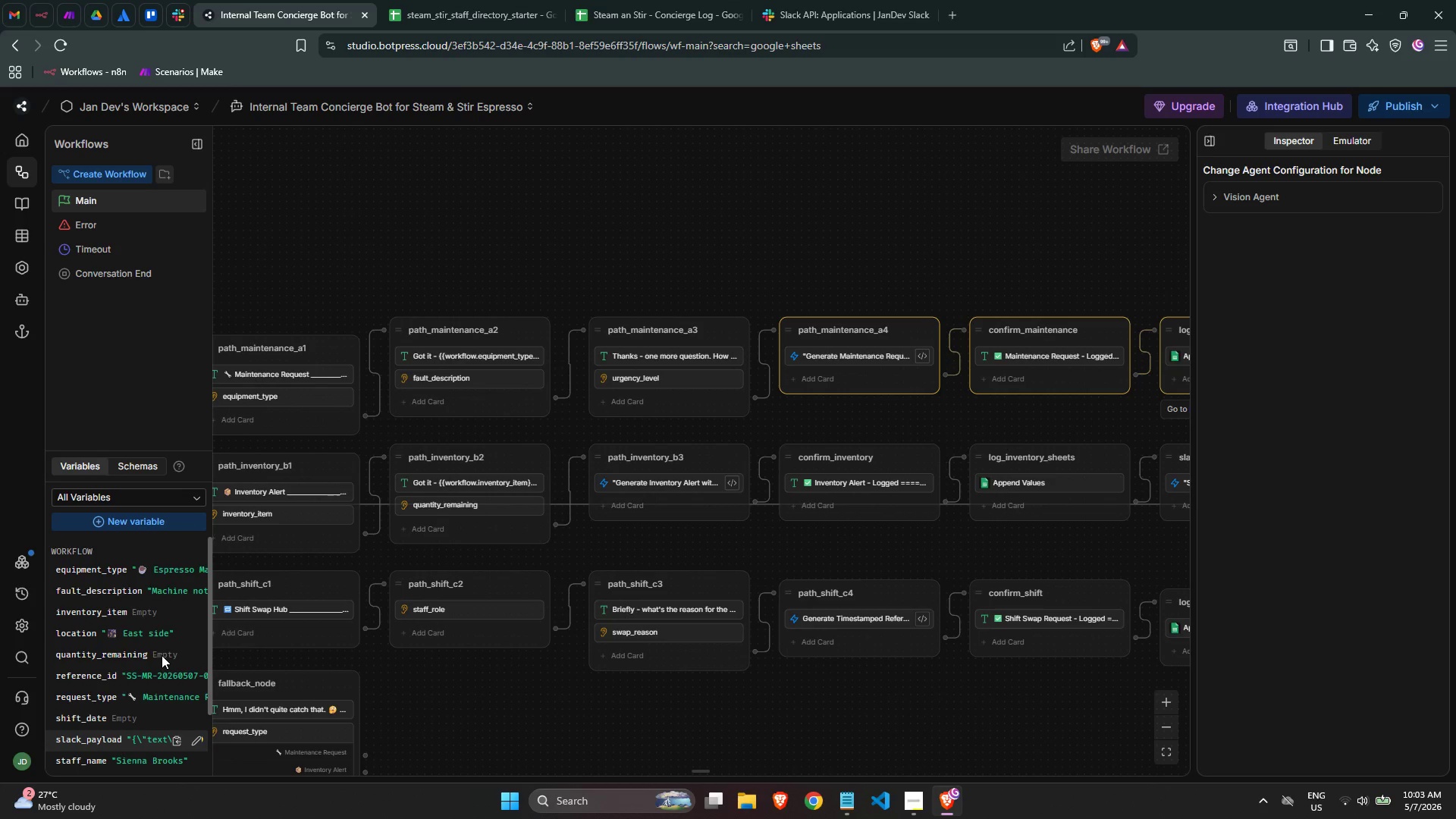 
scroll: coordinate [162, 655], scroll_direction: none, amount: 0.0
 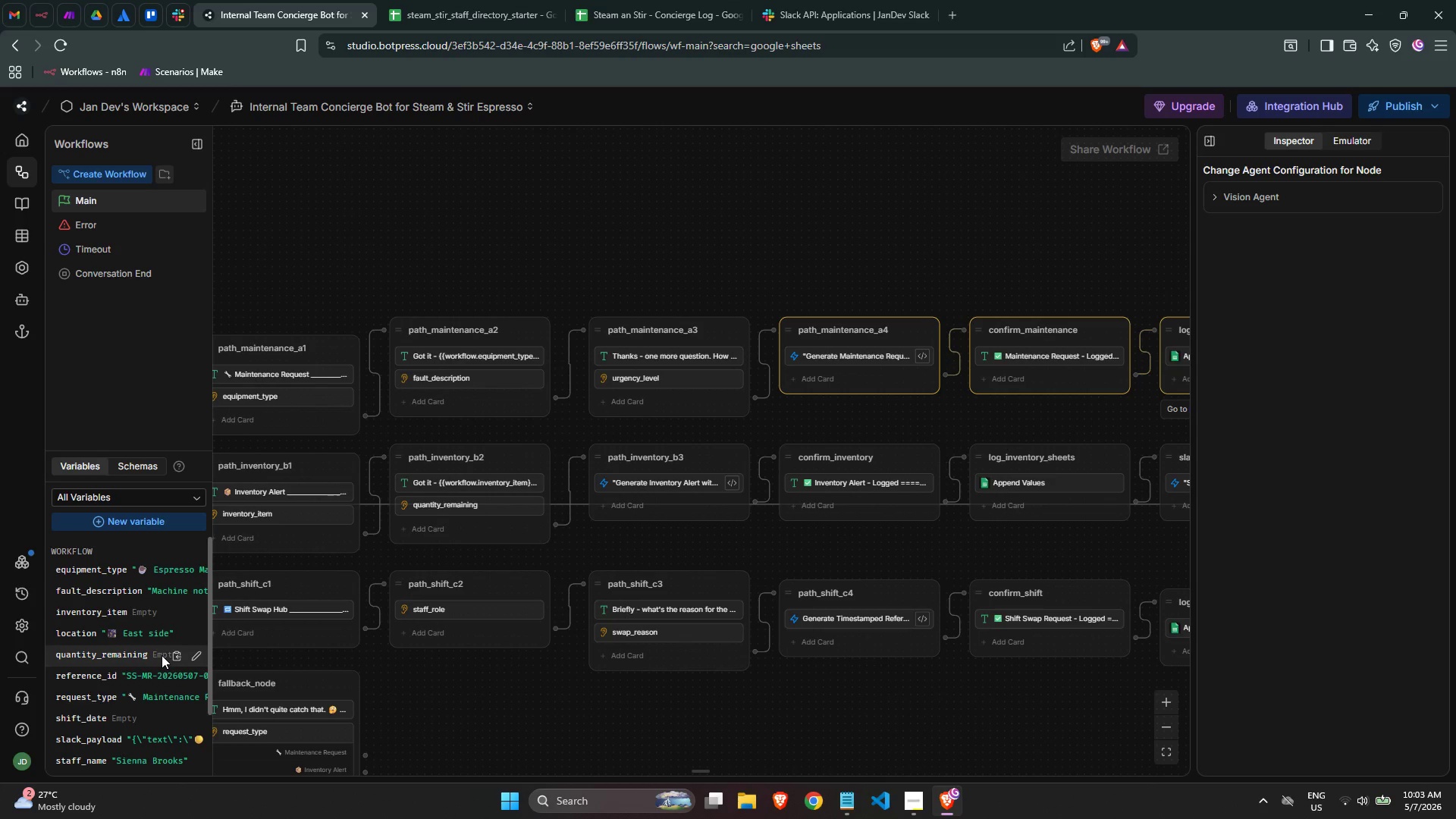 
scroll: coordinate [162, 655], scroll_direction: down, amount: 2.0
 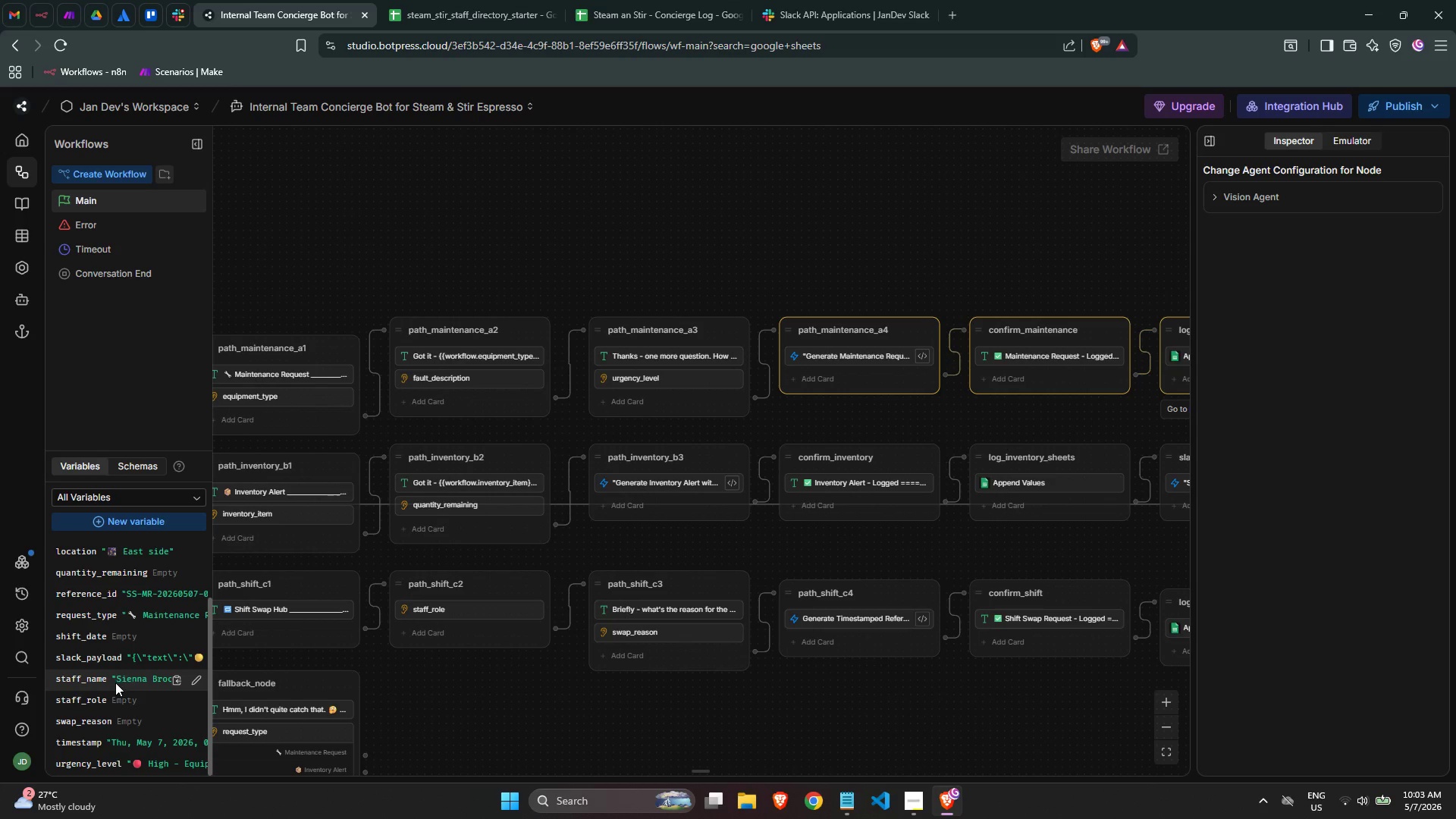 
scroll: coordinate [111, 686], scroll_direction: up, amount: 3.0
 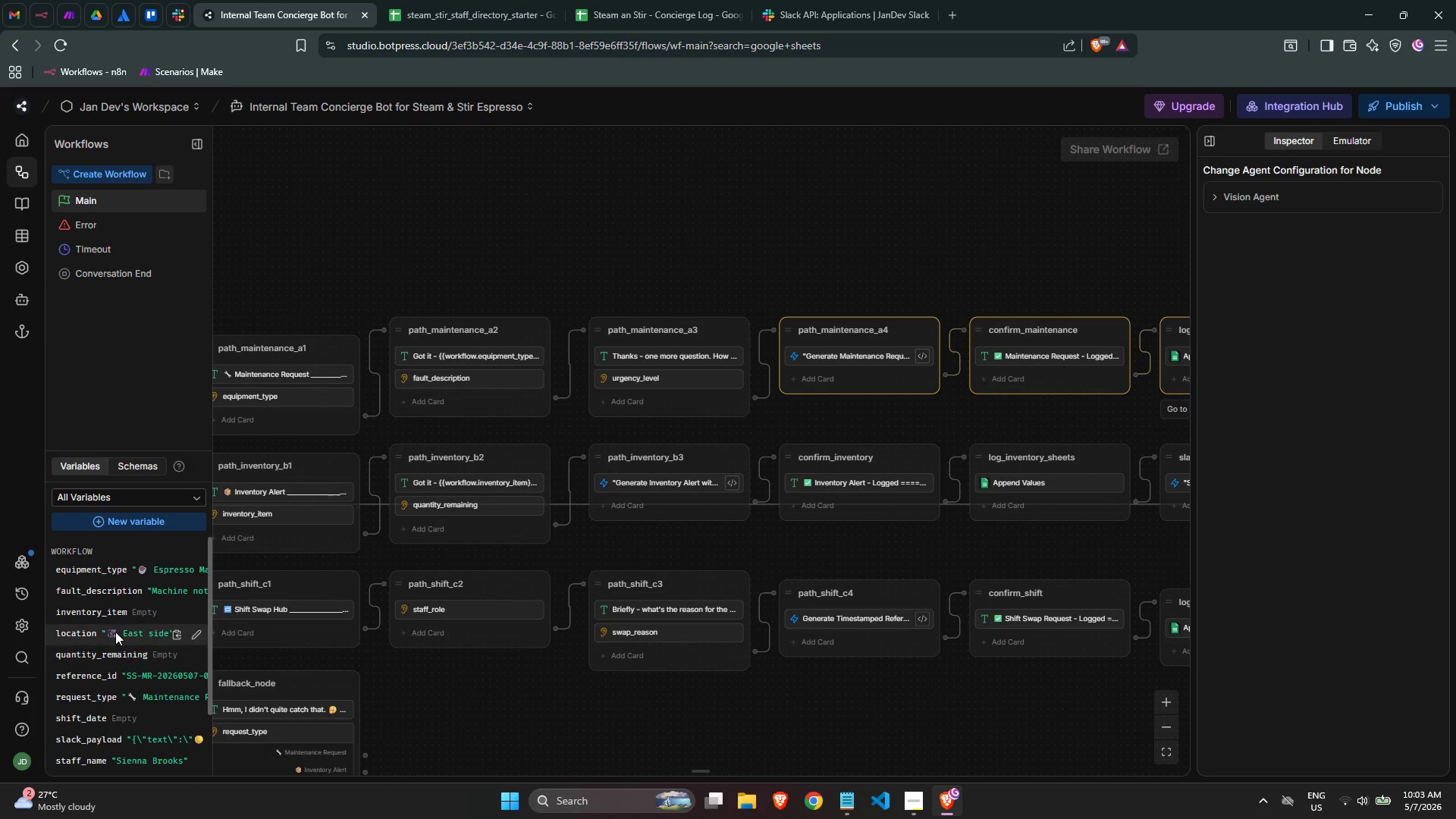 
mouse_move([134, 686])
 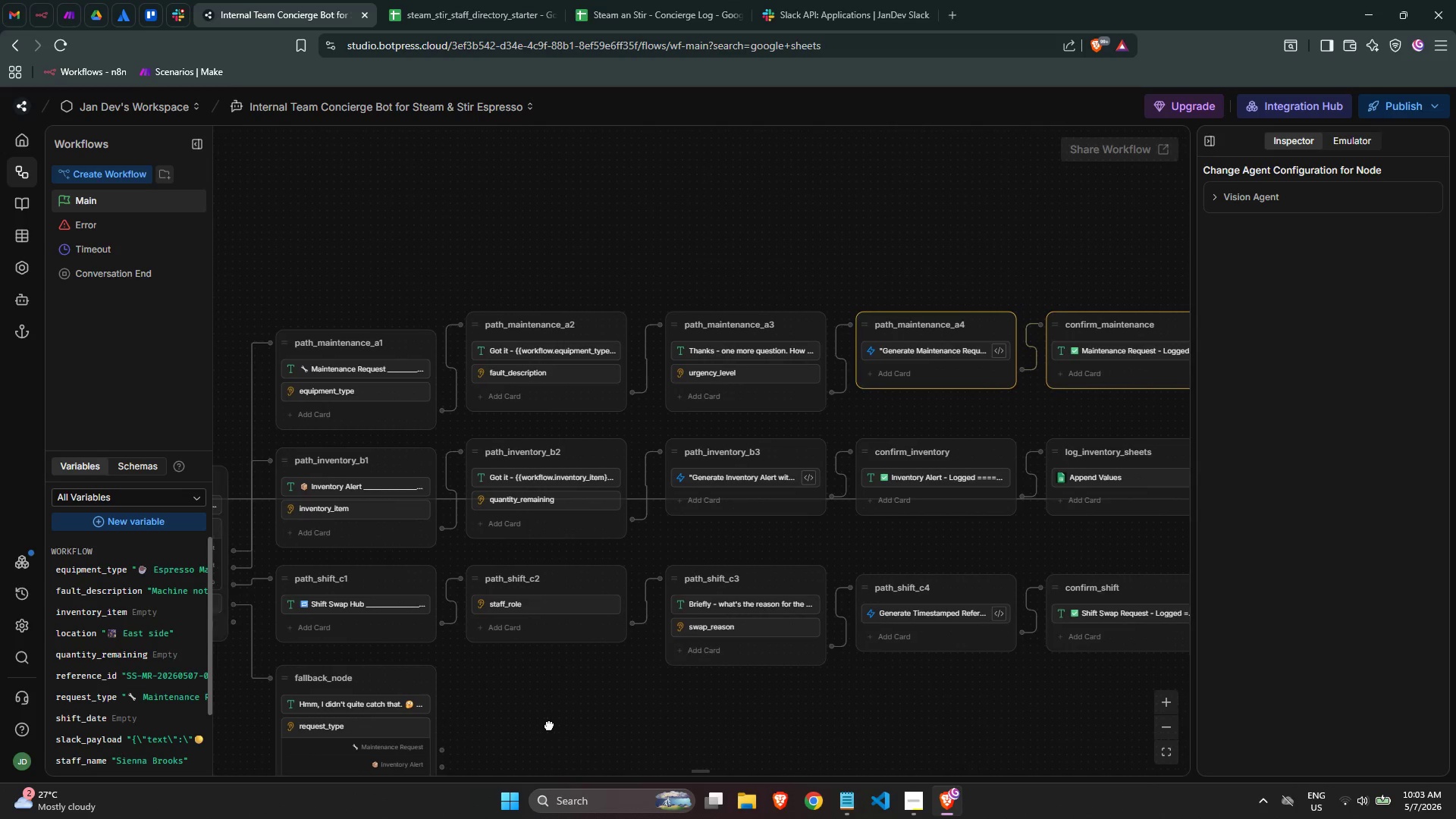 
scroll: coordinate [549, 725], scroll_direction: up, amount: 1.0
 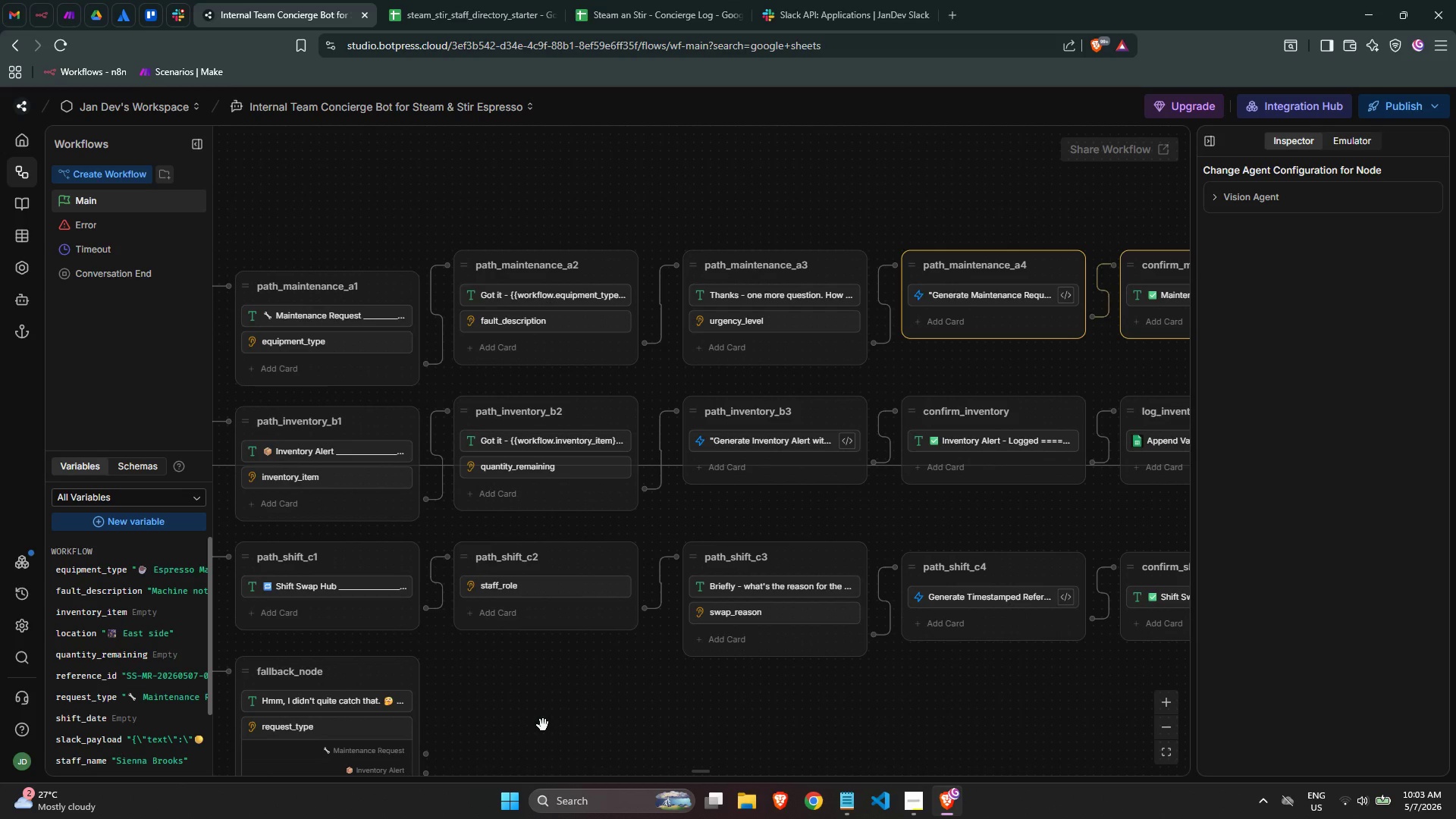 
scroll: coordinate [543, 725], scroll_direction: down, amount: 1.0
 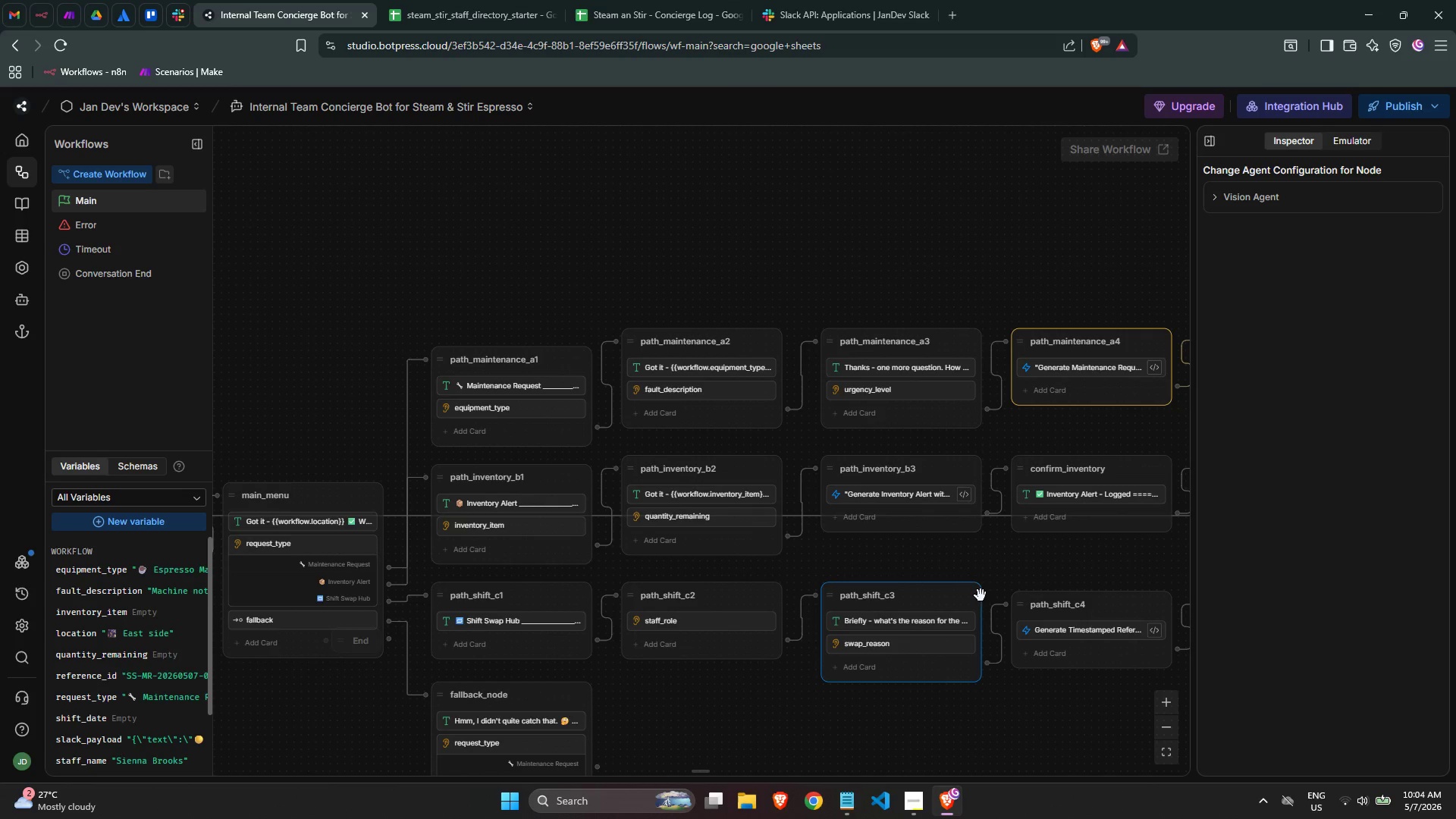 
wait(57.18)
 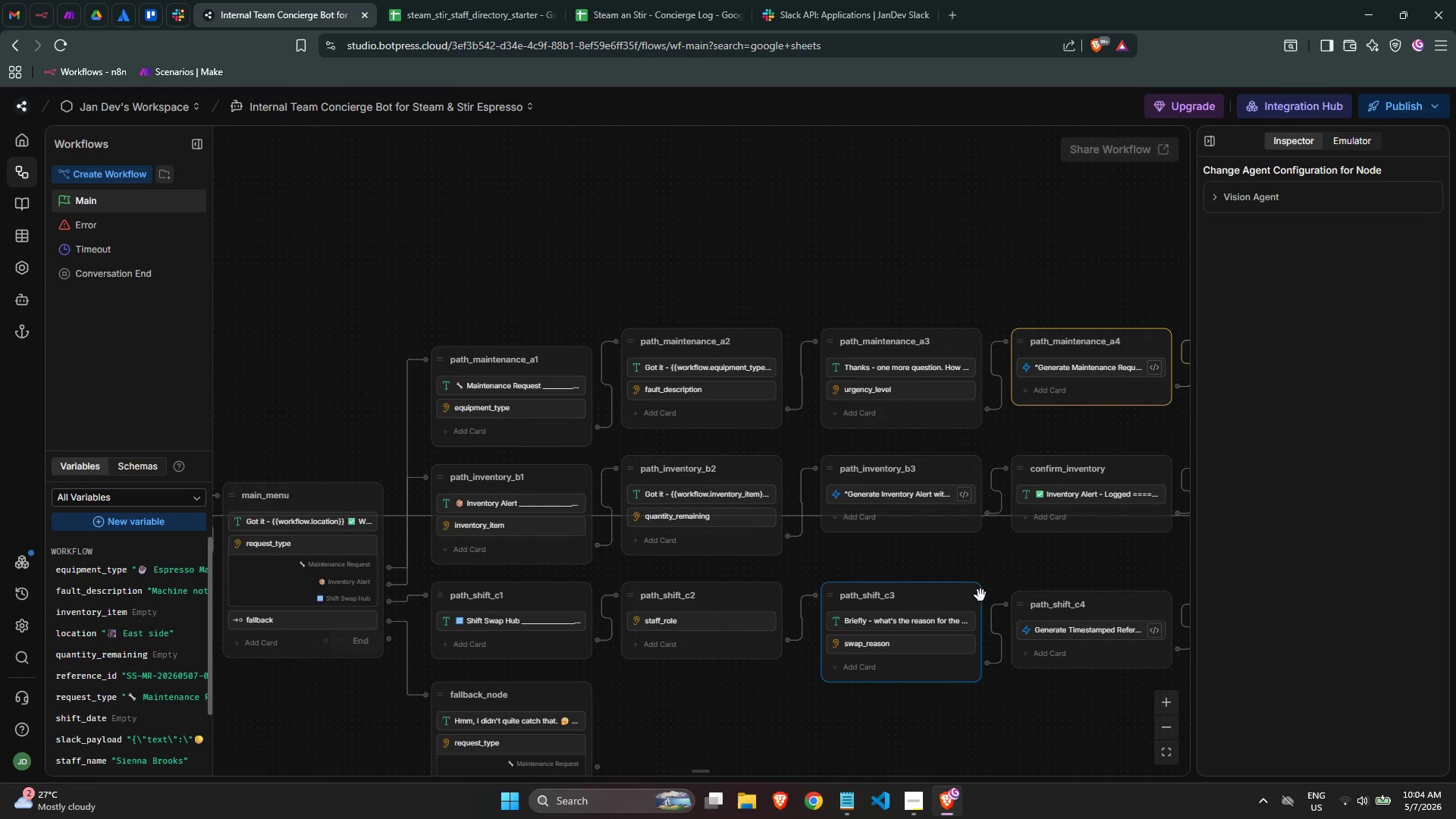 
scroll: coordinate [851, 692], scroll_direction: down, amount: 2.0
 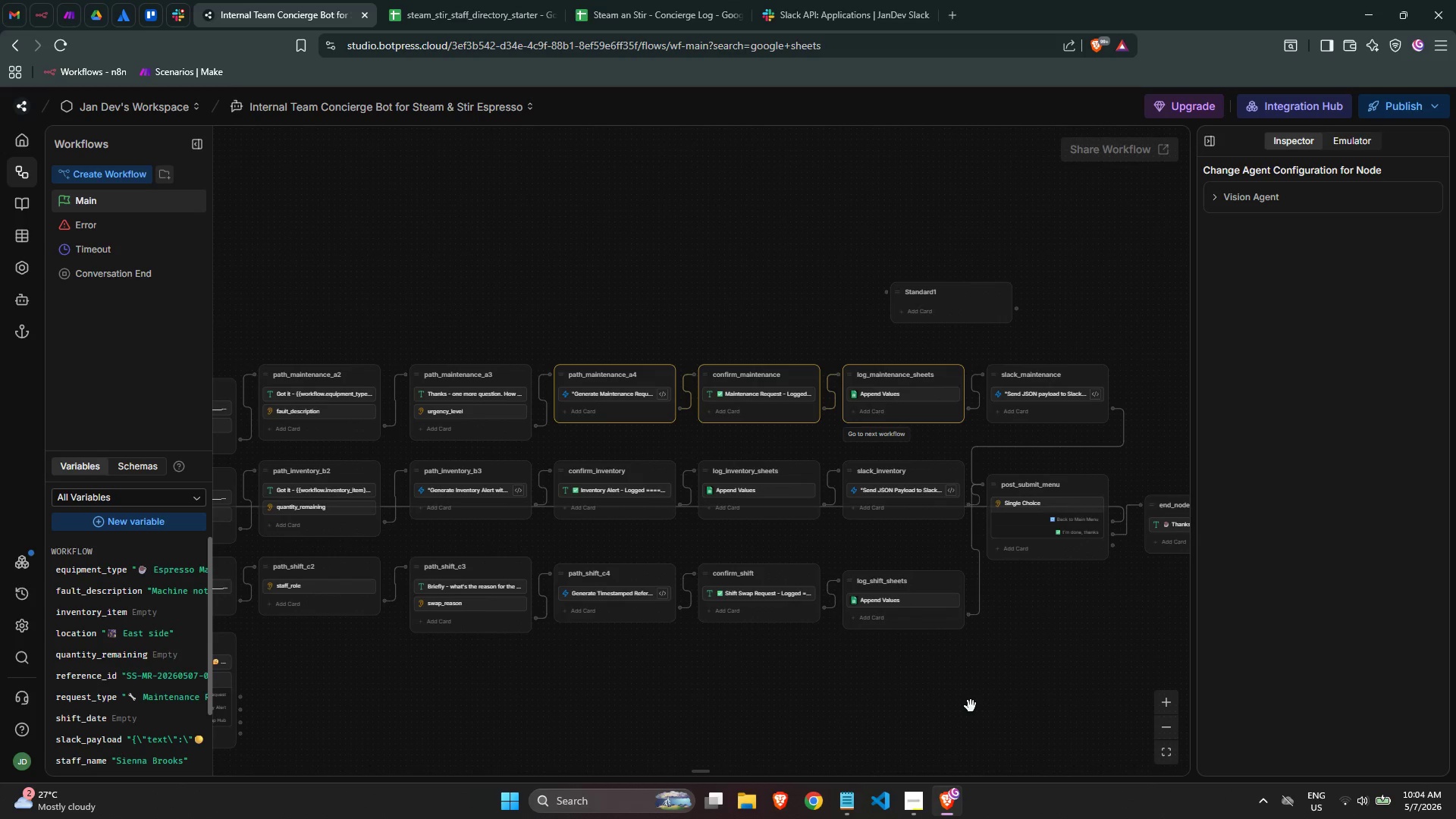 
scroll: coordinate [974, 701], scroll_direction: up, amount: 3.0
 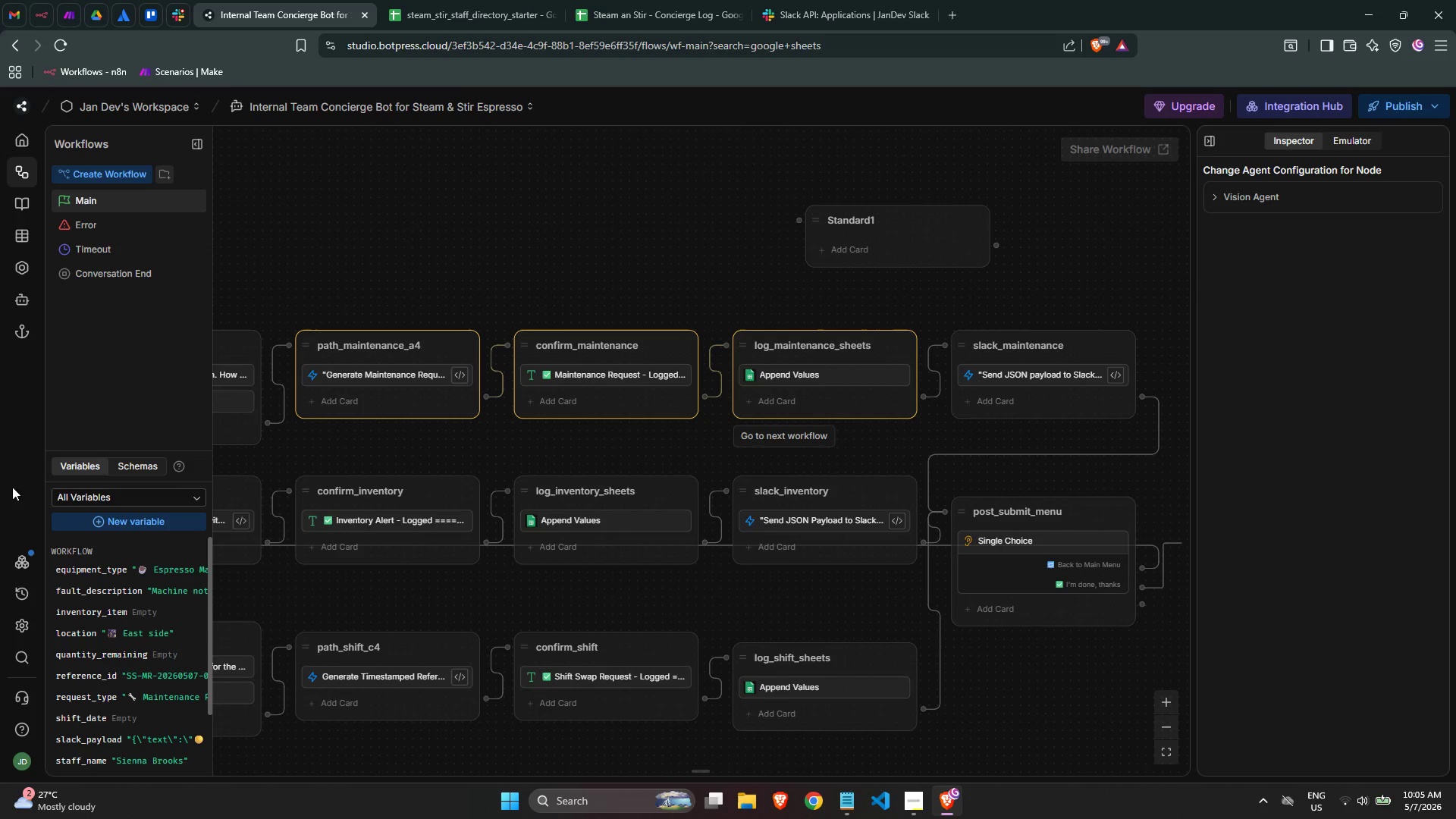 
wait(6.69)
 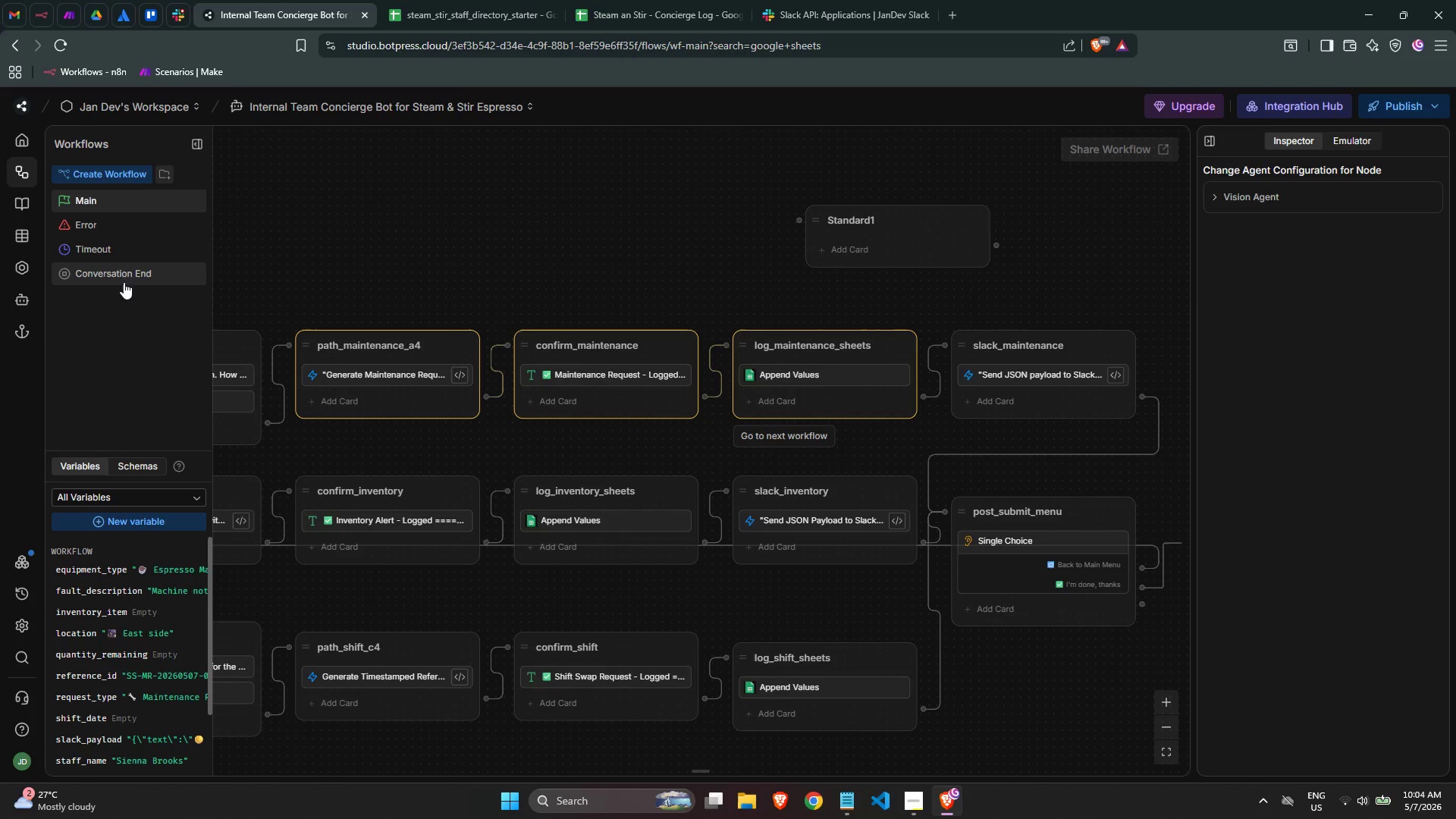 
left_click([30, 560])
 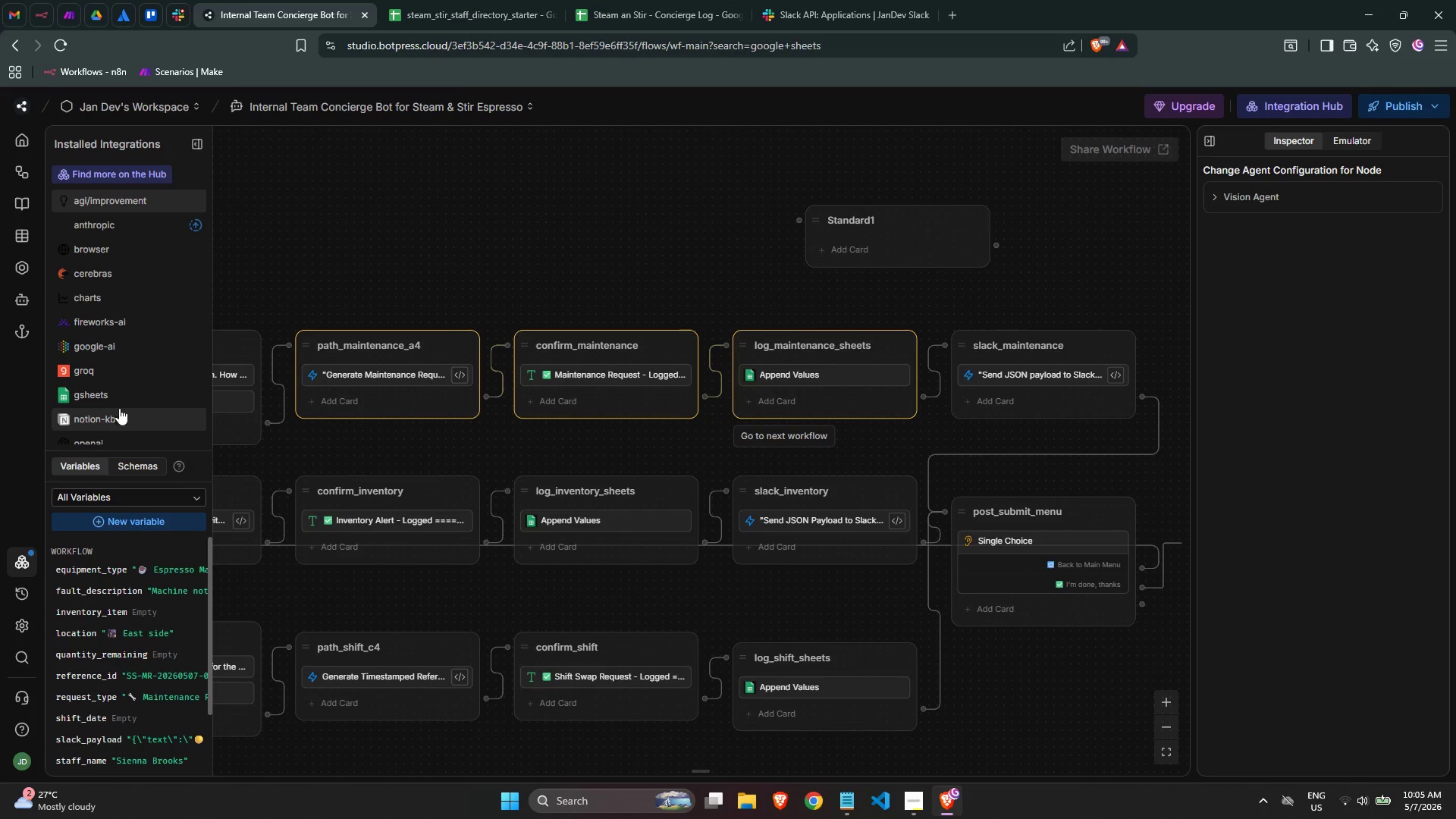 
left_click([118, 397])
 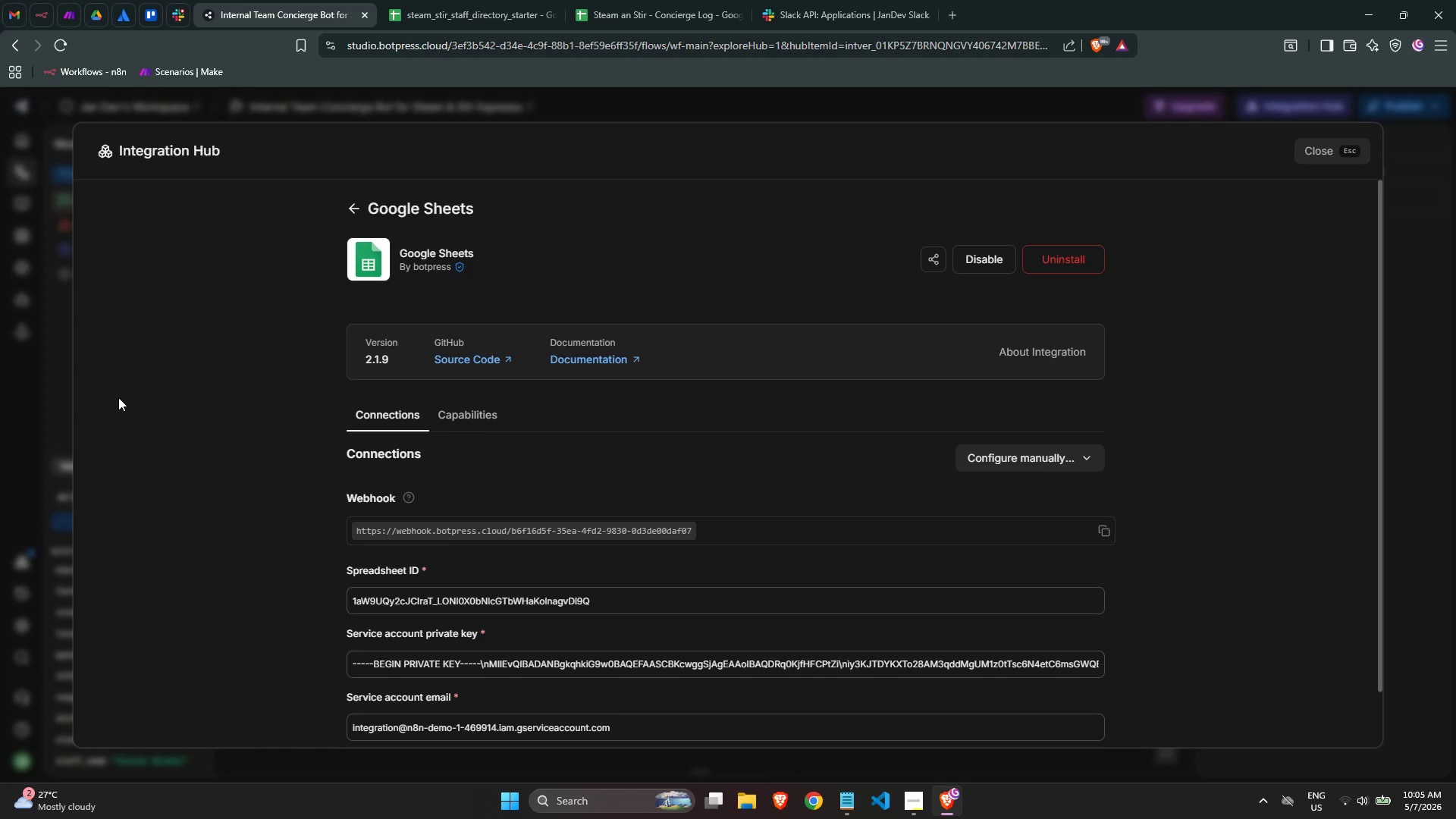 
wait(13.53)
 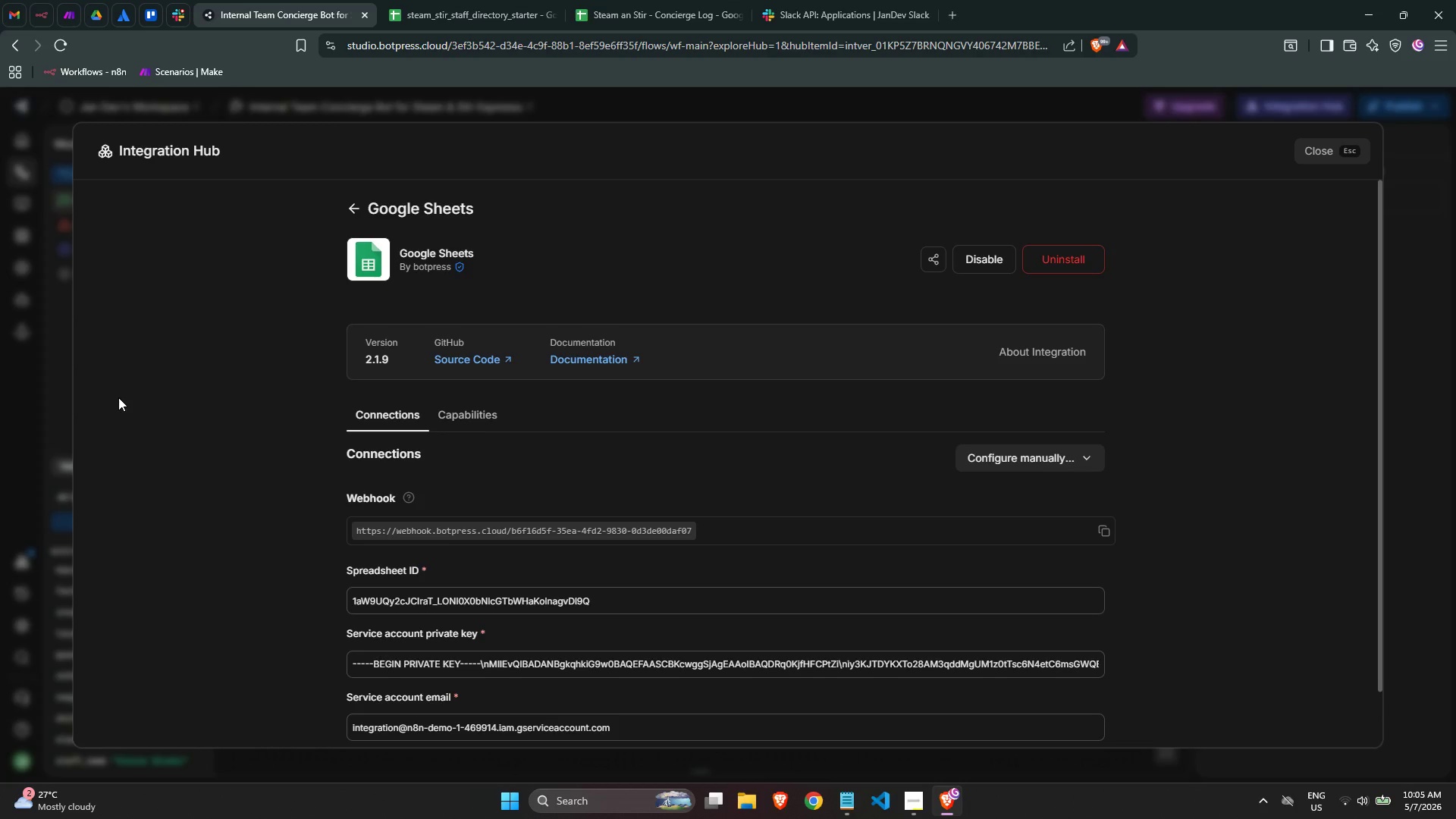 
scroll: coordinate [554, 426], scroll_direction: down, amount: 3.0
 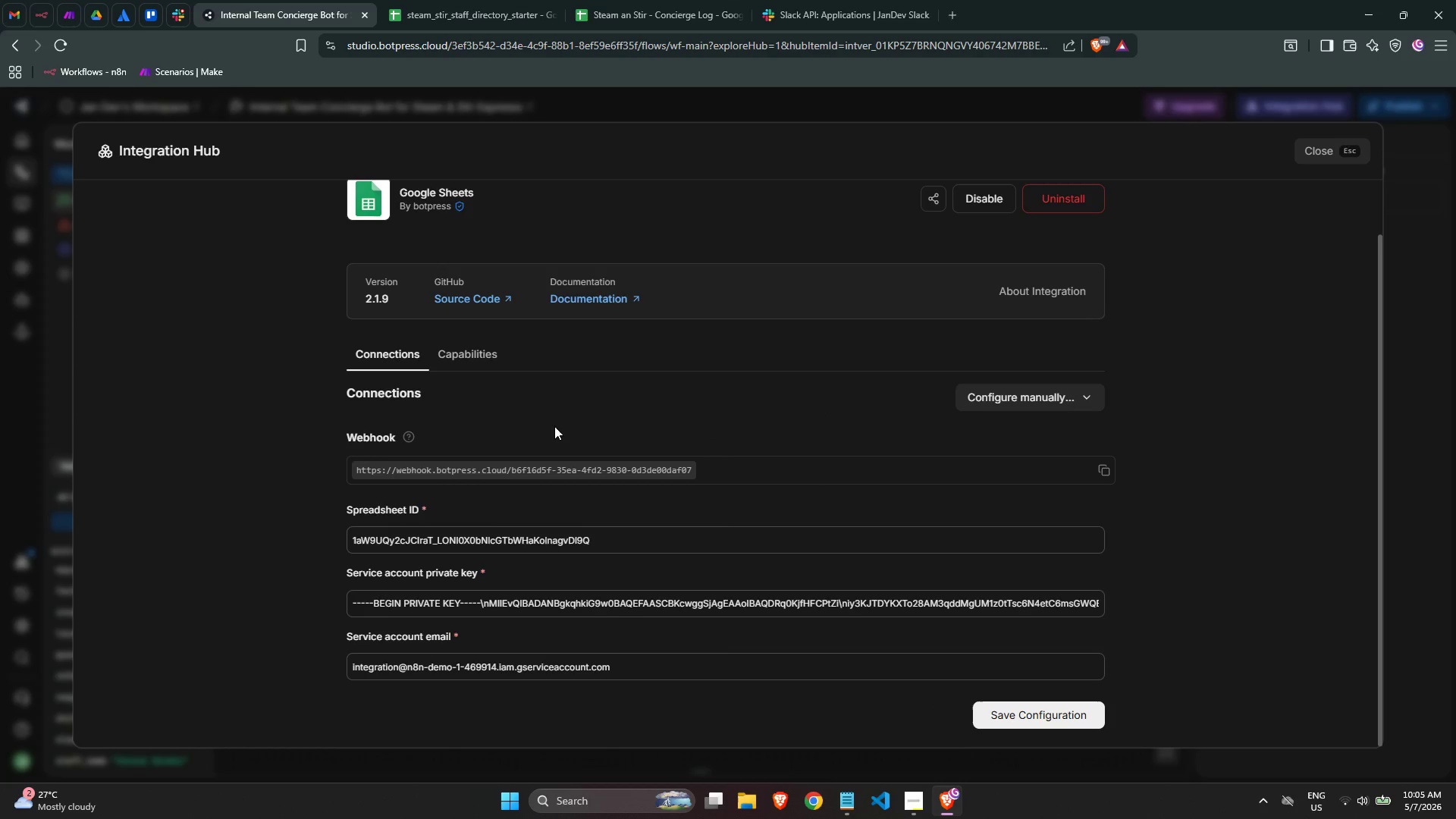 
scroll: coordinate [554, 426], scroll_direction: up, amount: 5.0
 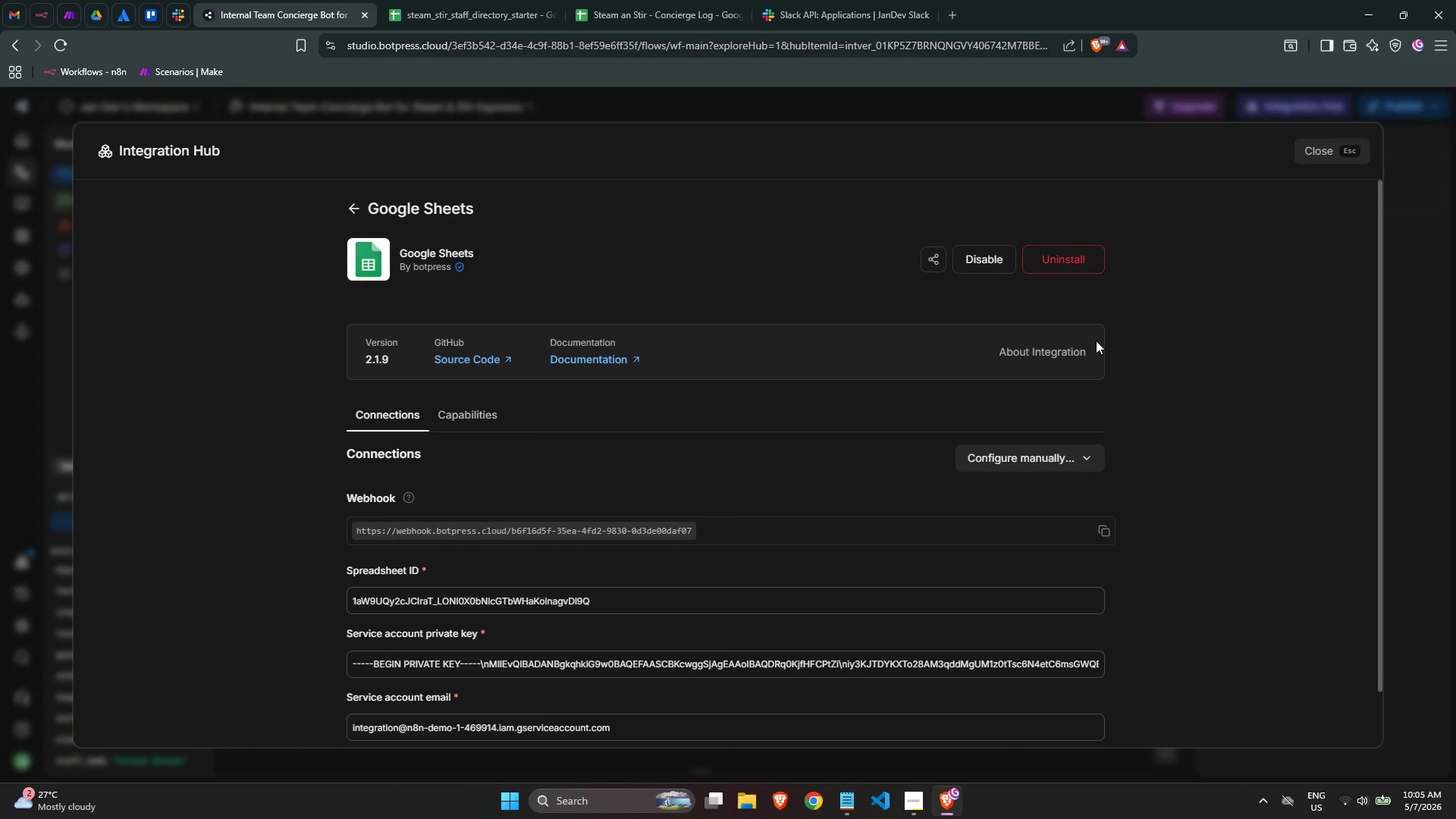 
left_click([1216, 343])
 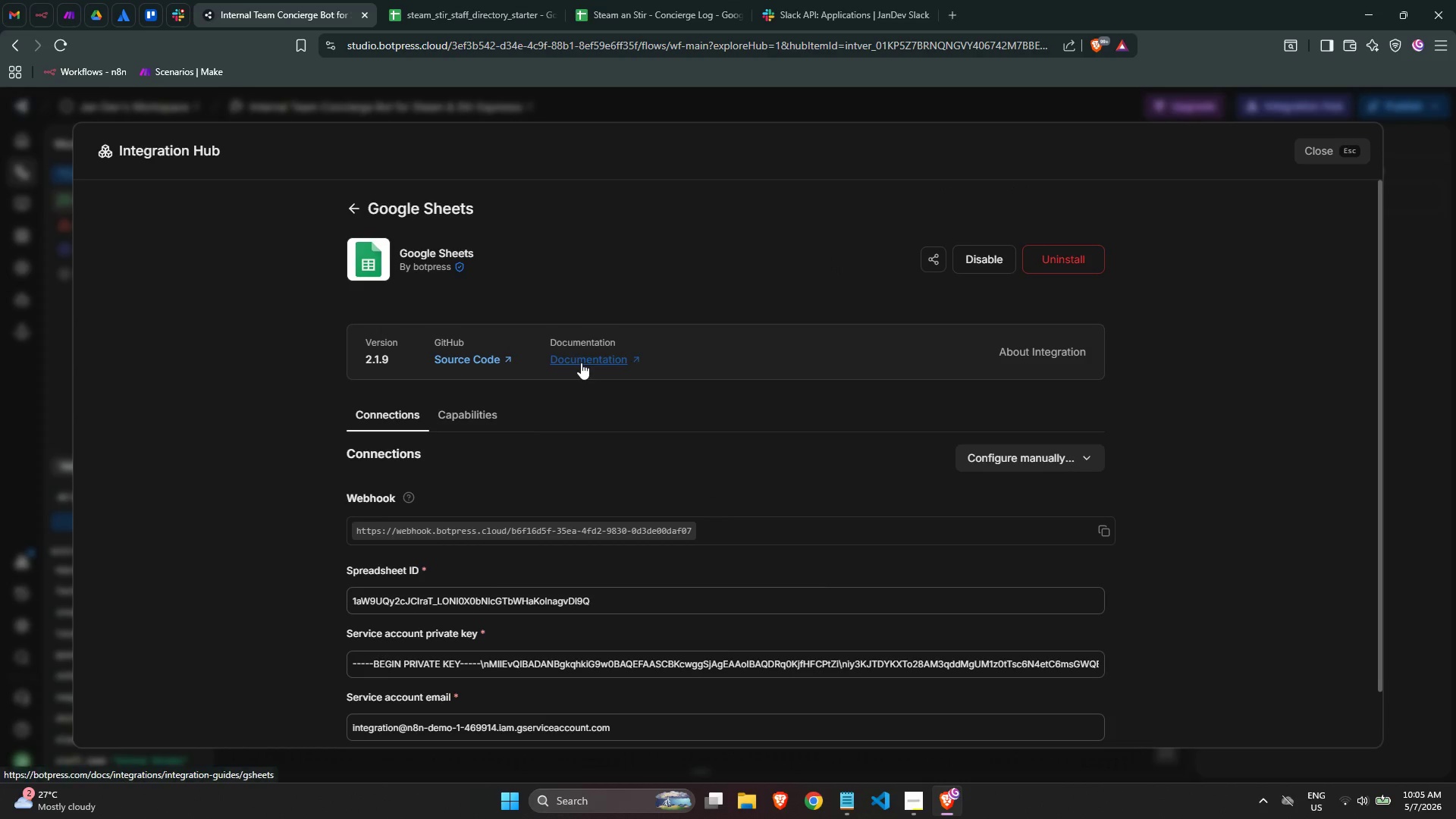 
left_click([490, 412])
 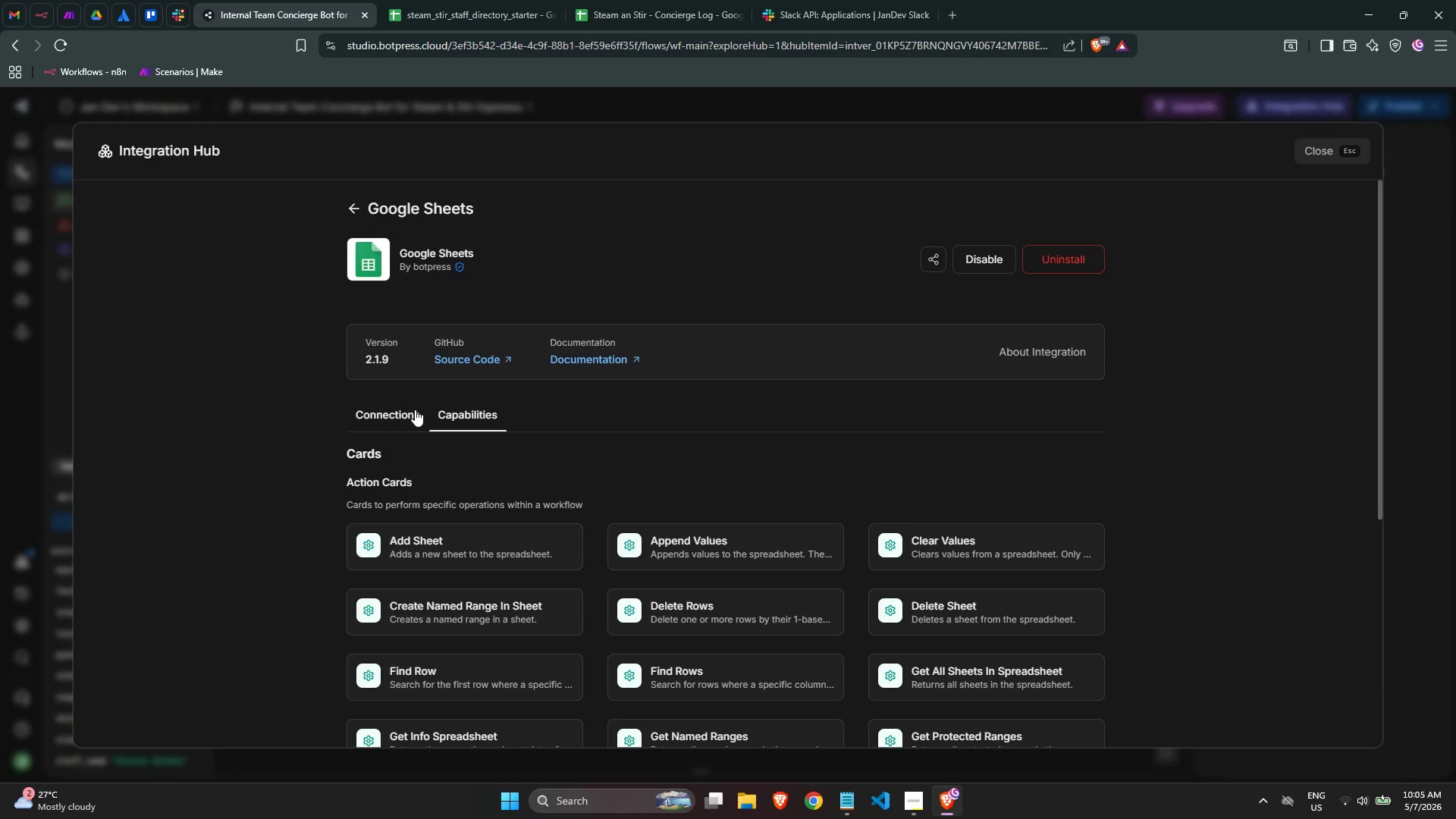 
left_click([409, 410])
 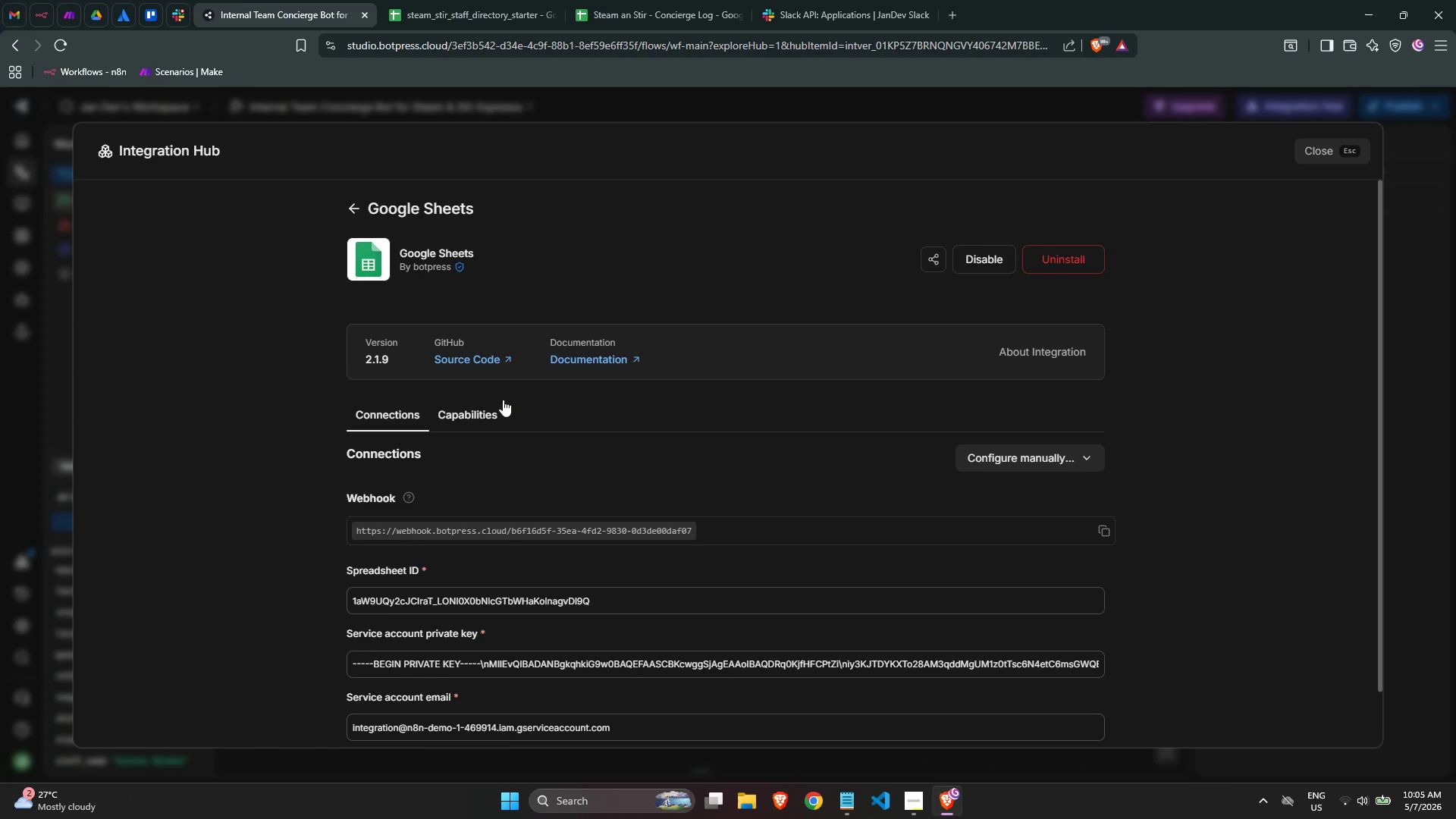 
scroll: coordinate [502, 407], scroll_direction: down, amount: 6.0
 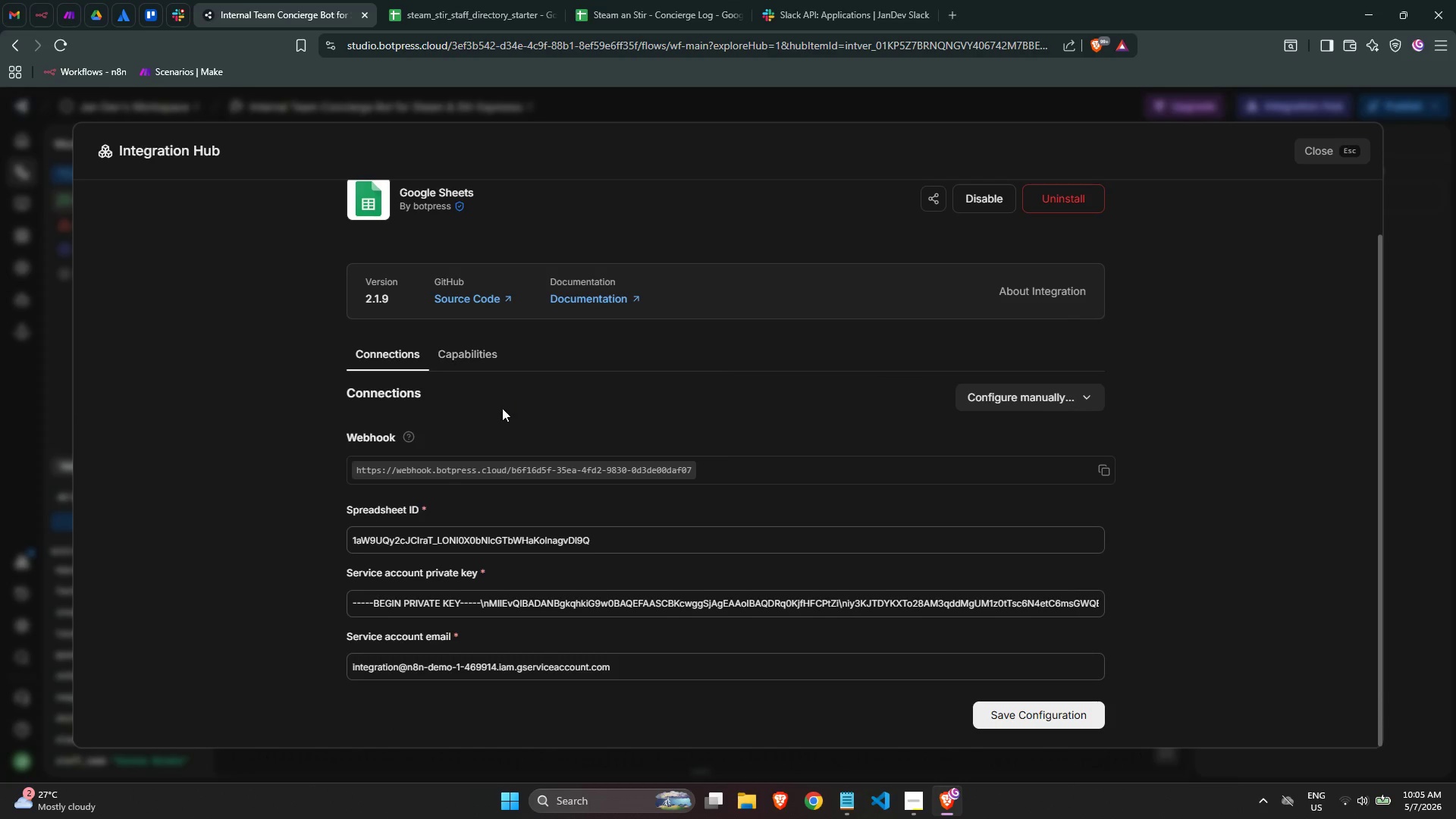 
scroll: coordinate [502, 408], scroll_direction: up, amount: 5.0
 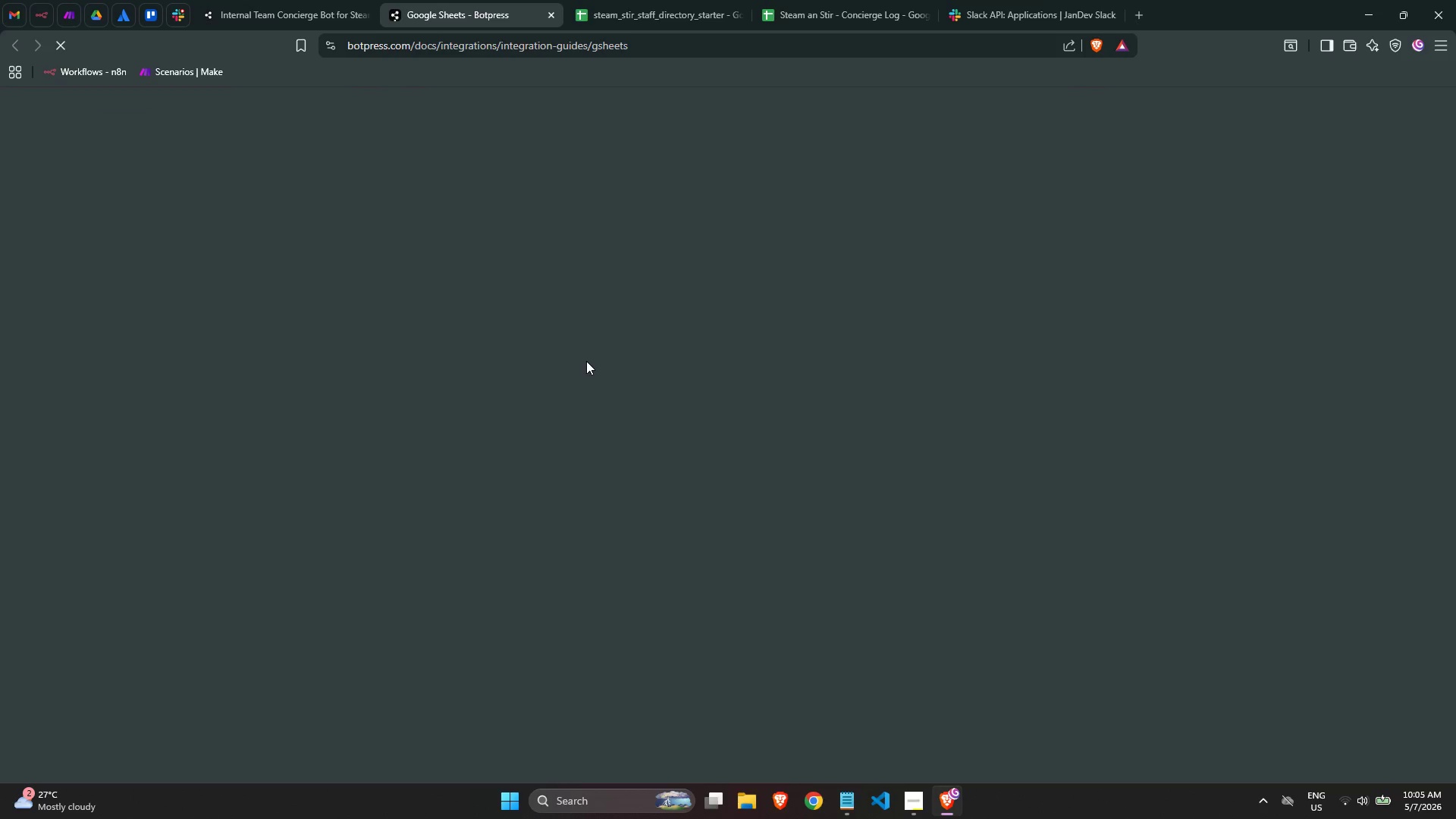 
scroll: coordinate [630, 311], scroll_direction: down, amount: 31.0
 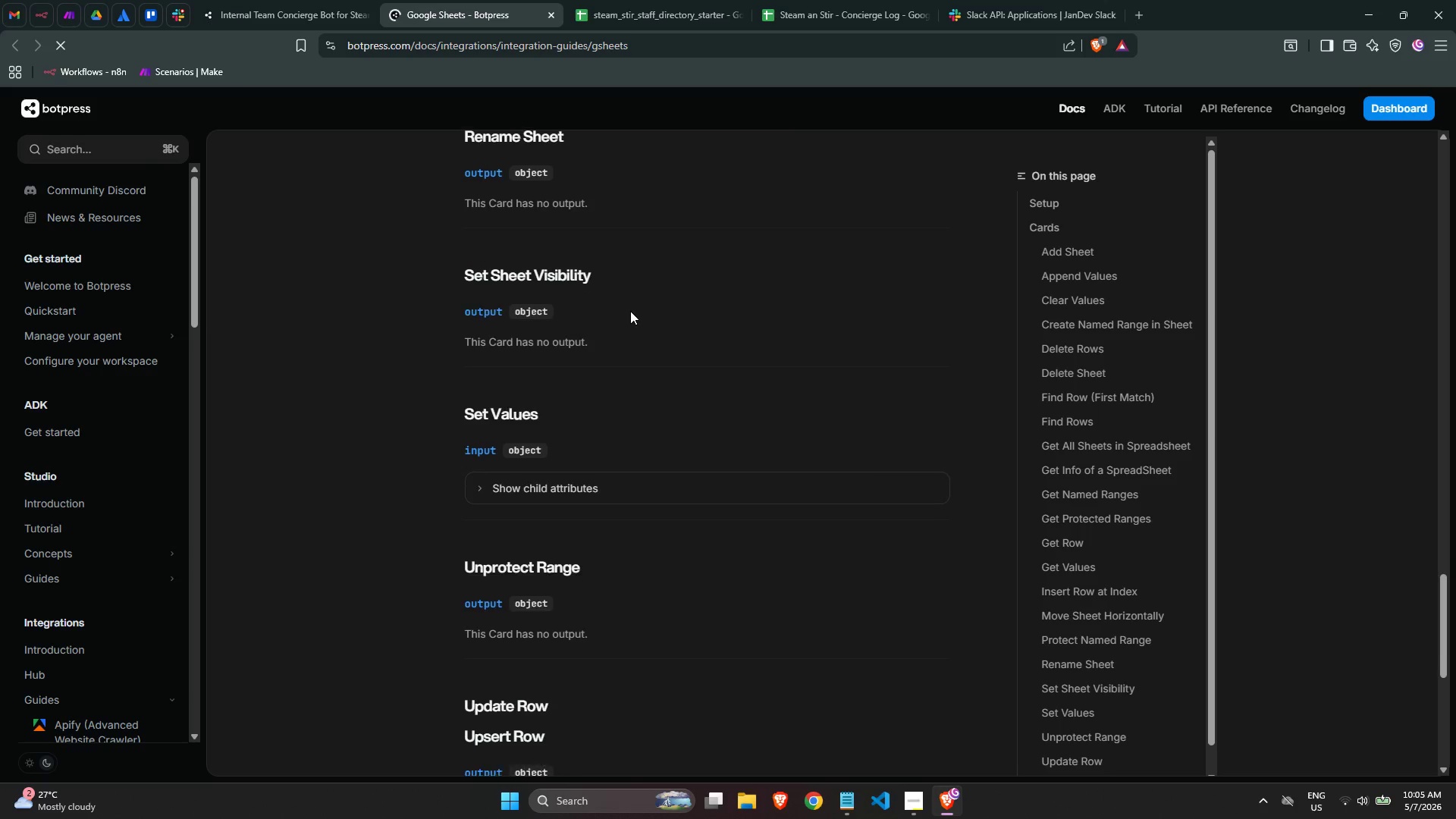 
scroll: coordinate [630, 311], scroll_direction: up, amount: 31.0
 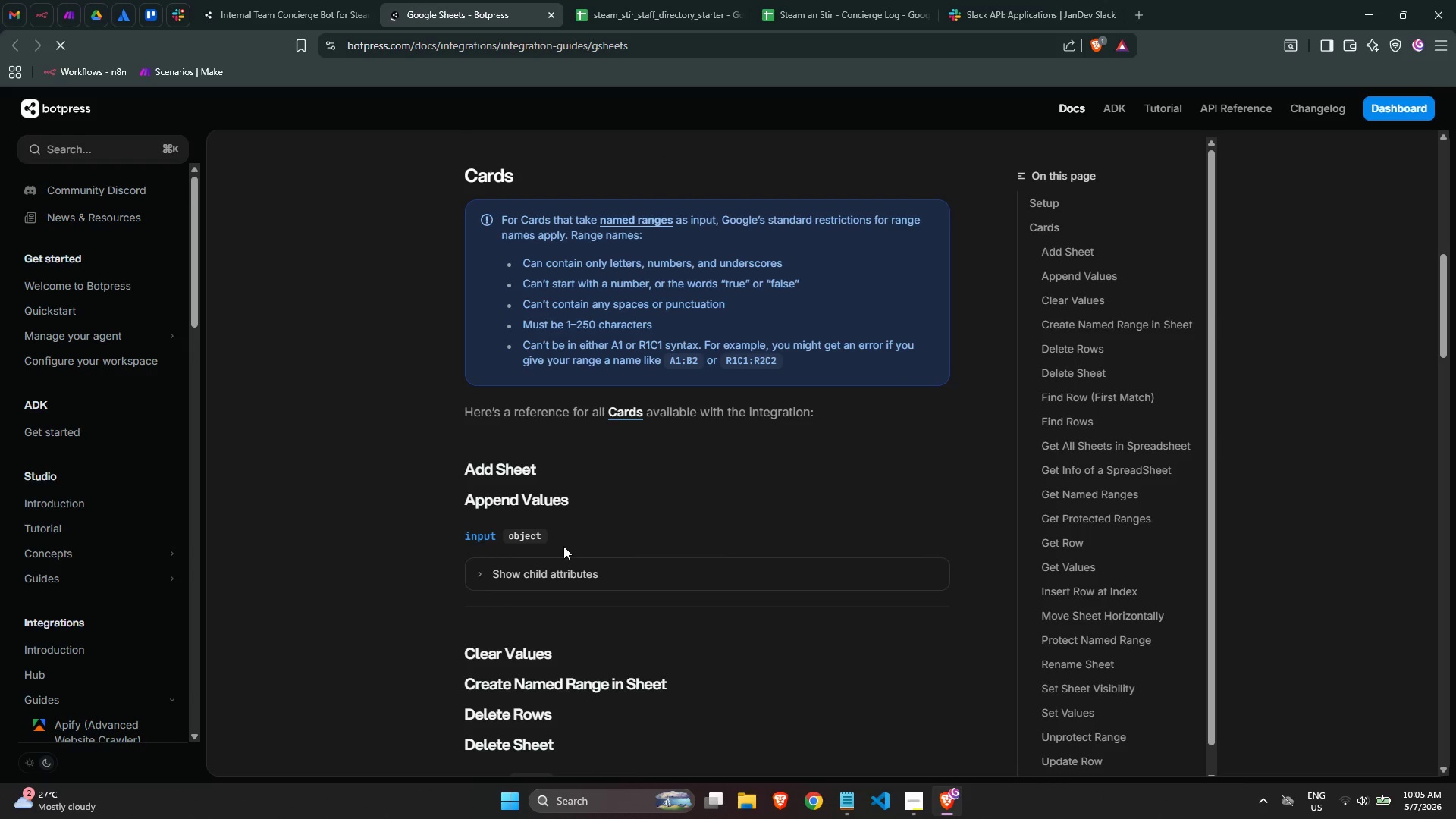 
scroll: coordinate [557, 560], scroll_direction: none, amount: 0.0
 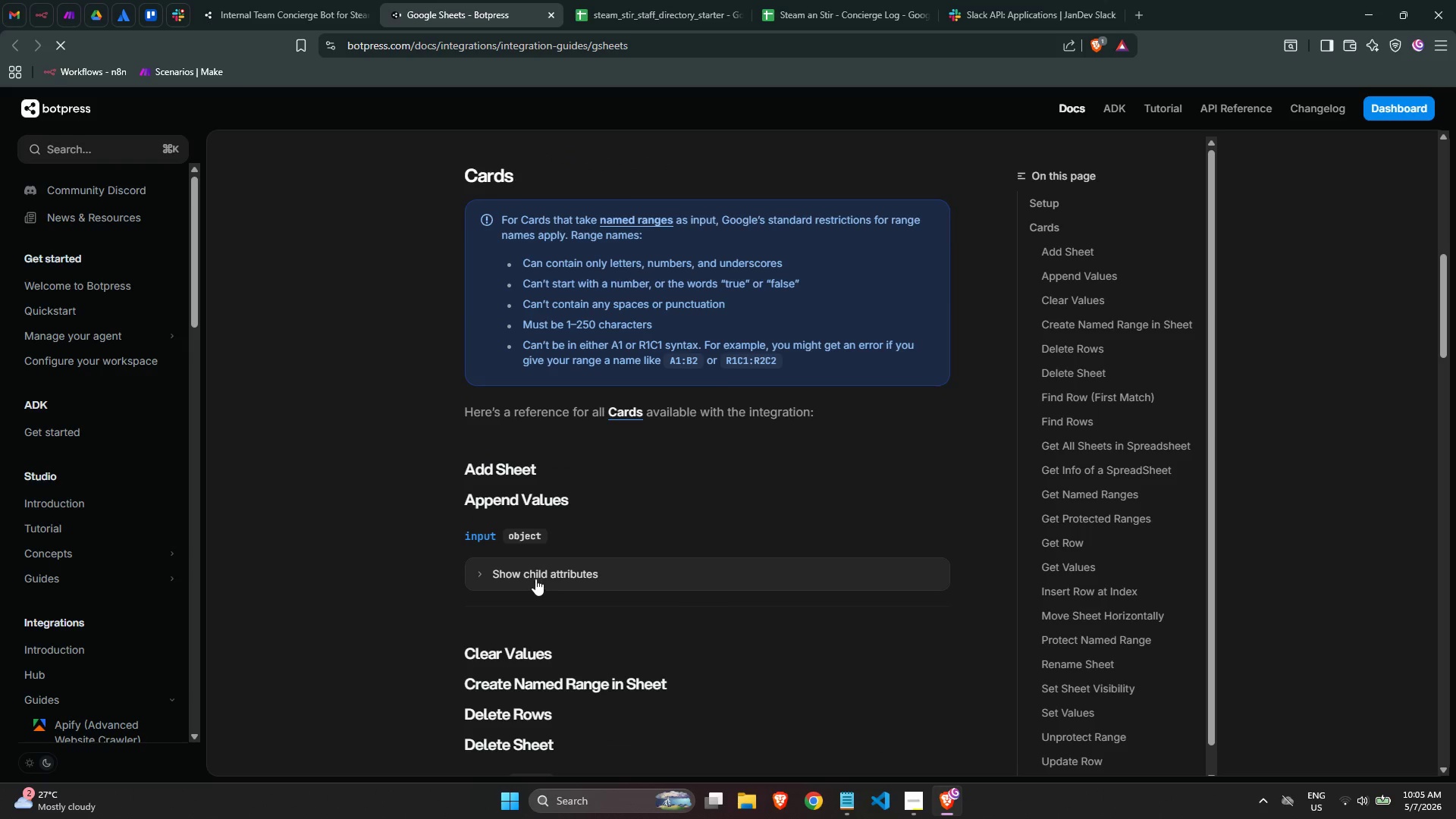 
left_click([529, 577])
 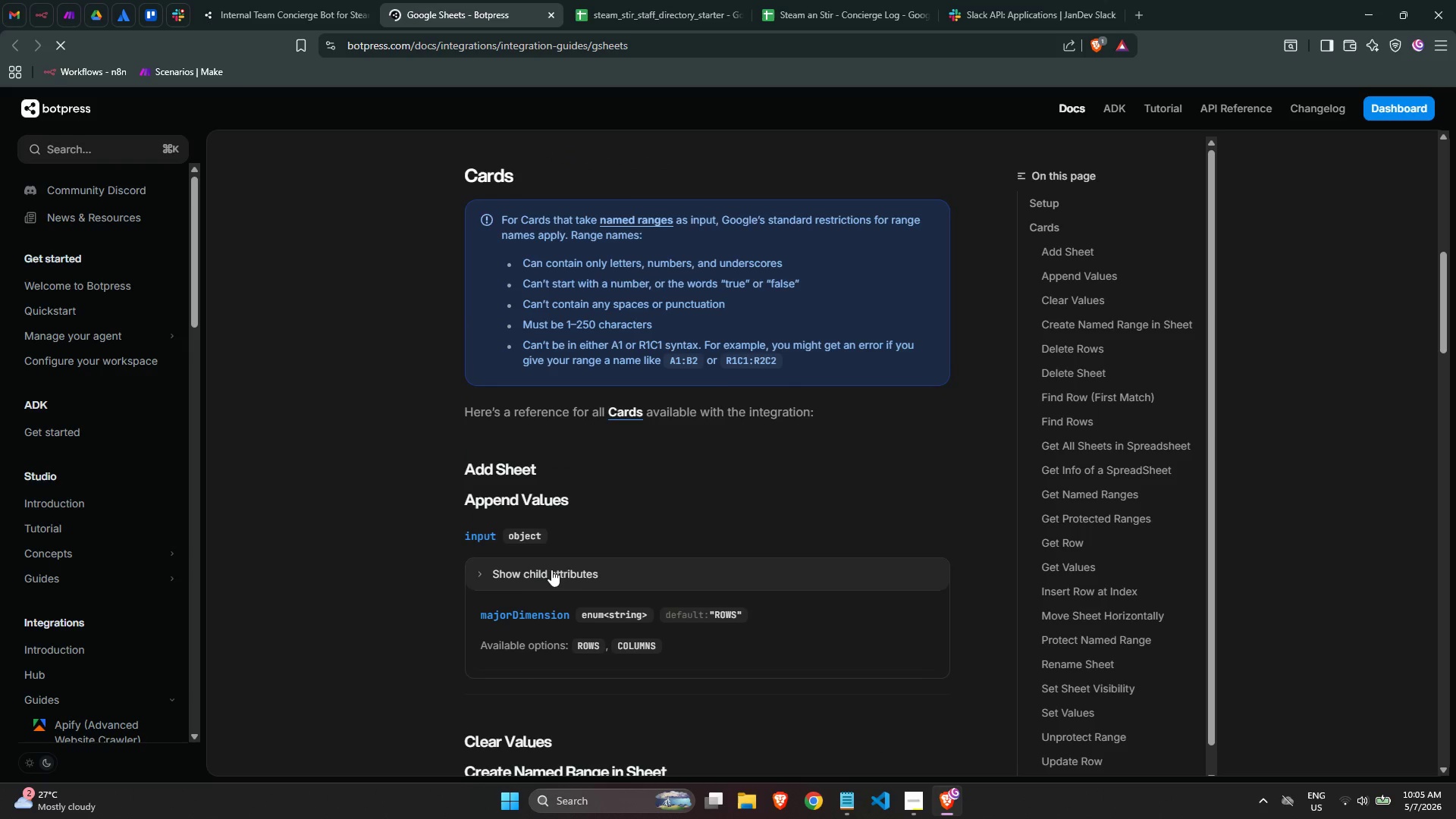 
scroll: coordinate [568, 559], scroll_direction: down, amount: 1.0
 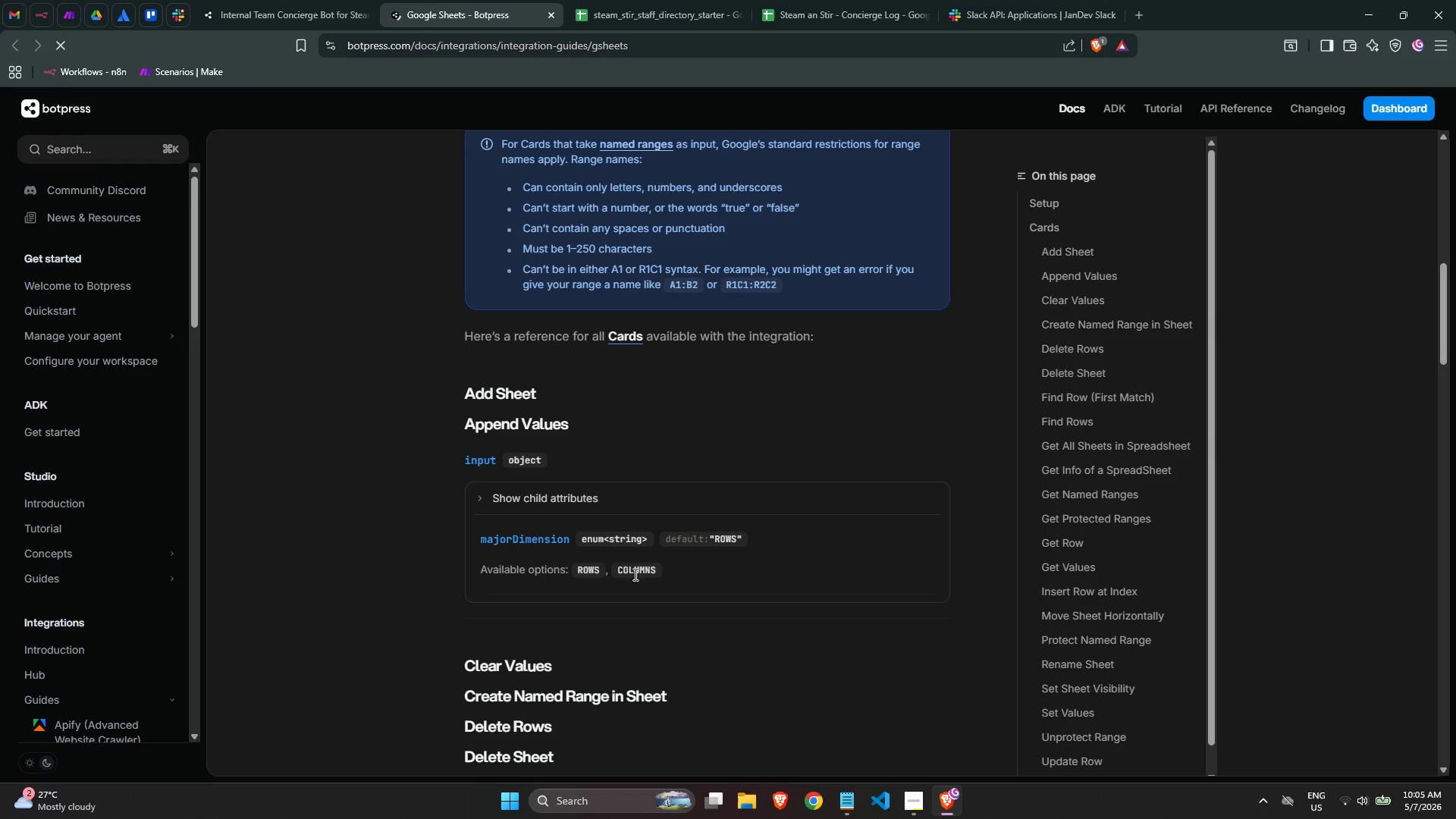 
scroll: coordinate [629, 526], scroll_direction: up, amount: 12.0
 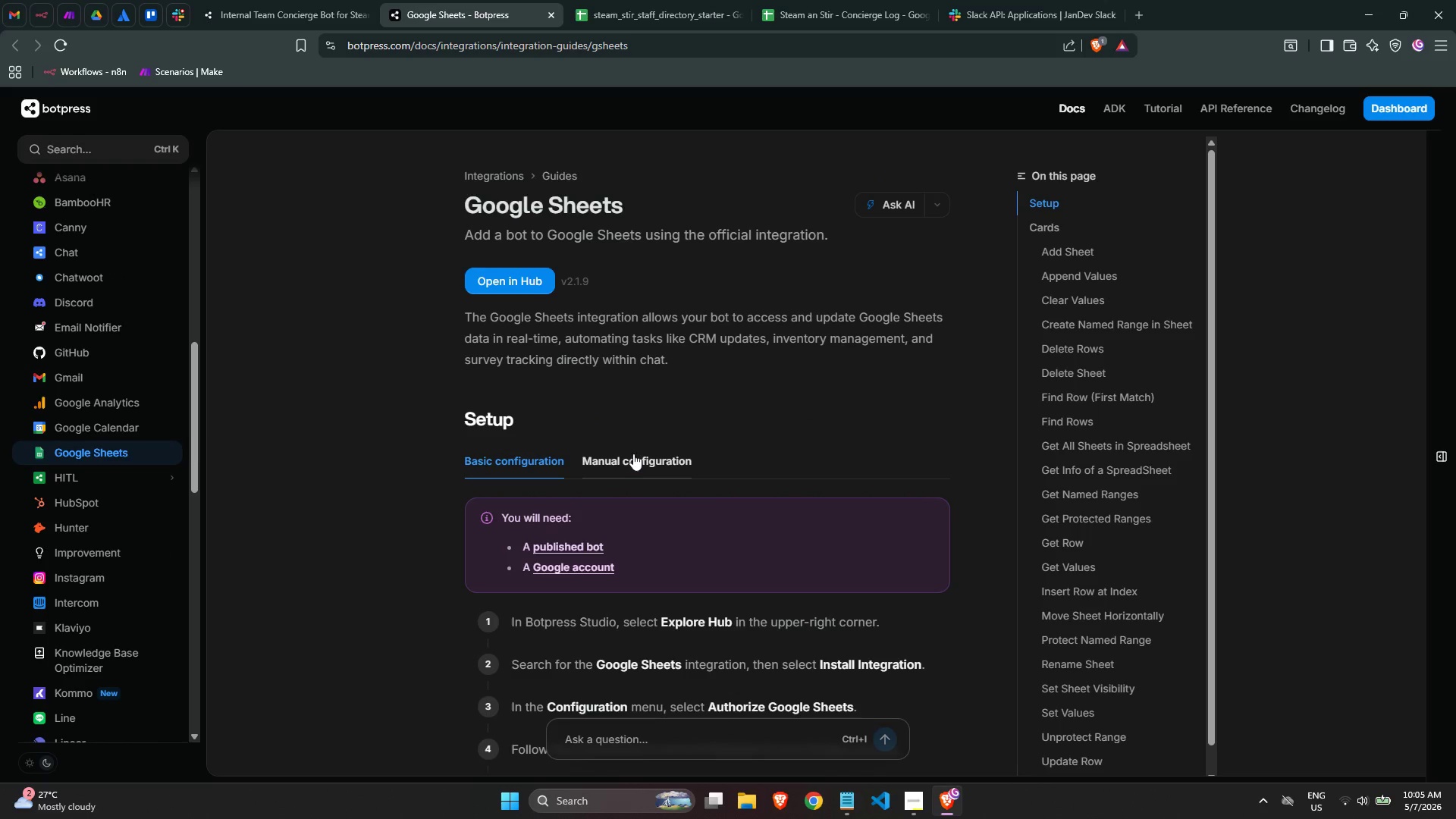 
scroll: coordinate [633, 453], scroll_direction: down, amount: 8.0
 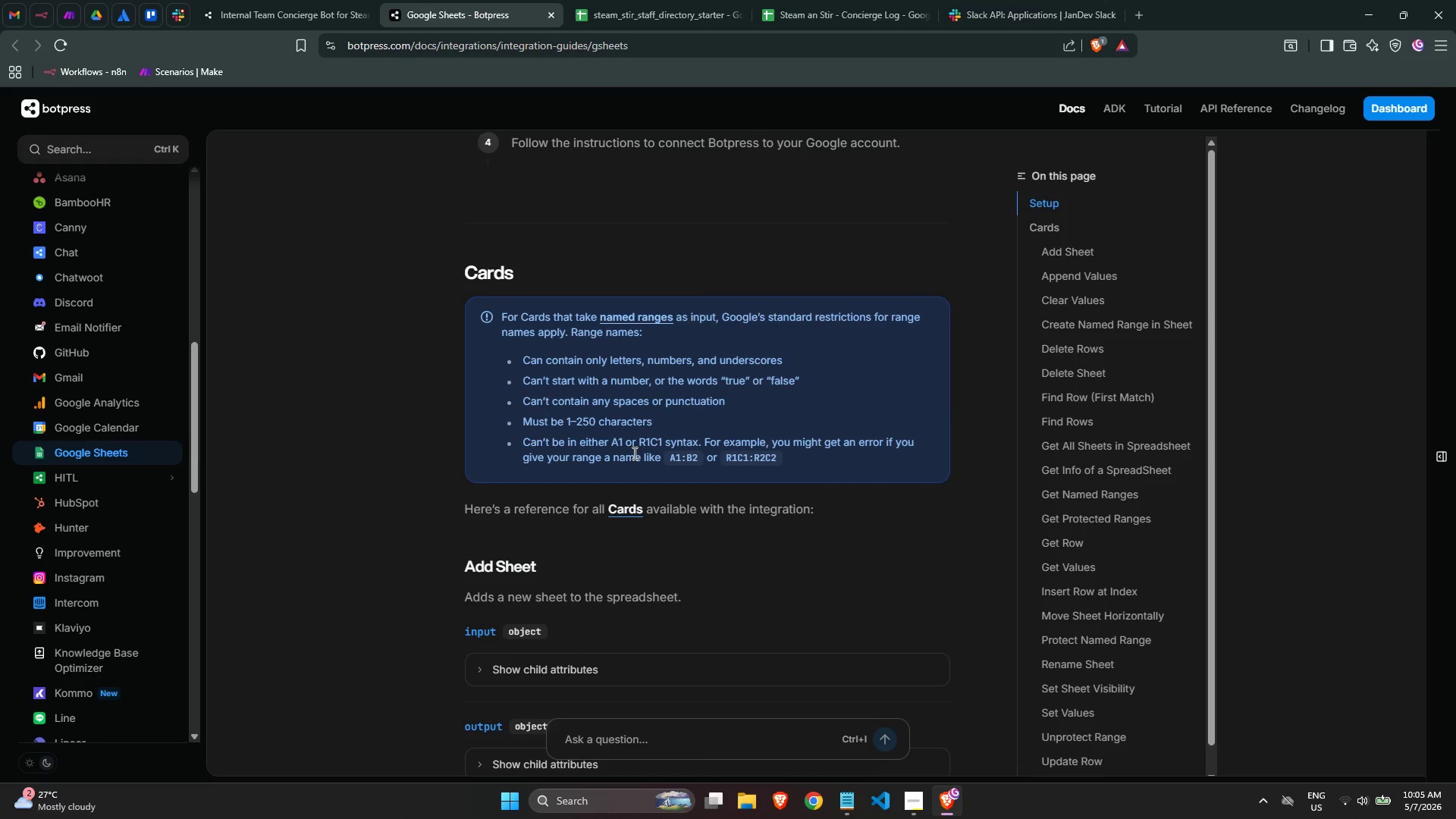 
scroll: coordinate [619, 441], scroll_direction: up, amount: 11.0
 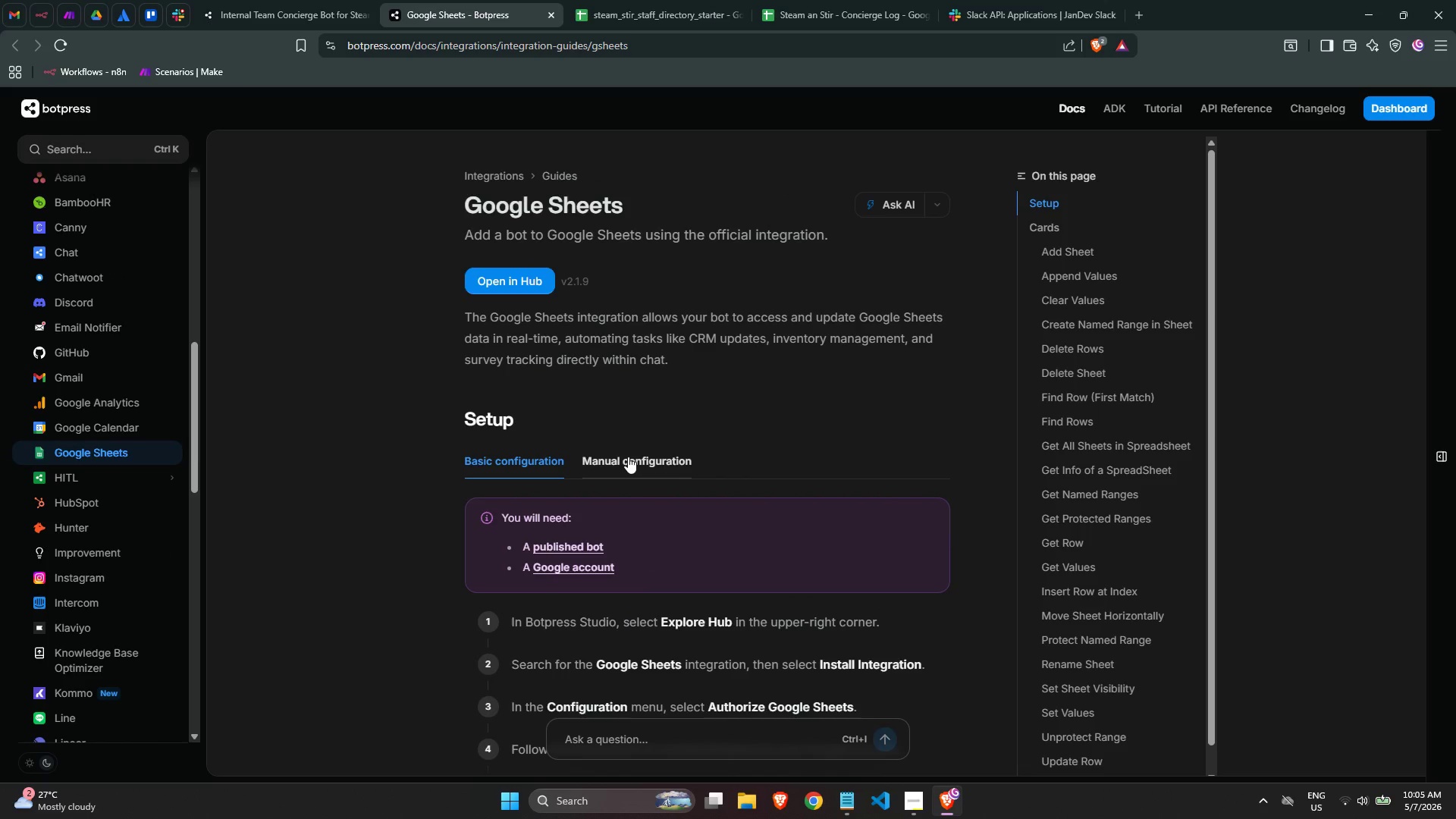 
left_click([628, 457])
 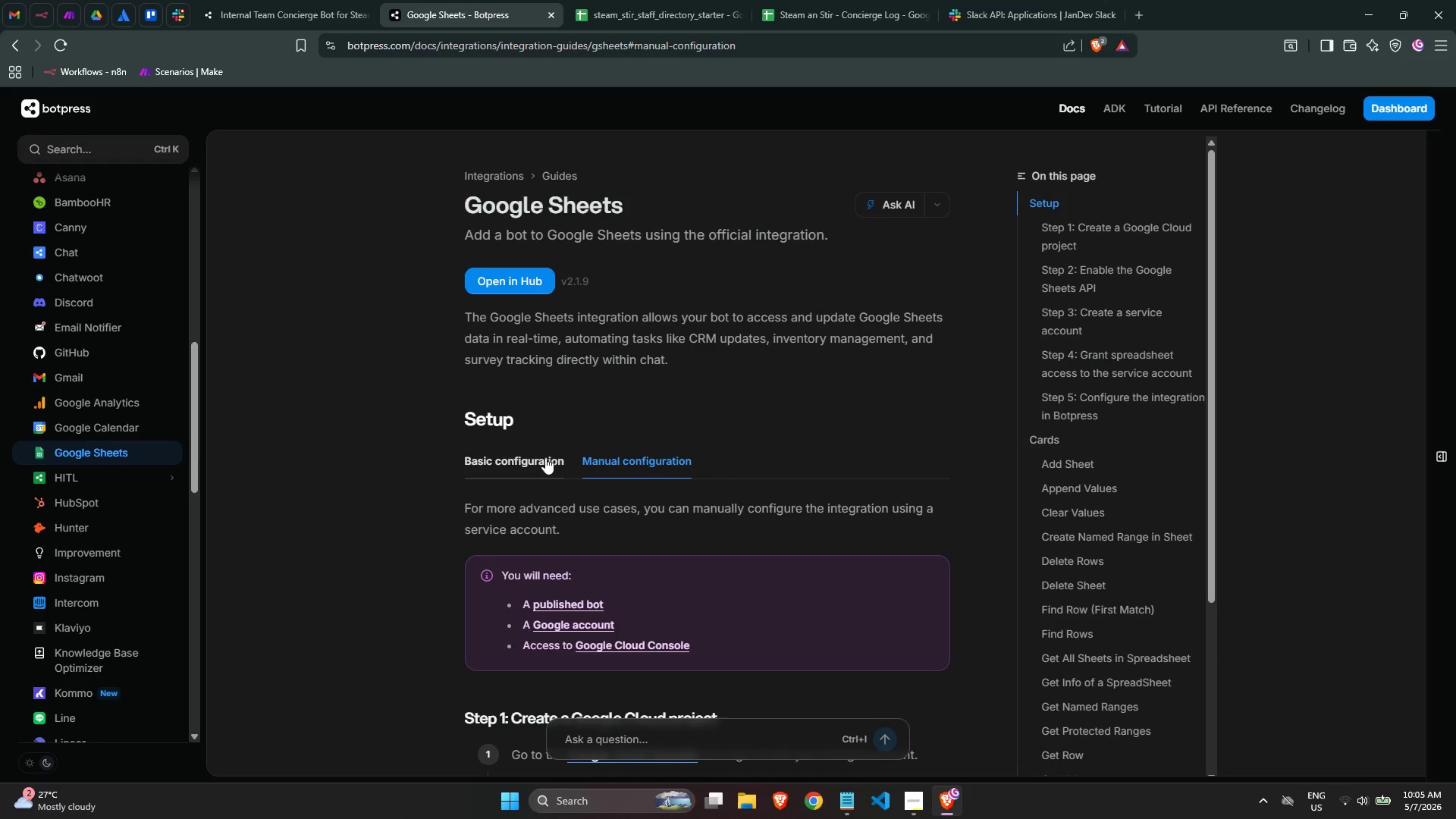 
left_click([538, 458])
 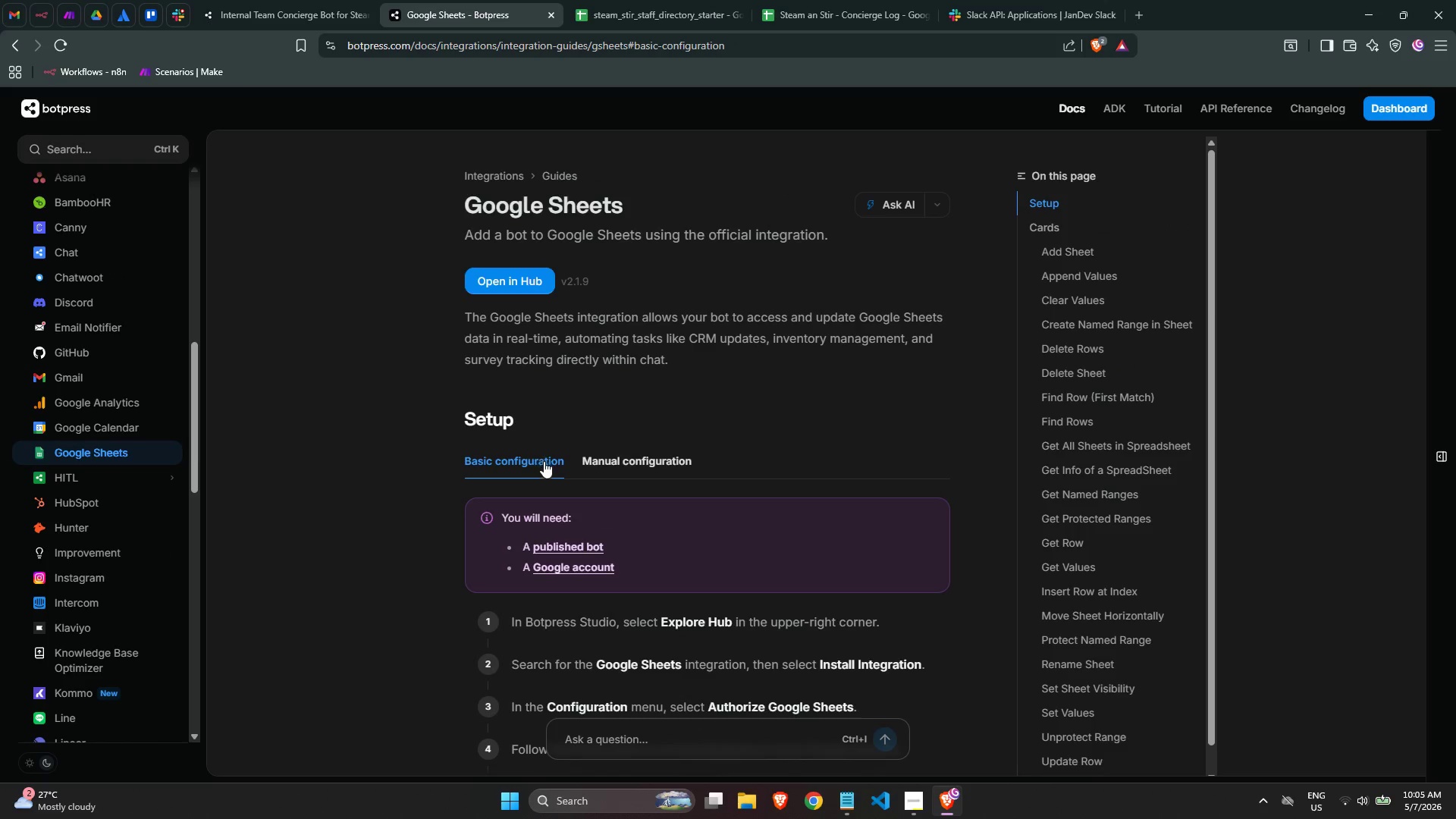 
scroll: coordinate [565, 461], scroll_direction: down, amount: 6.0
 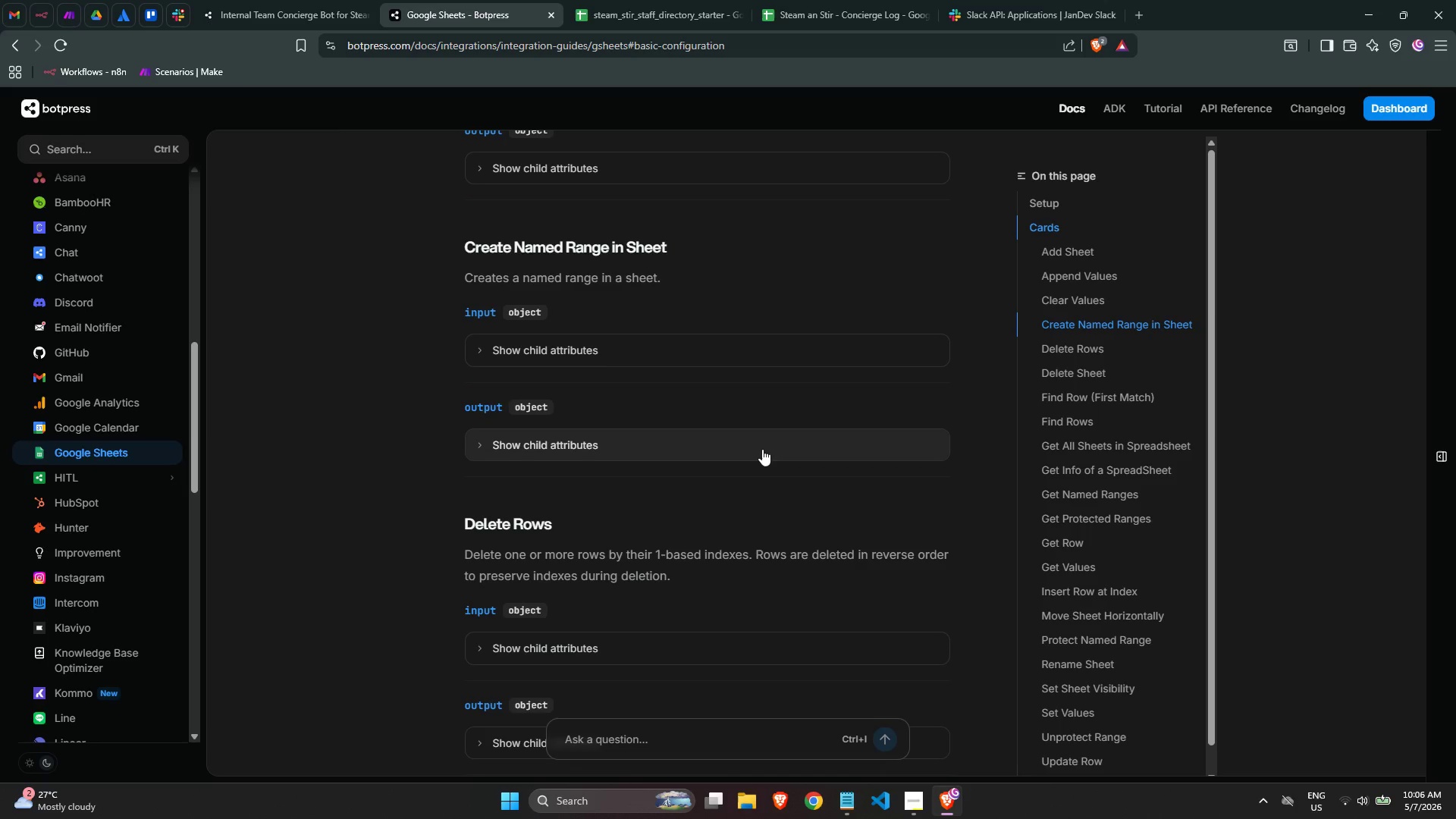 
wait(28.14)
 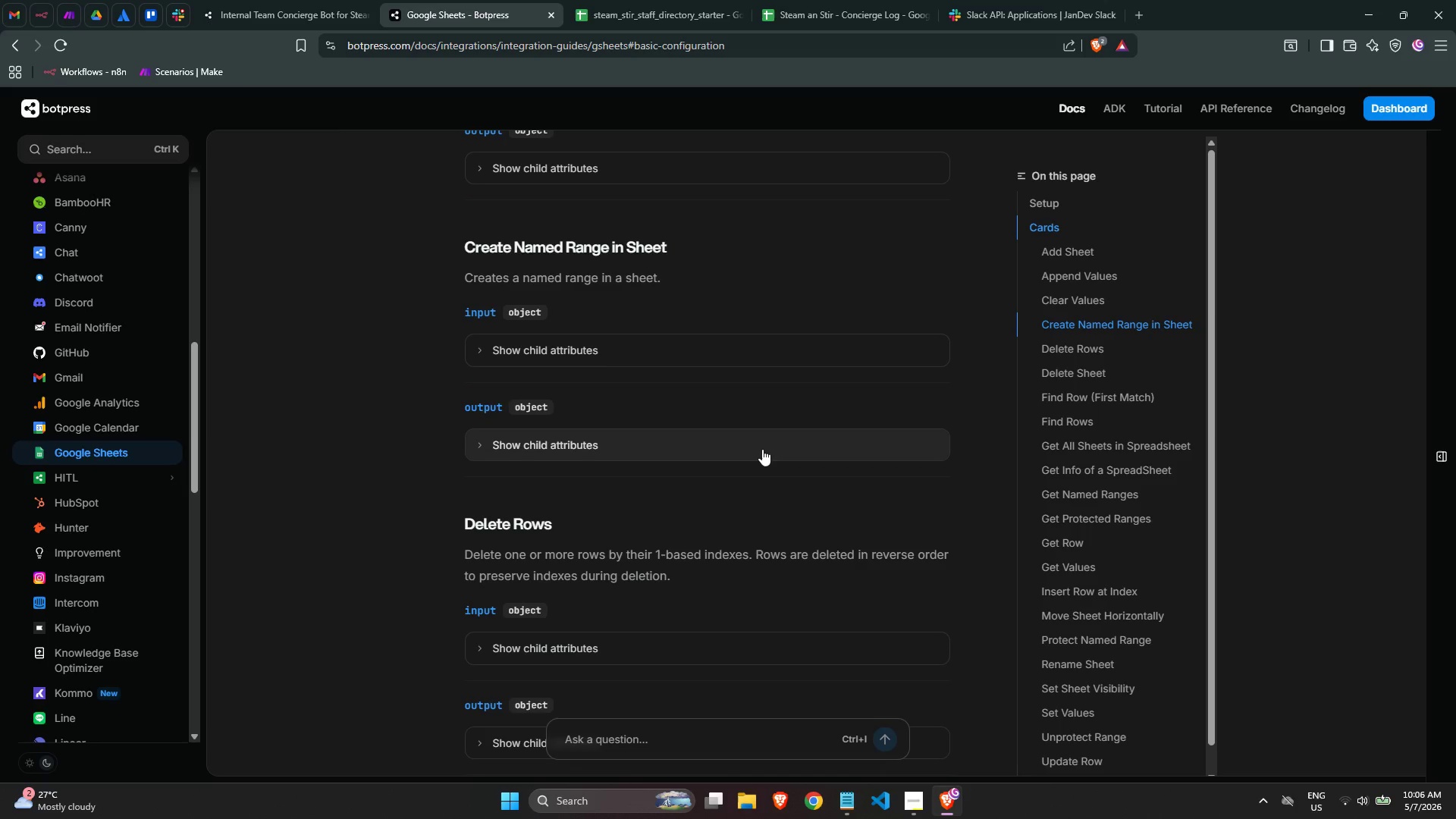 
scroll: coordinate [636, 453], scroll_direction: up, amount: 5.0
 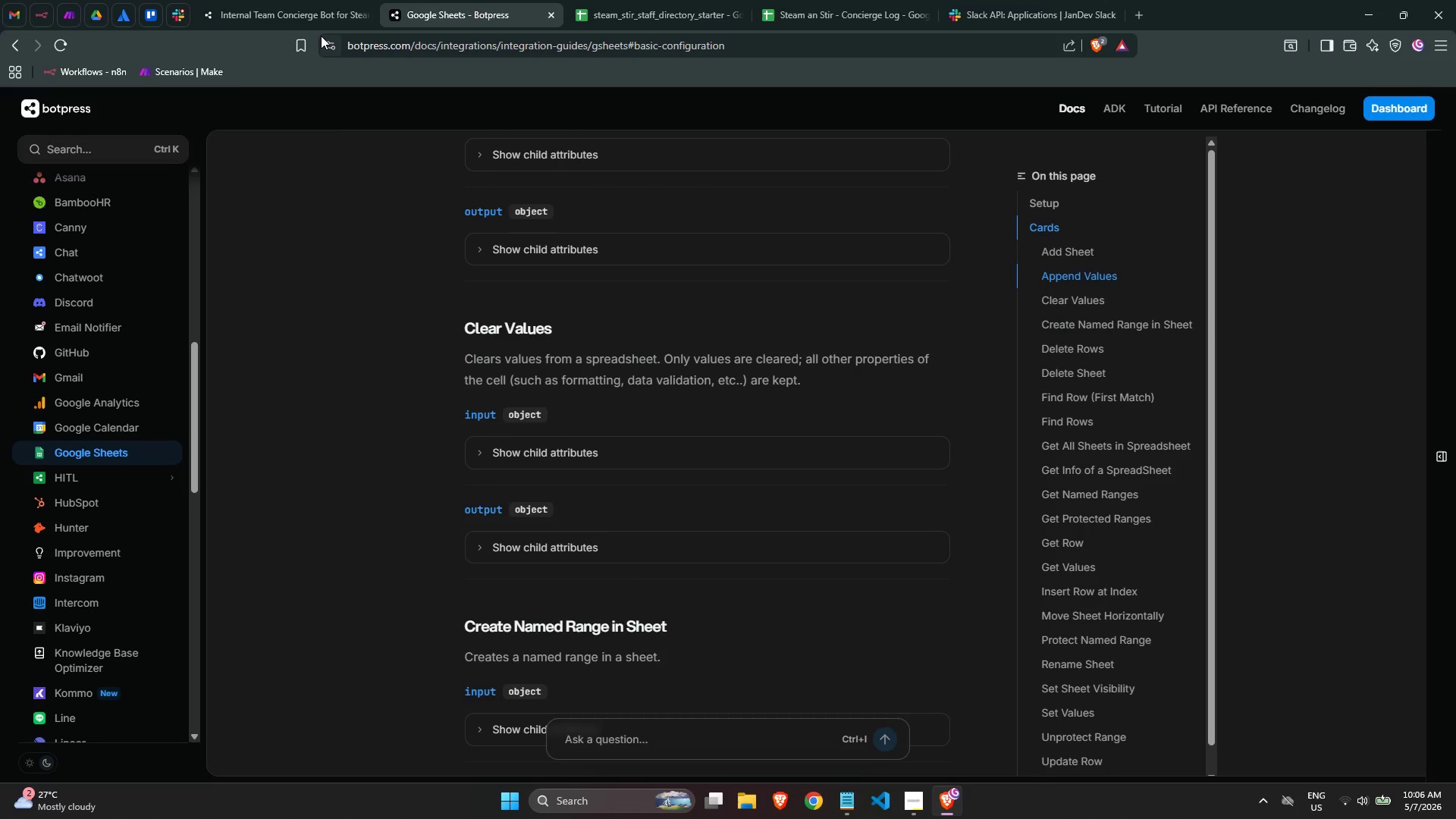 
left_click([284, 0])
 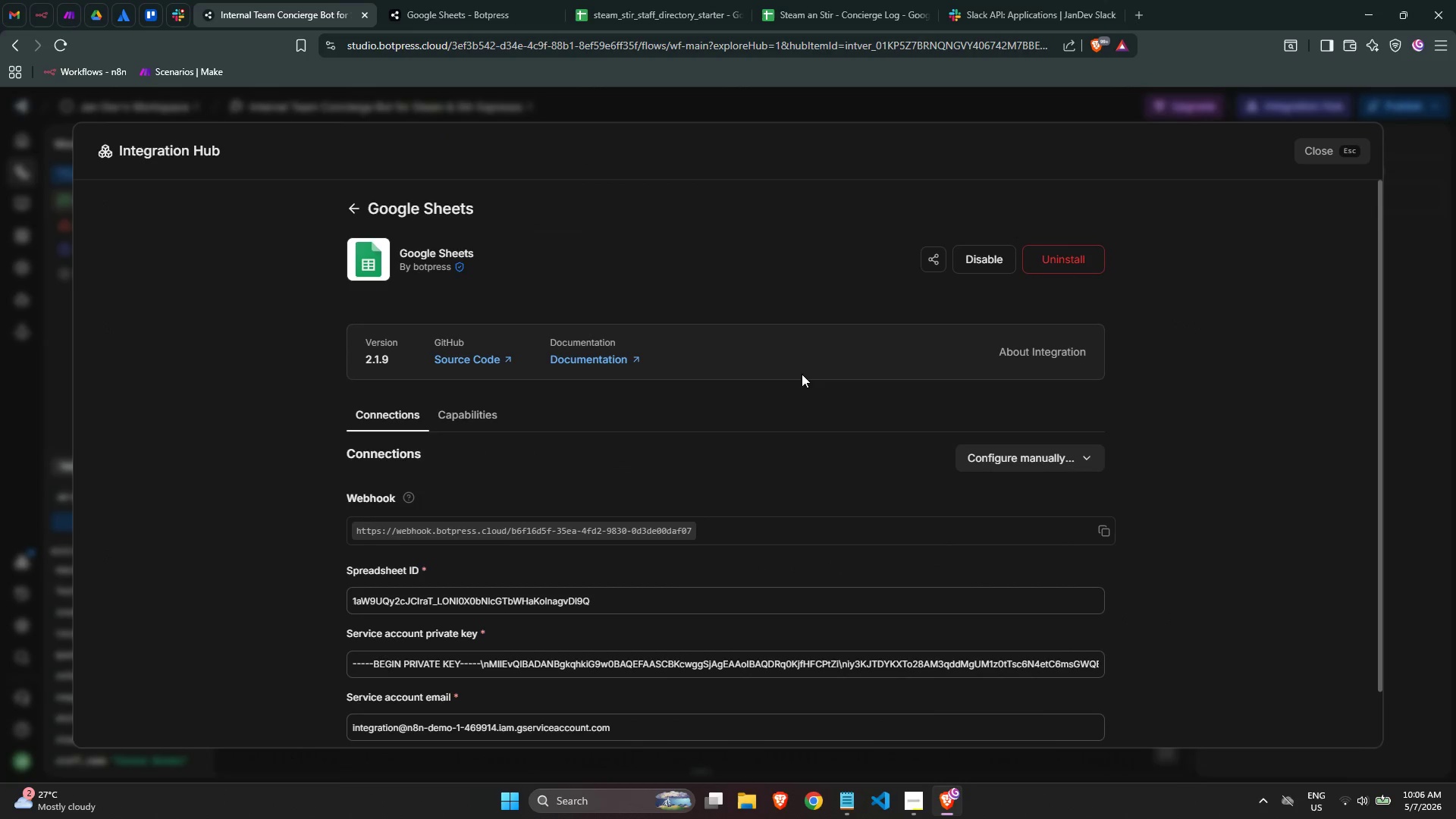 
scroll: coordinate [850, 330], scroll_direction: down, amount: 1.0
 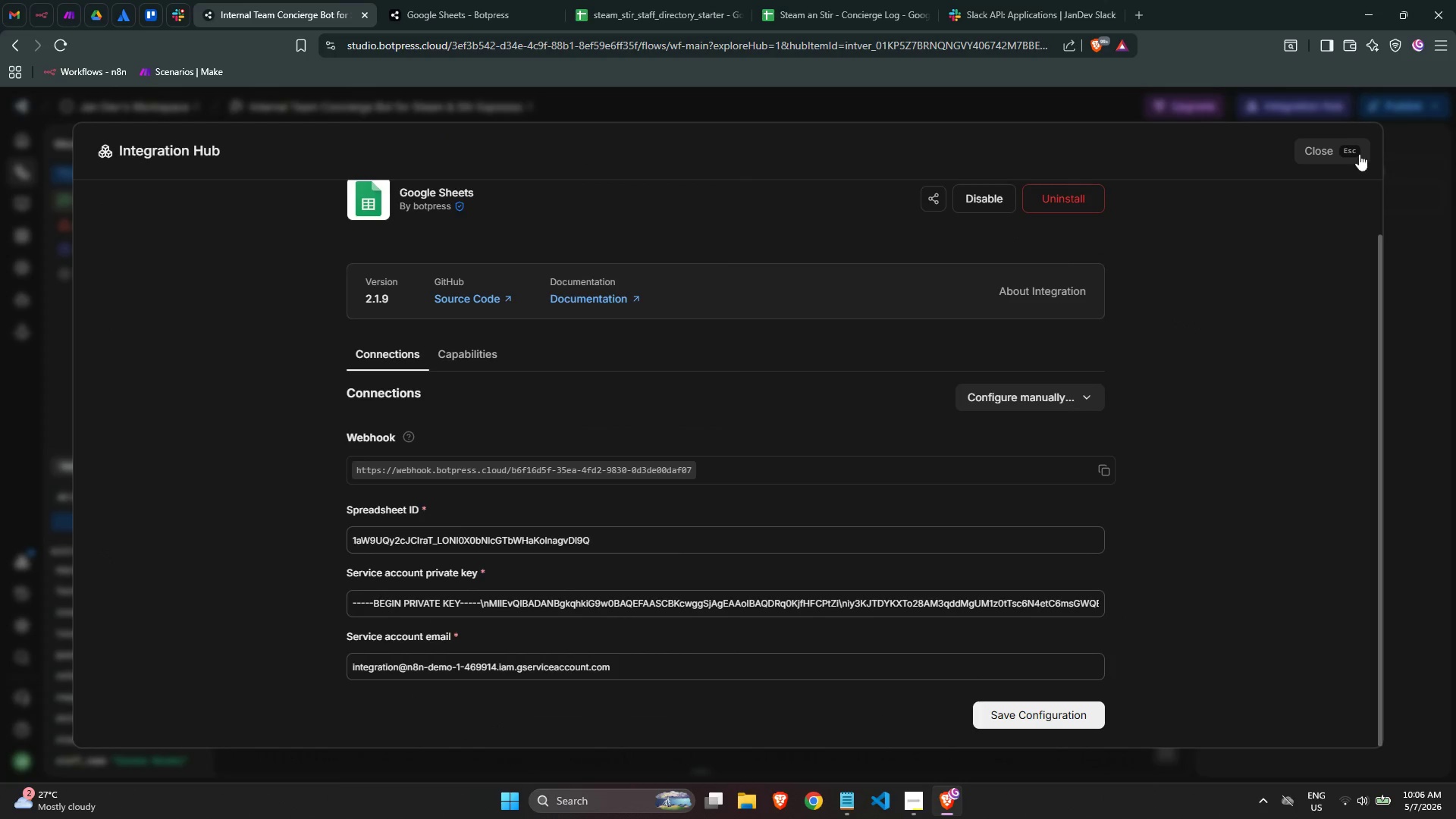 
left_click([1338, 146])
 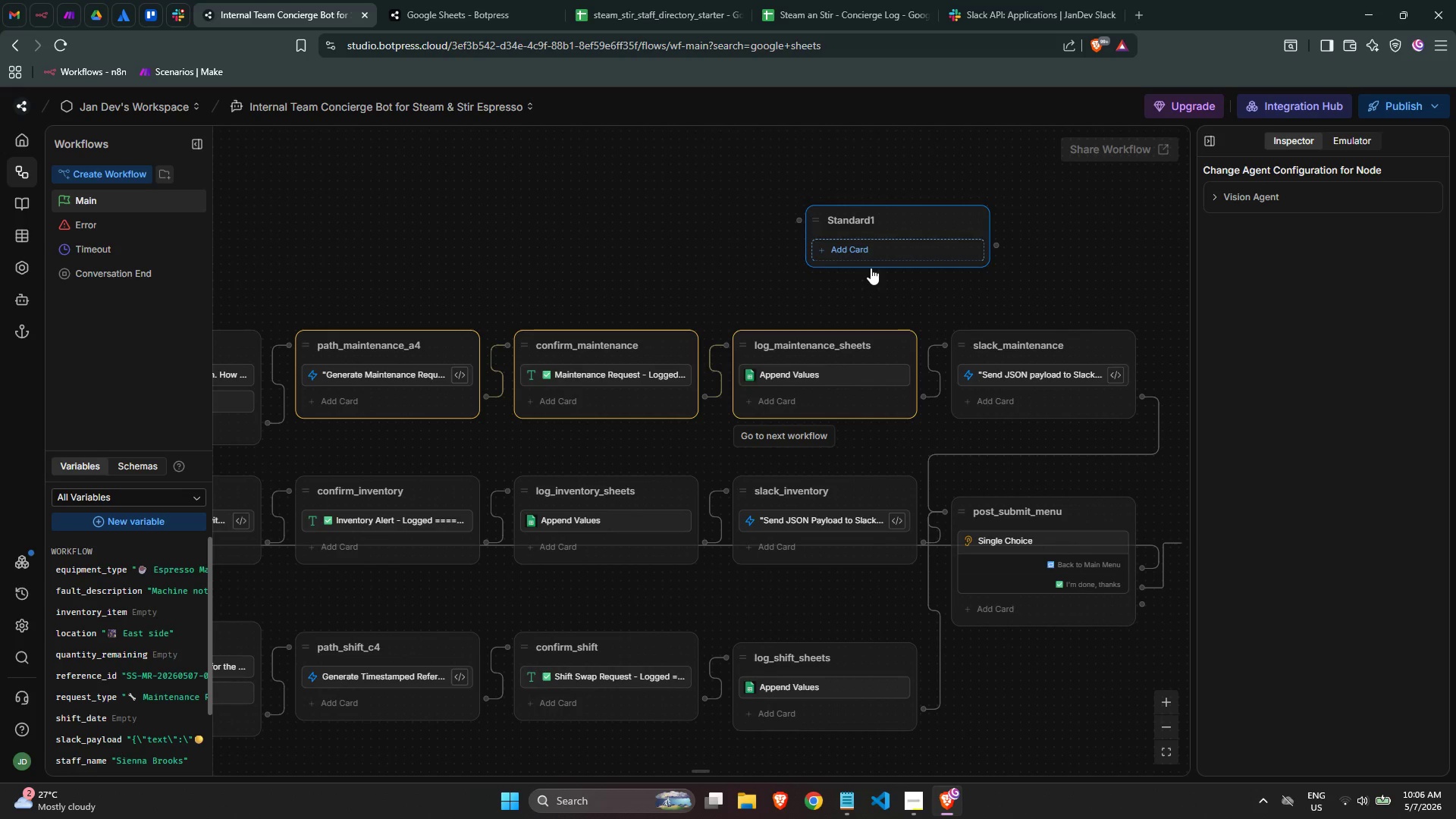 
left_click([837, 381])
 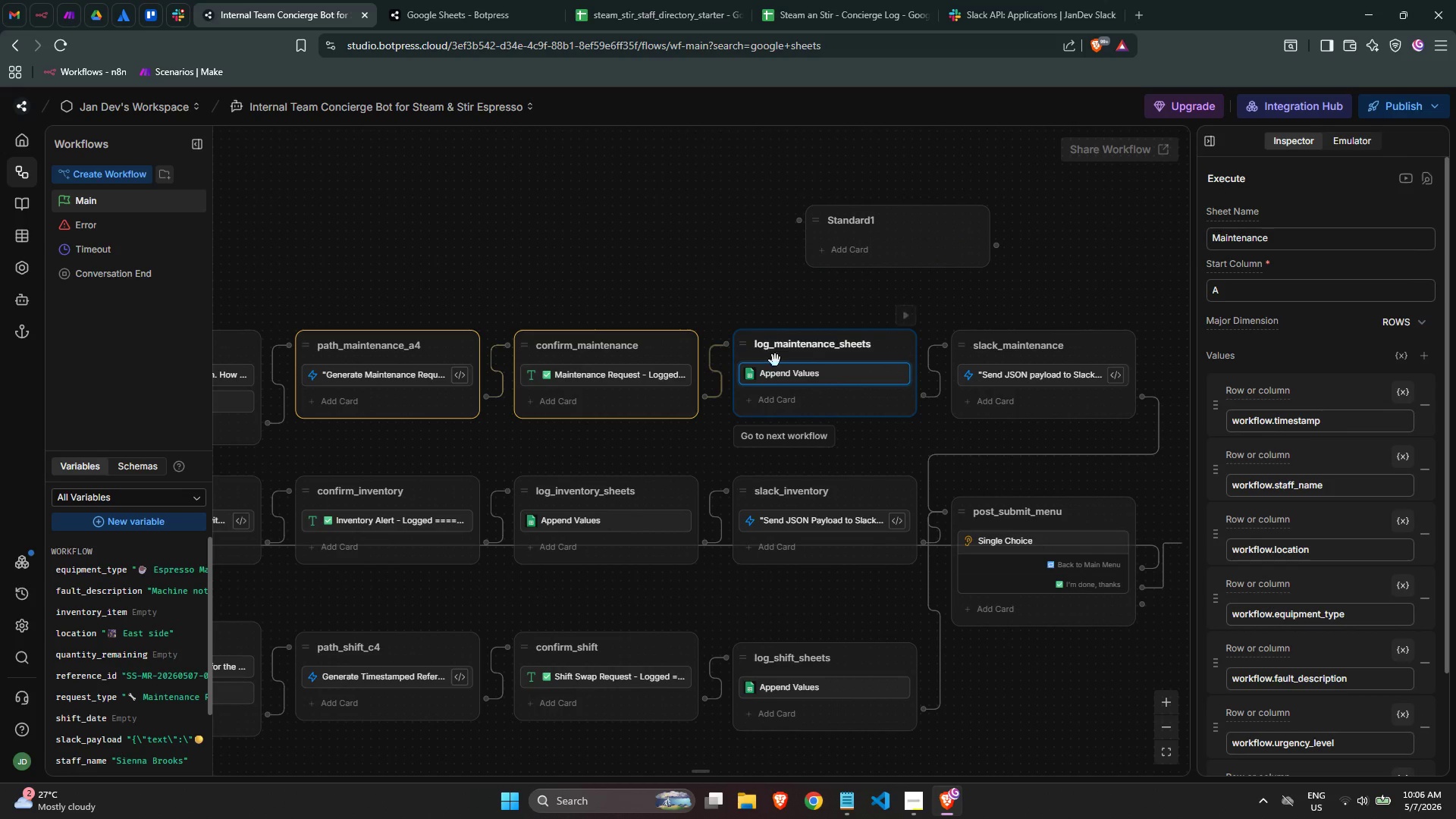 
left_click([651, 375])
 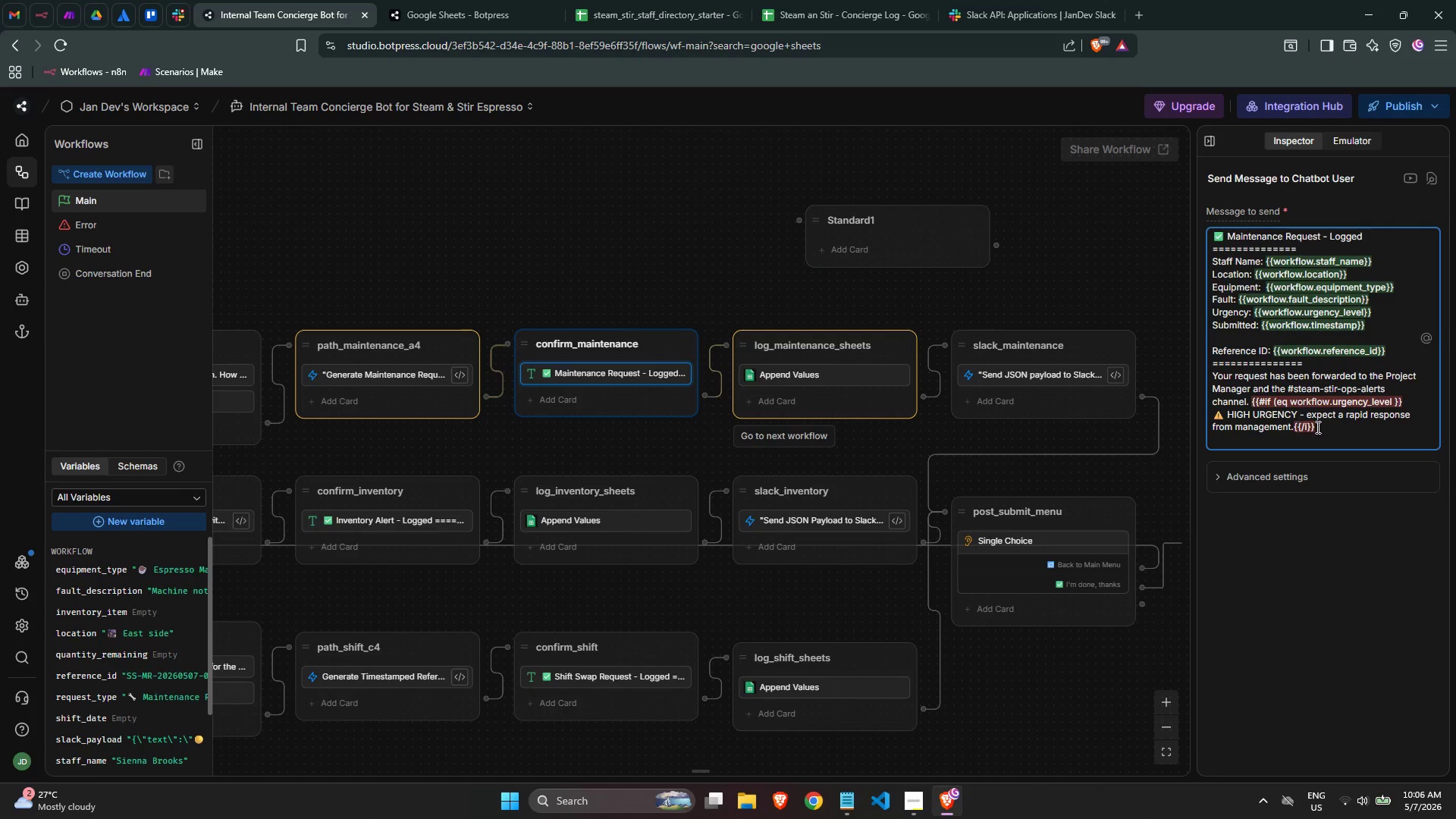 
left_click([1320, 428])
 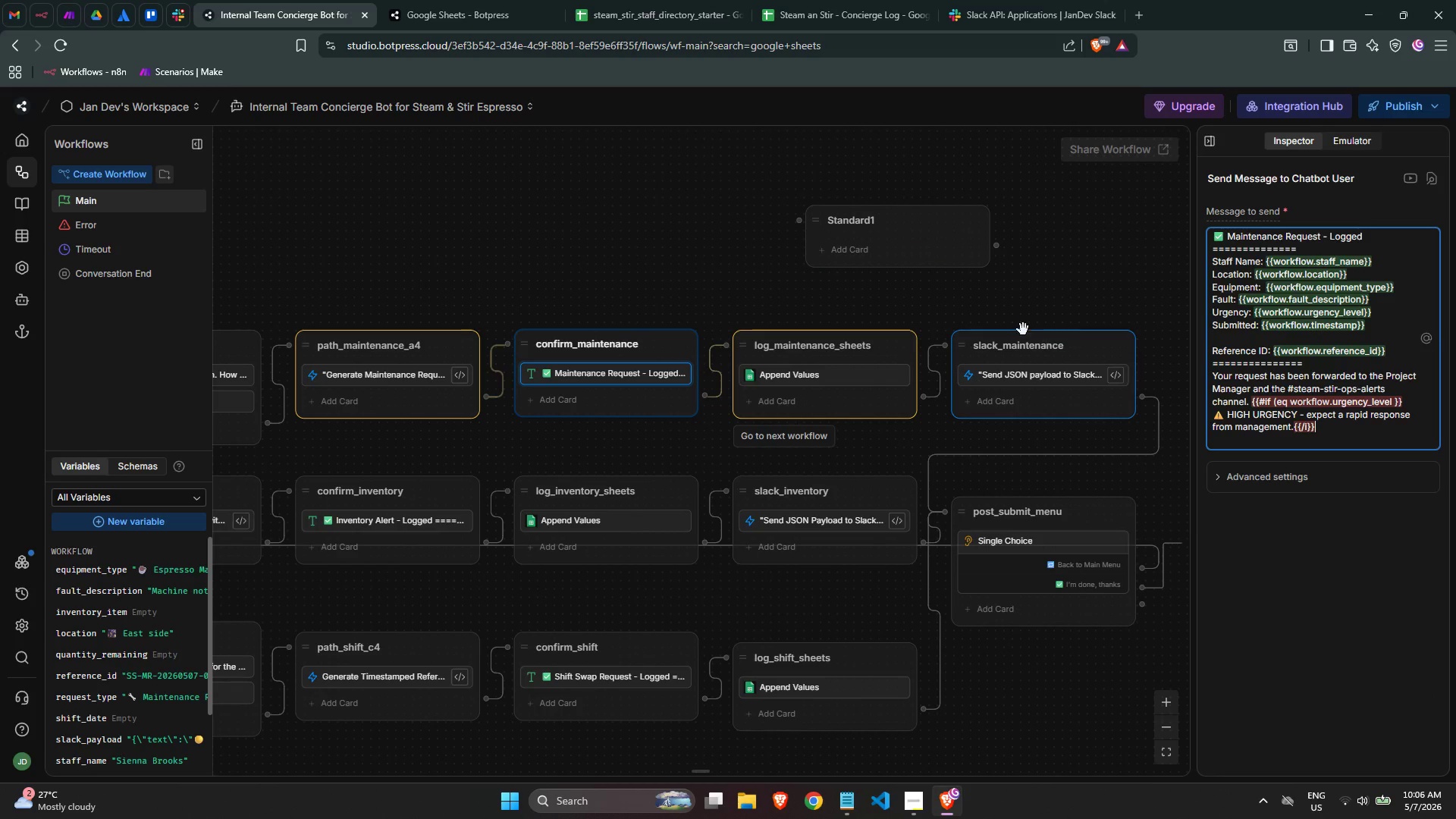 
left_click([996, 315])
 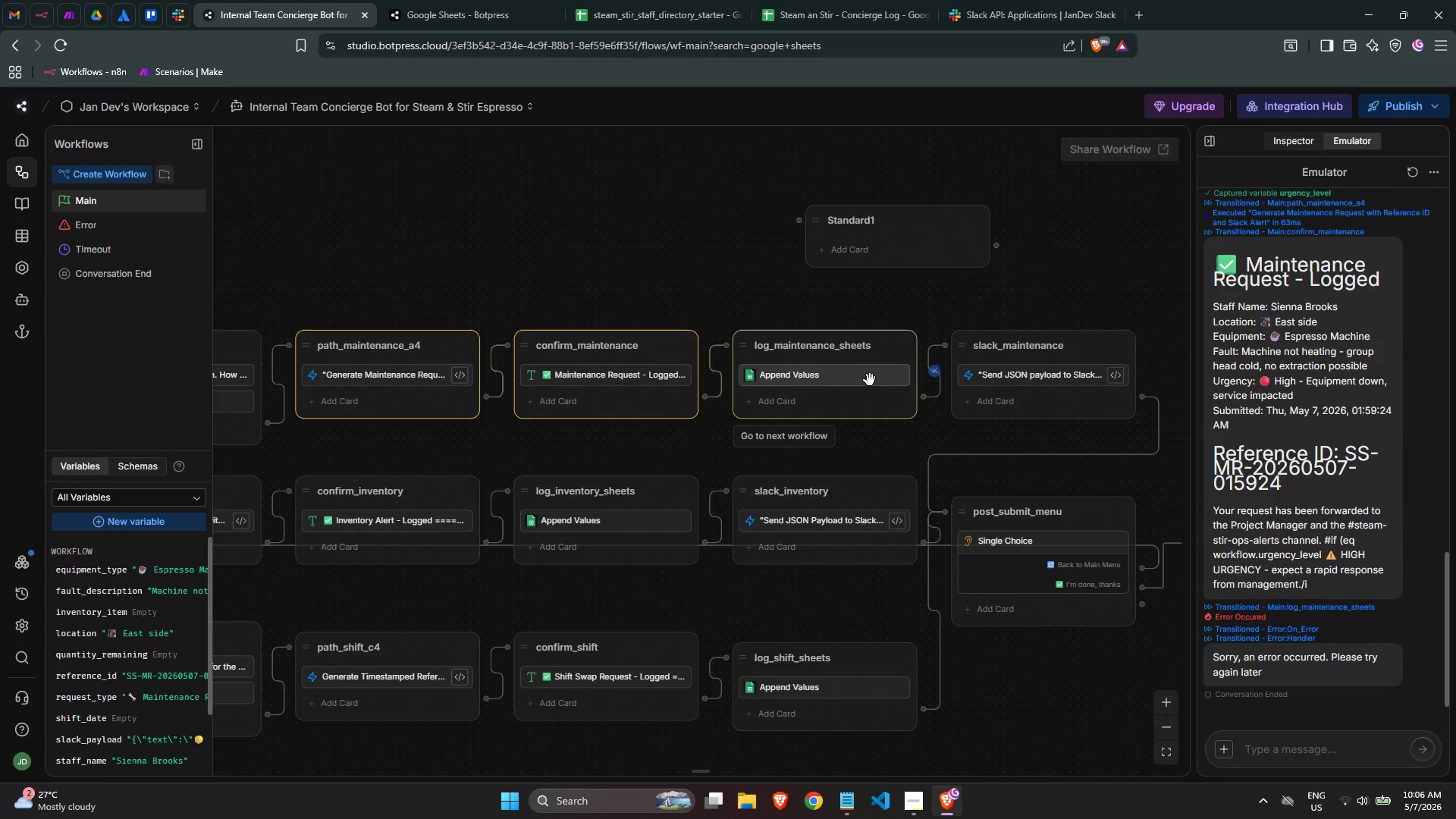 
left_click([829, 379])
 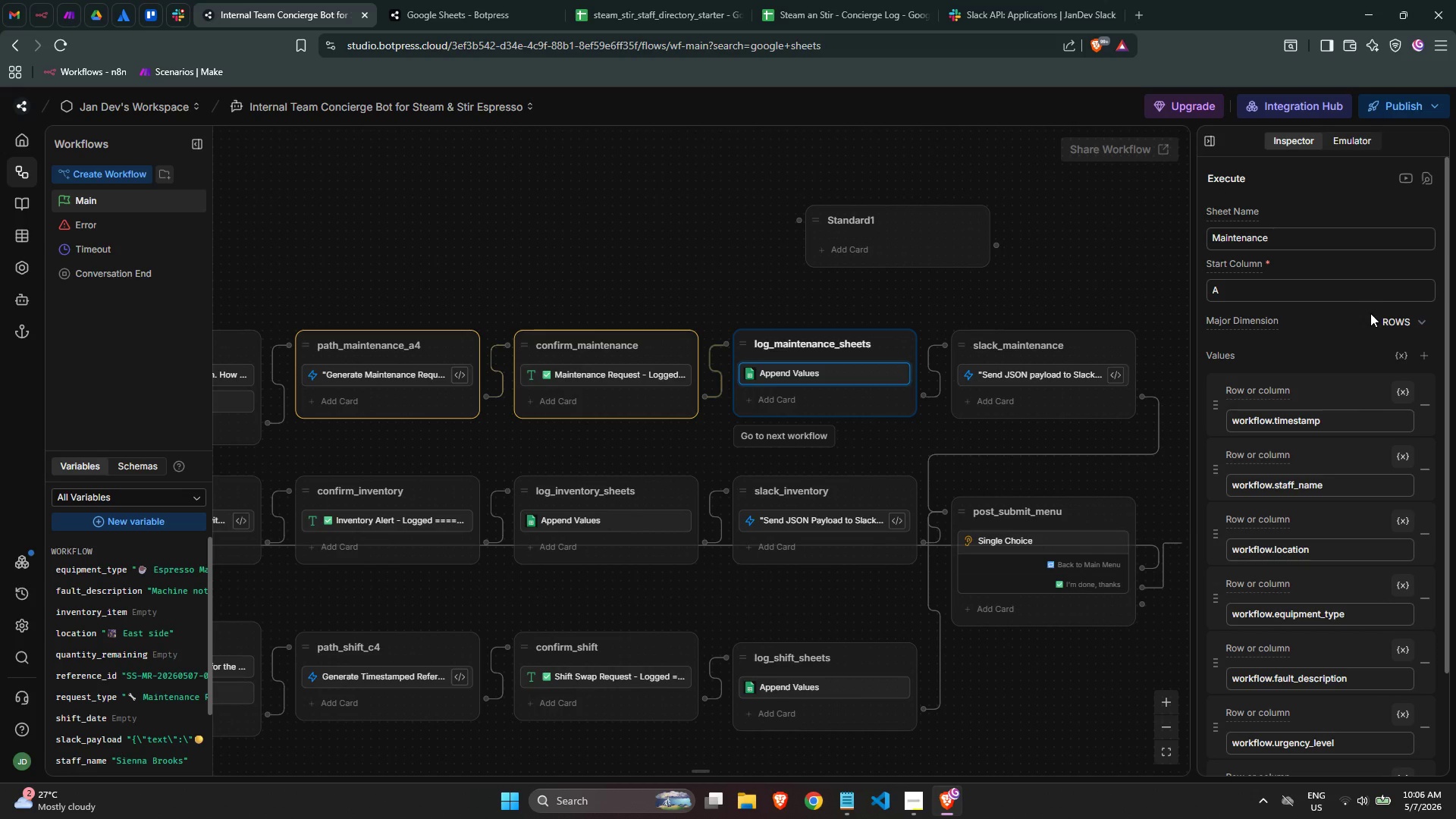 
wait(16.66)
 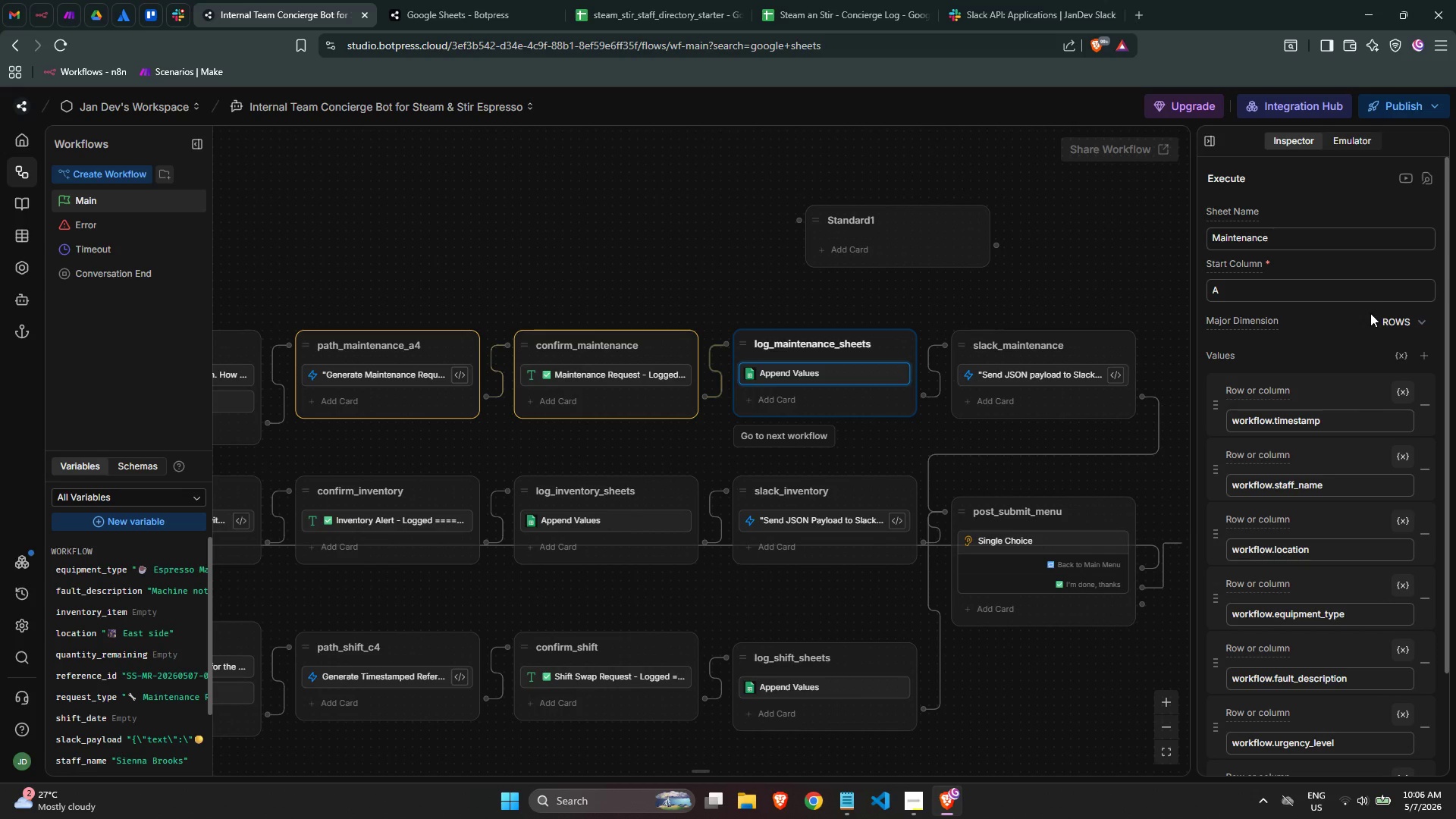 
scroll: coordinate [1246, 457], scroll_direction: down, amount: 5.0
 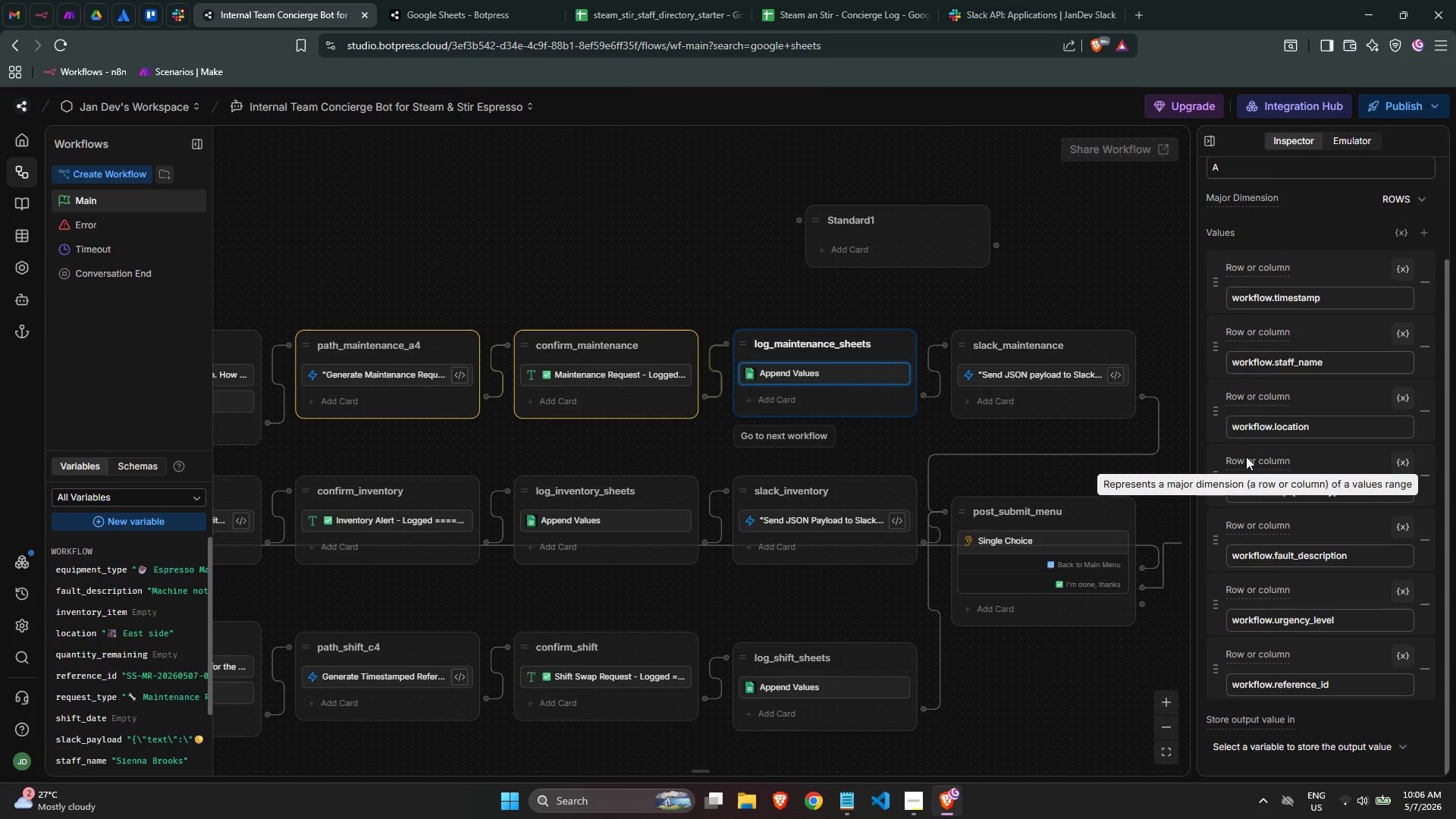 
scroll: coordinate [1246, 457], scroll_direction: up, amount: 2.0
 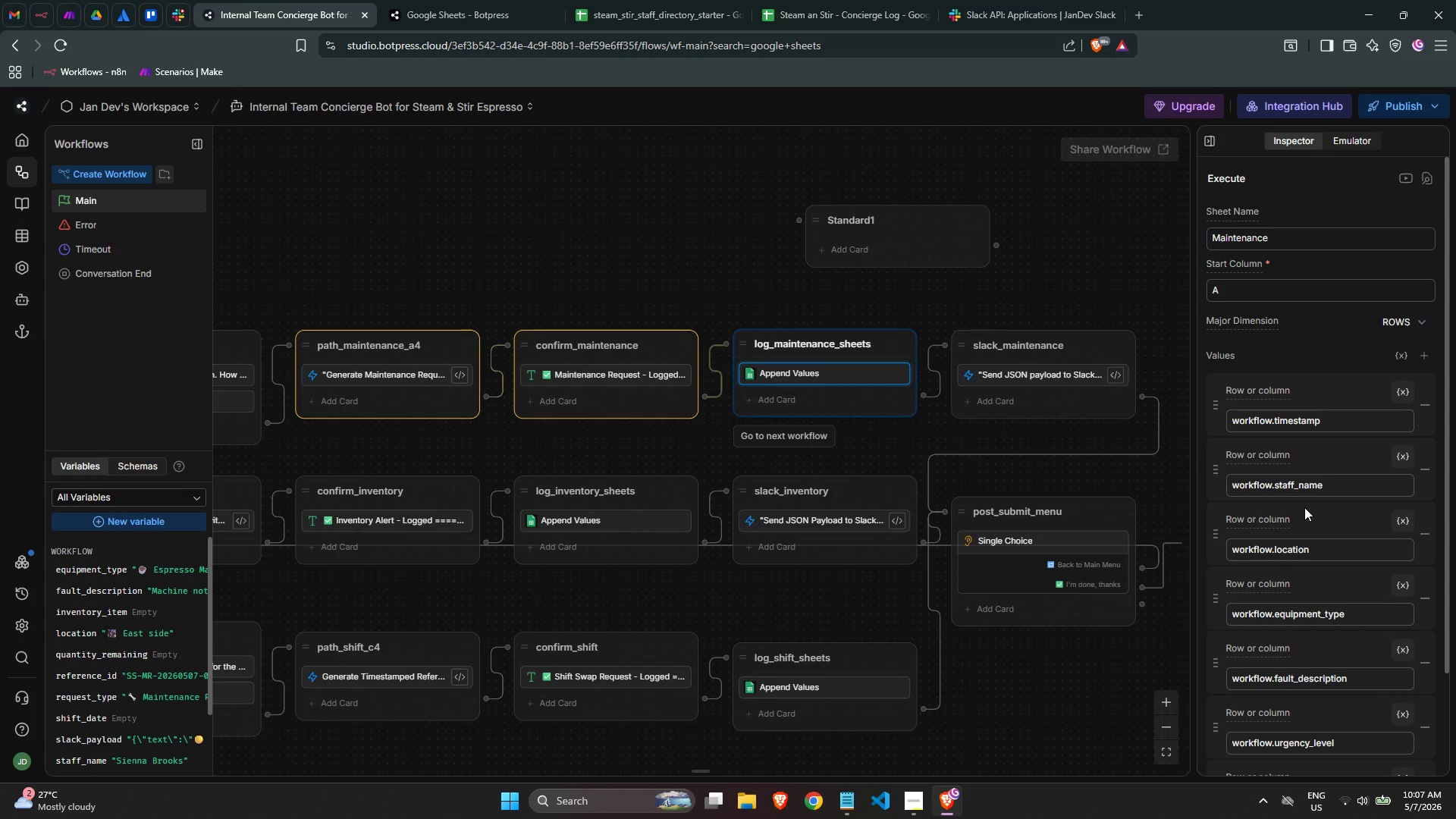 
wait(35.54)
 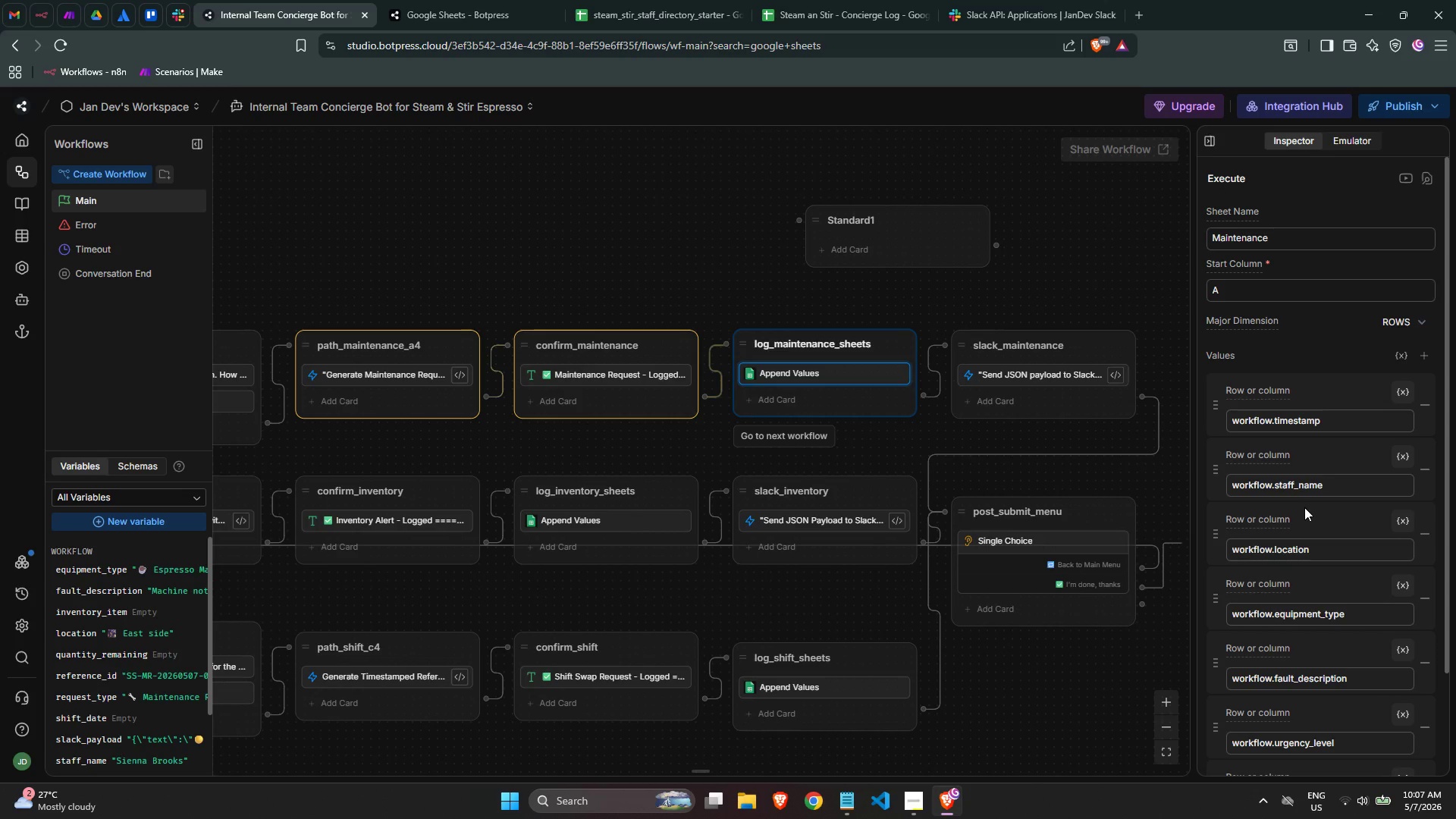 
scroll: coordinate [1310, 437], scroll_direction: down, amount: 9.0
 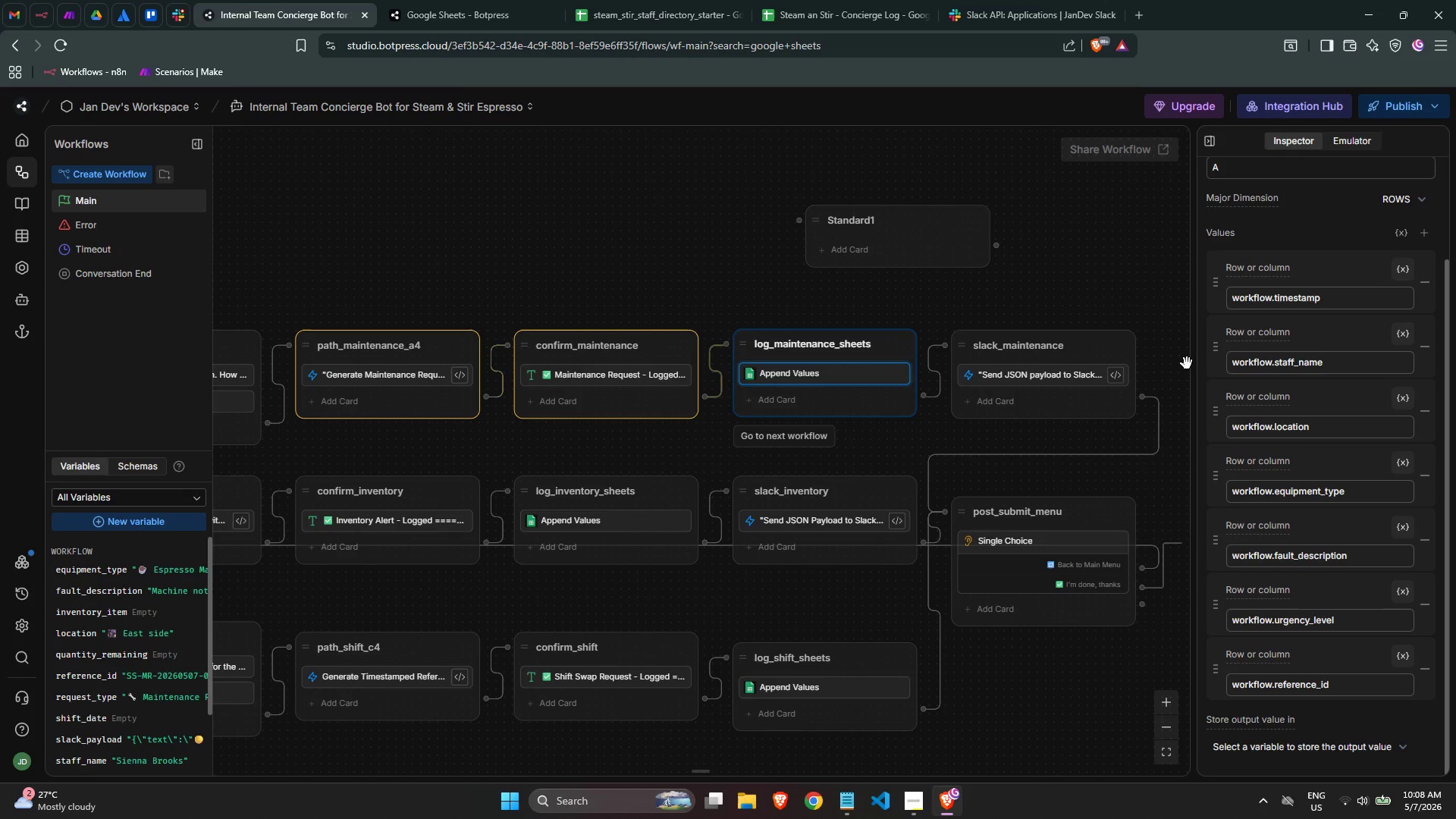 
wait(47.58)
 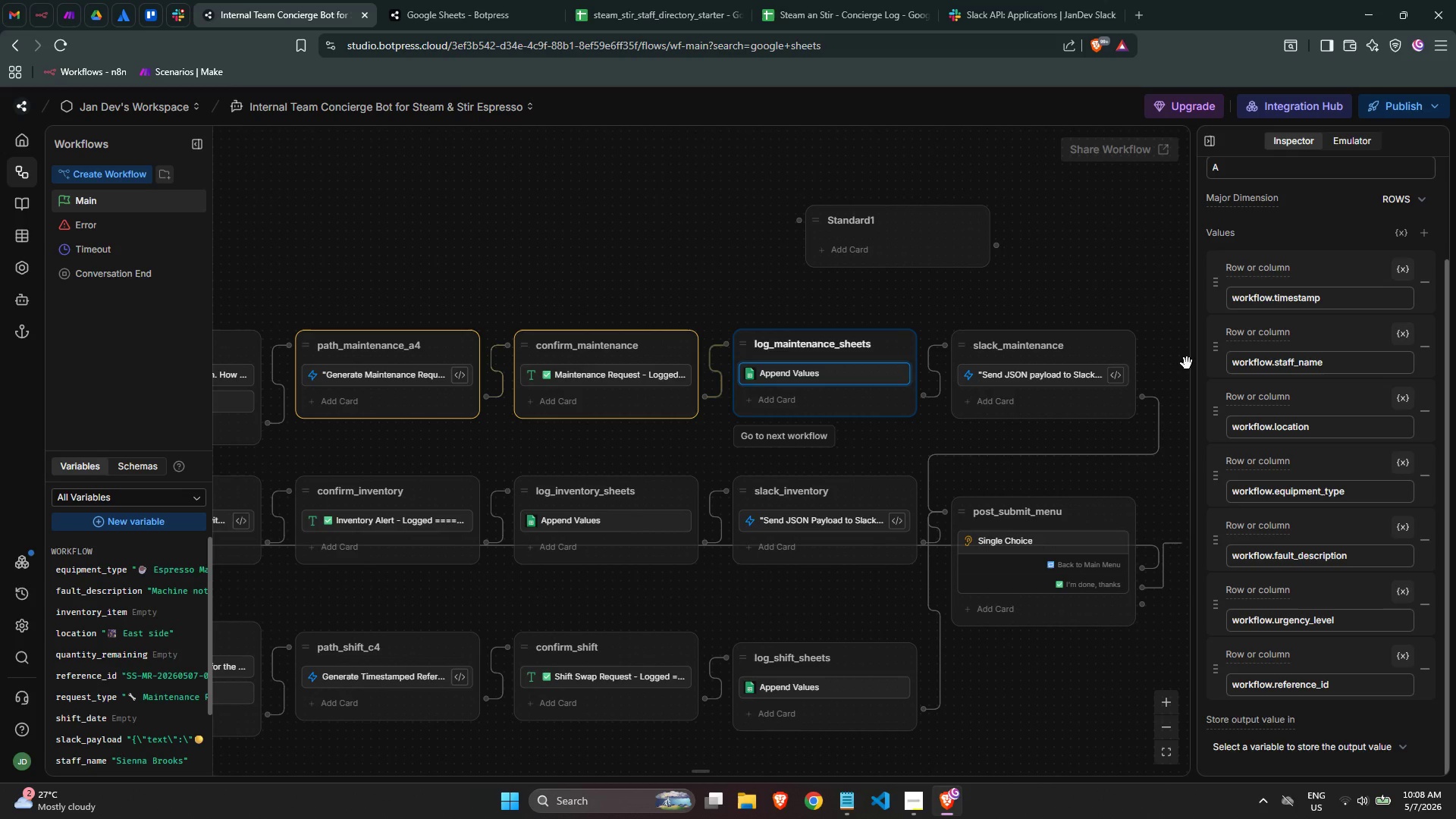 
scroll: coordinate [1276, 452], scroll_direction: down, amount: 5.0
 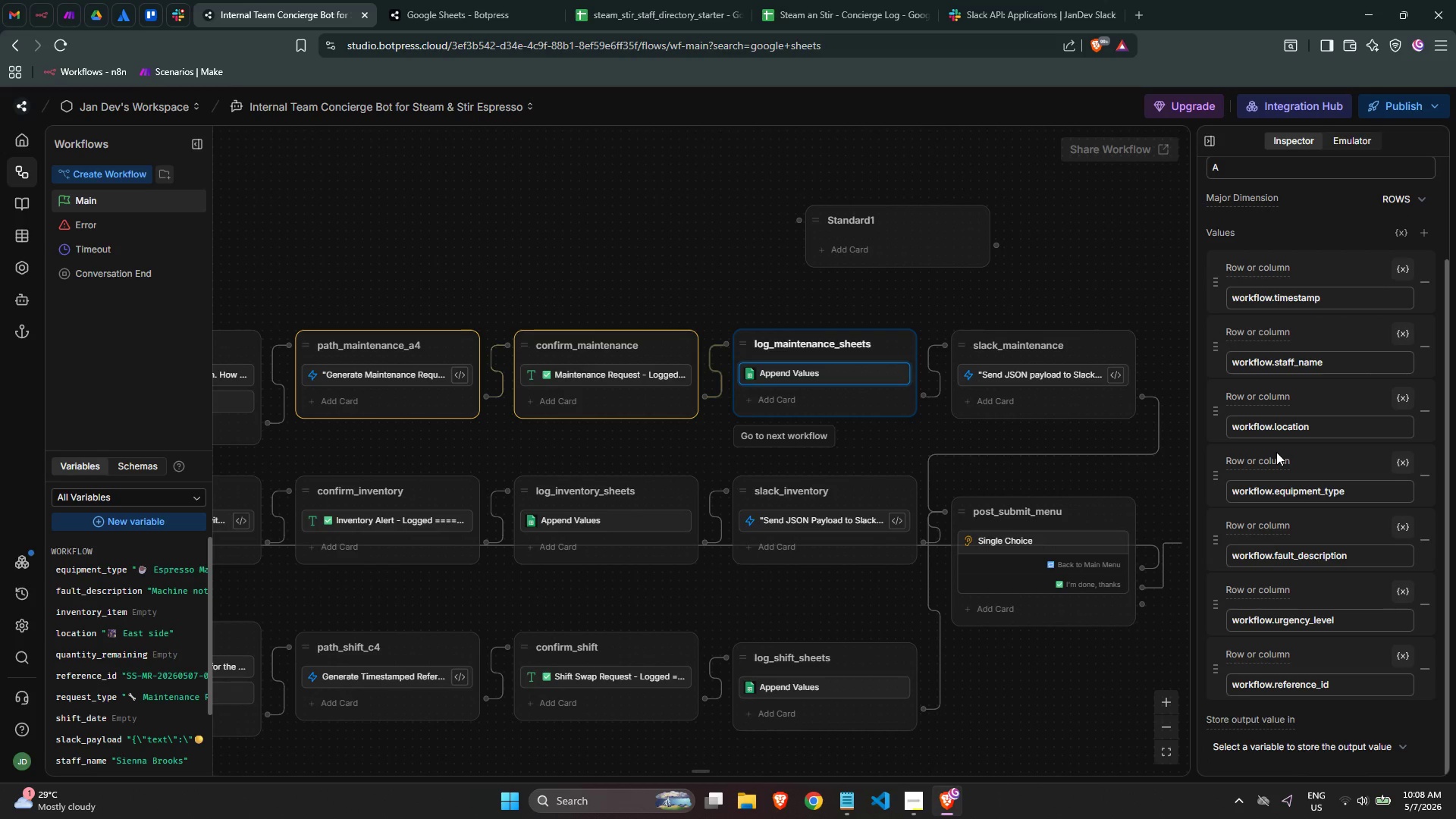 
wait(9.2)
 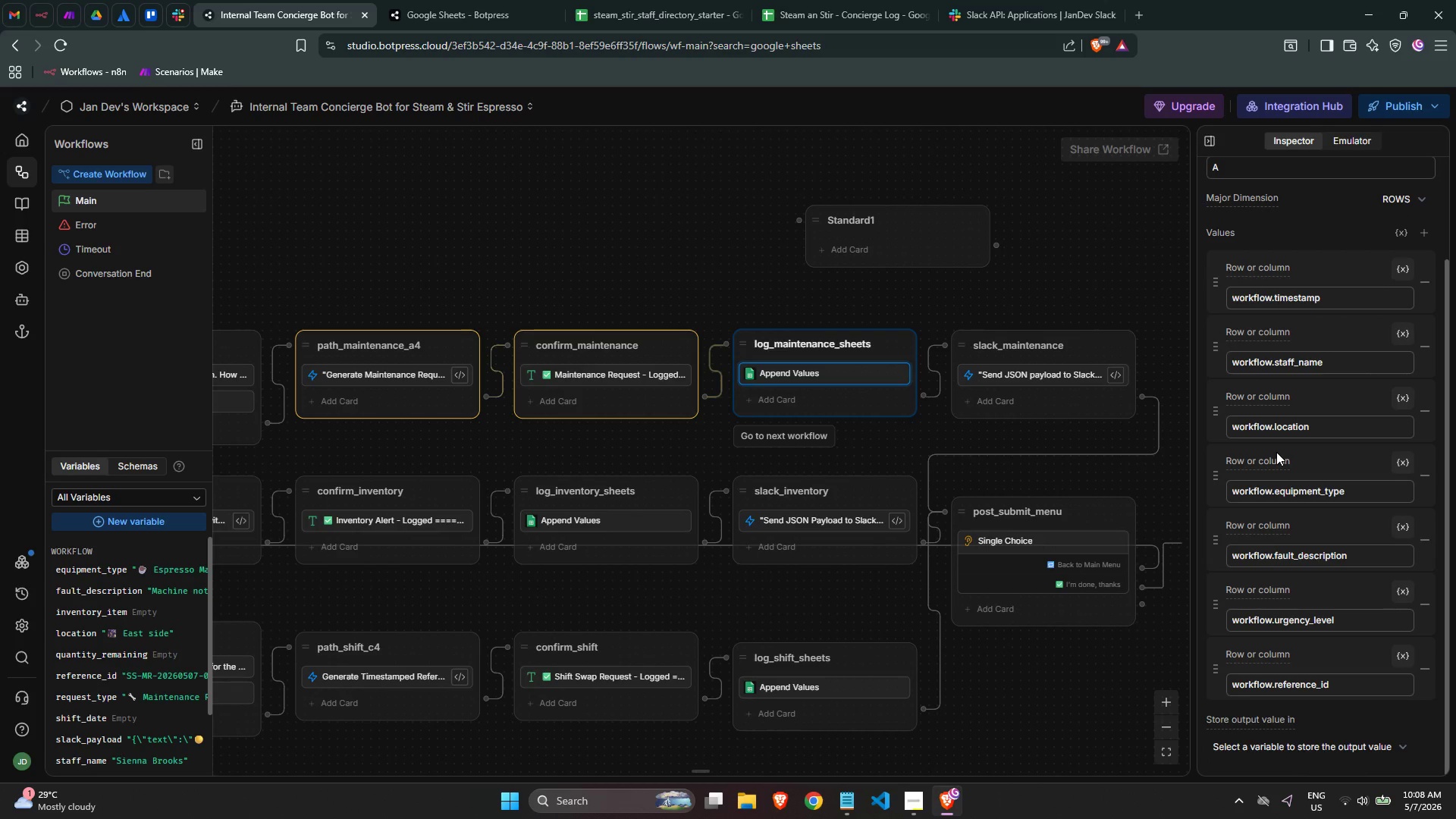 
scroll: coordinate [1285, 475], scroll_direction: up, amount: 4.0
 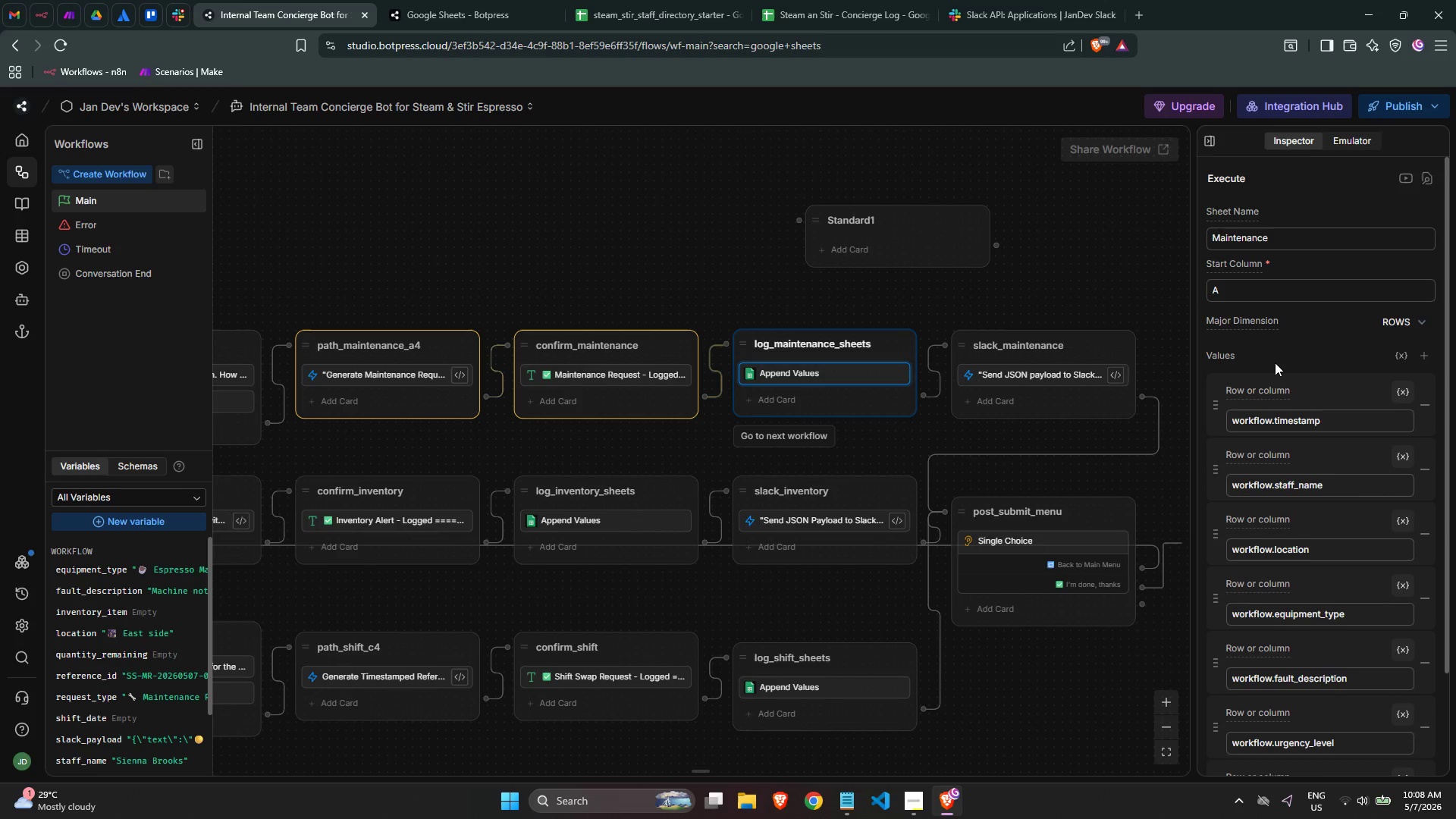 
scroll: coordinate [1272, 355], scroll_direction: none, amount: 0.0
 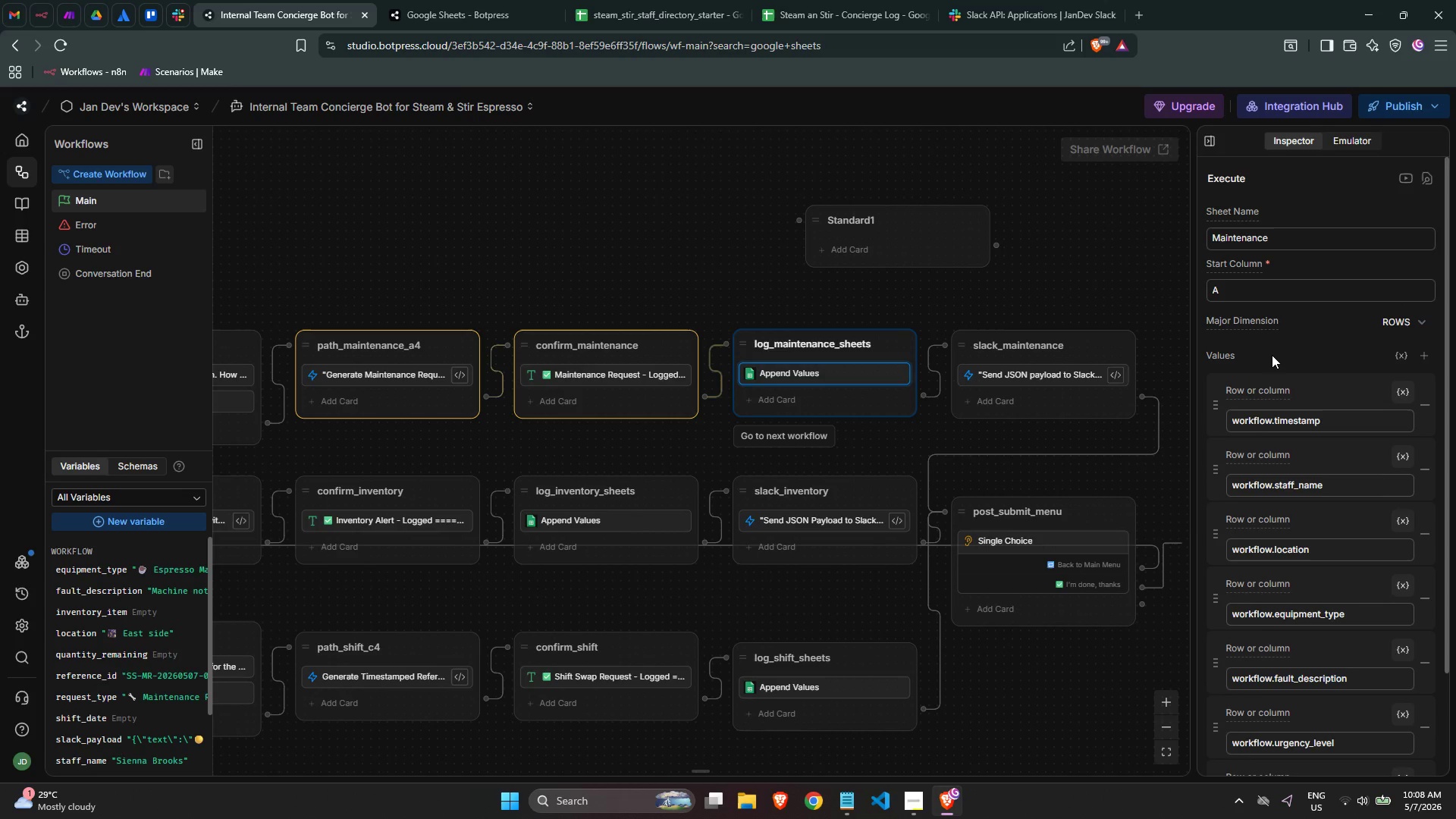 
scroll: coordinate [1272, 355], scroll_direction: down, amount: 3.0
 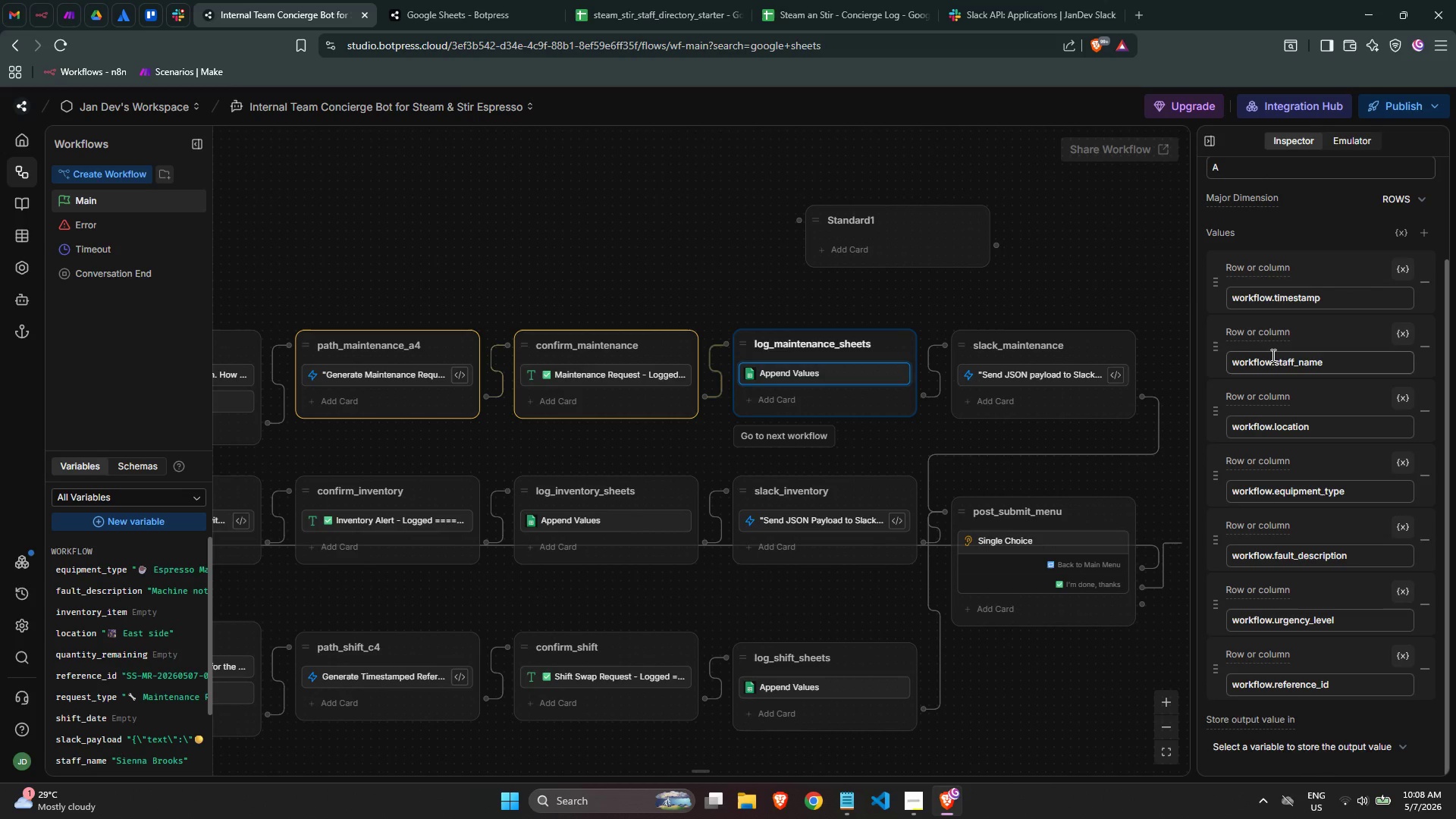 
wait(12.86)
 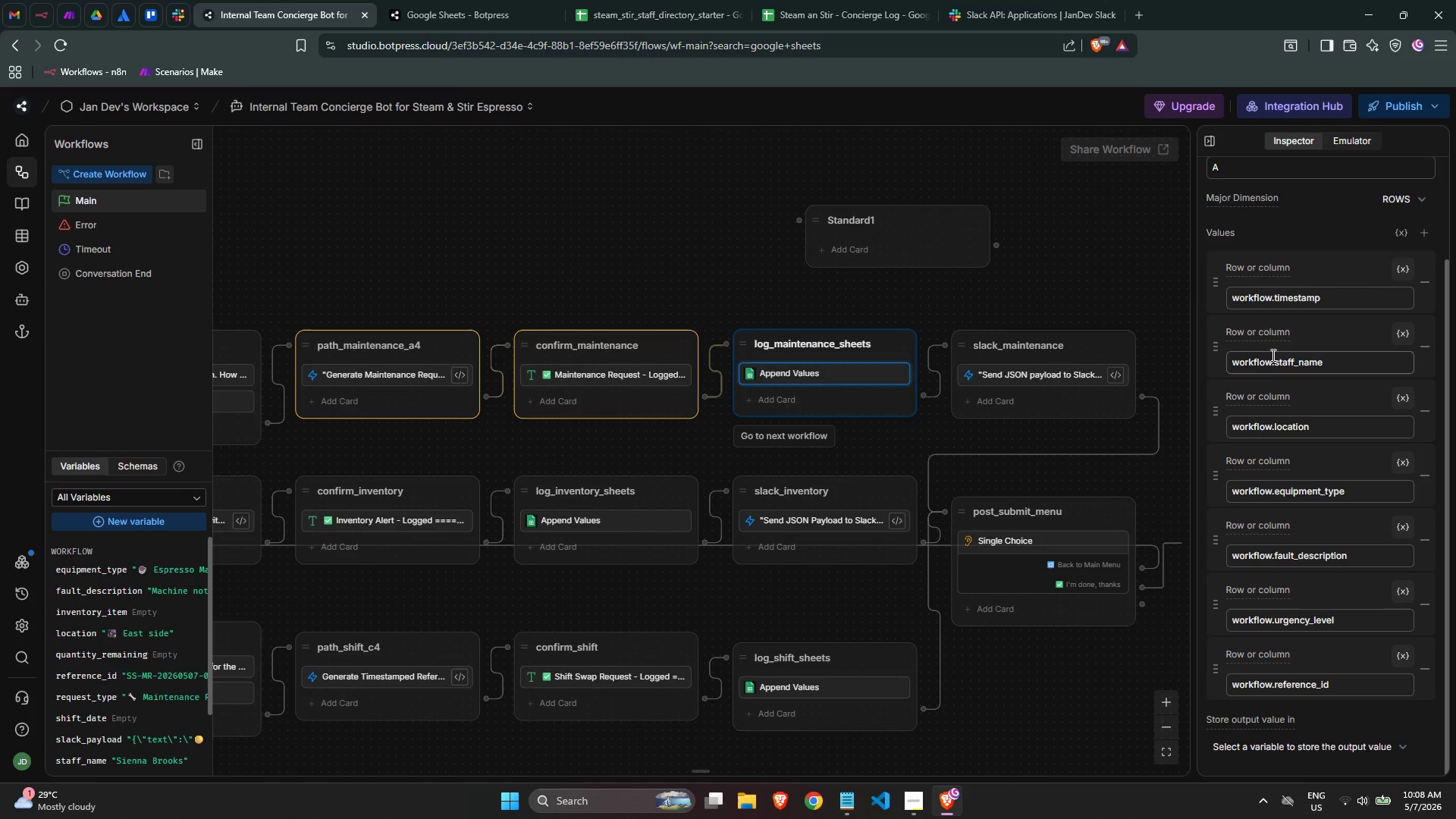 
scroll: coordinate [1290, 446], scroll_direction: up, amount: 2.0
 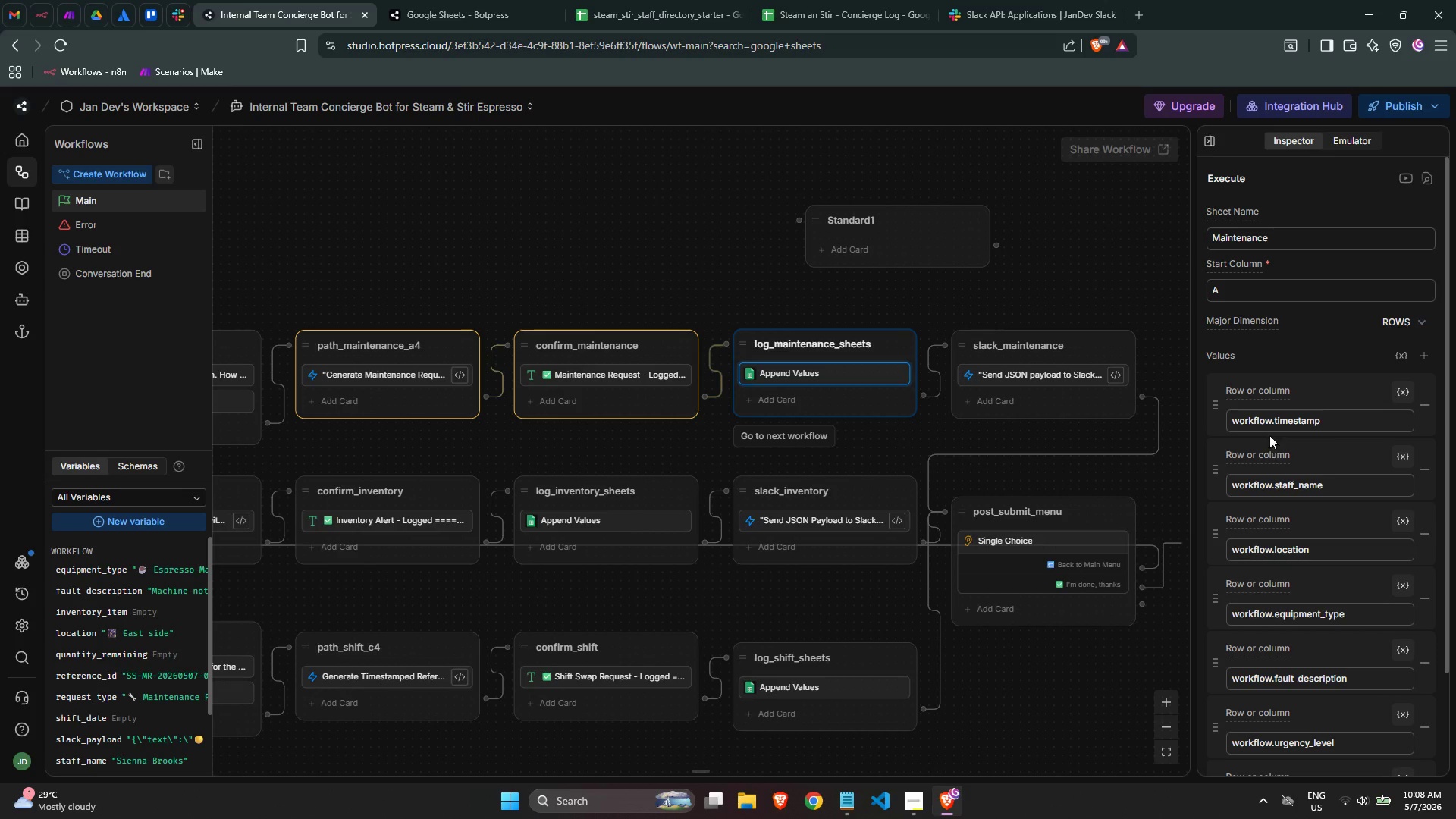 
left_click([1349, 145])
 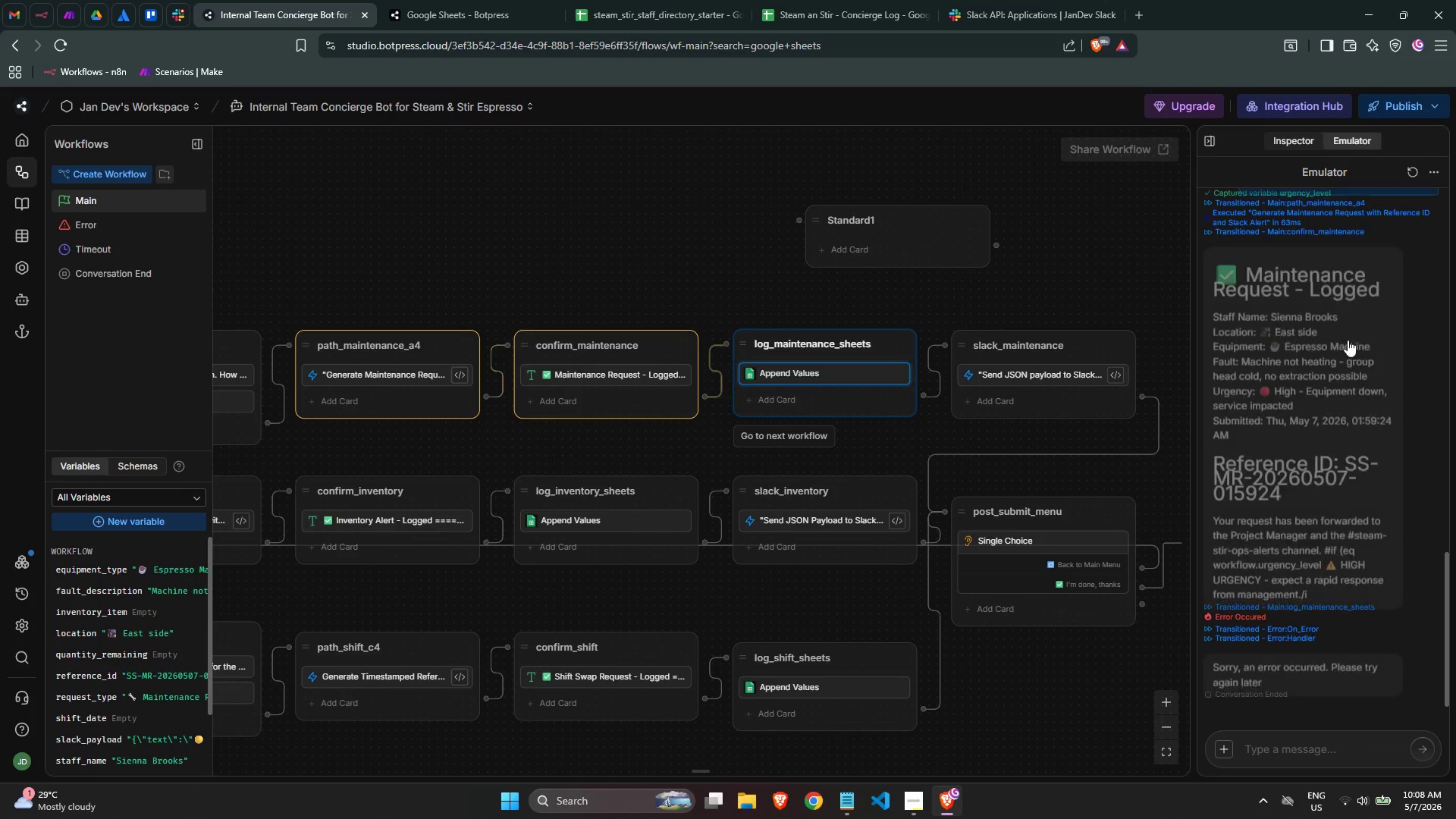 
mouse_move([1311, 632])
 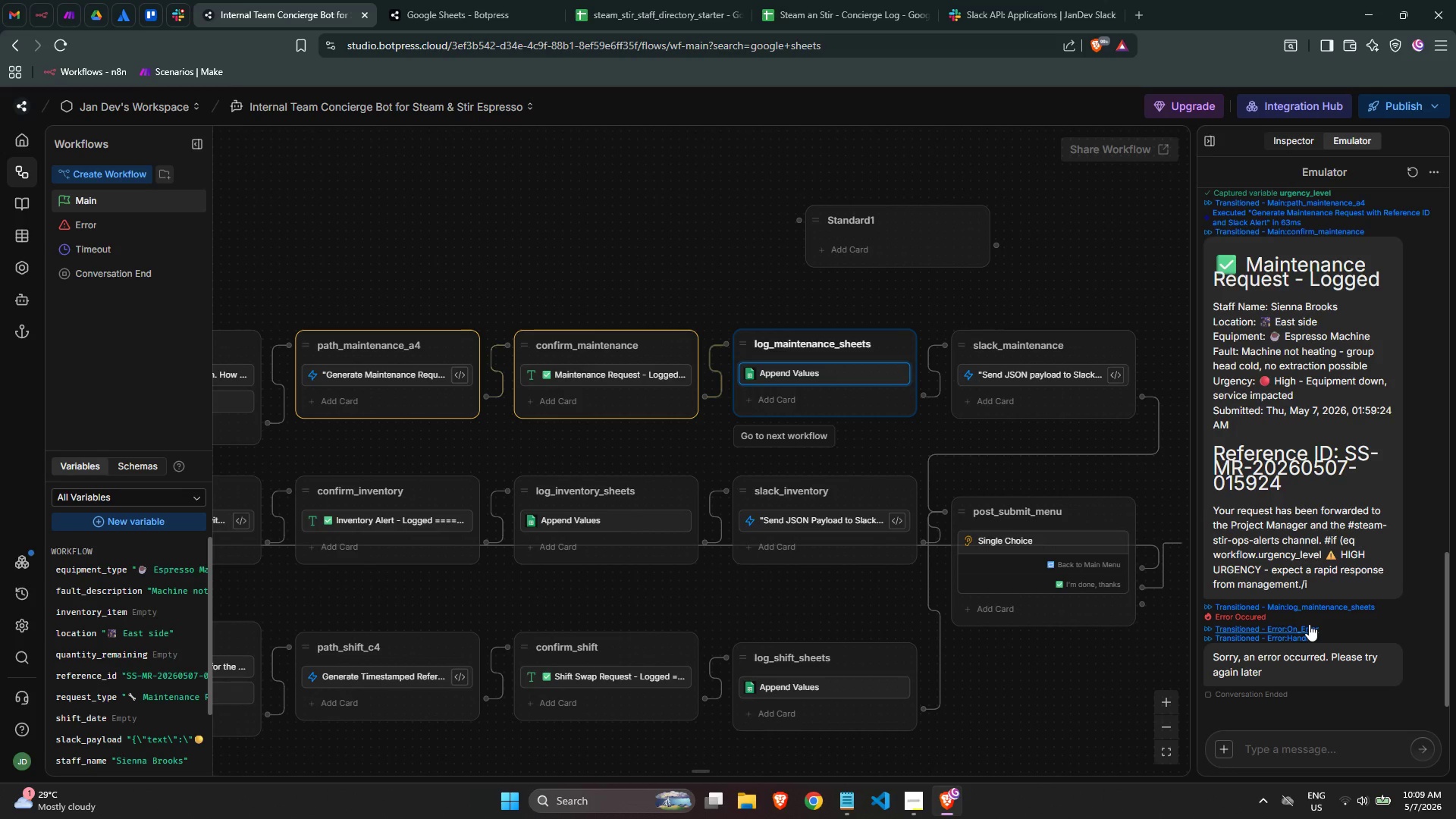 
wait(18.08)
 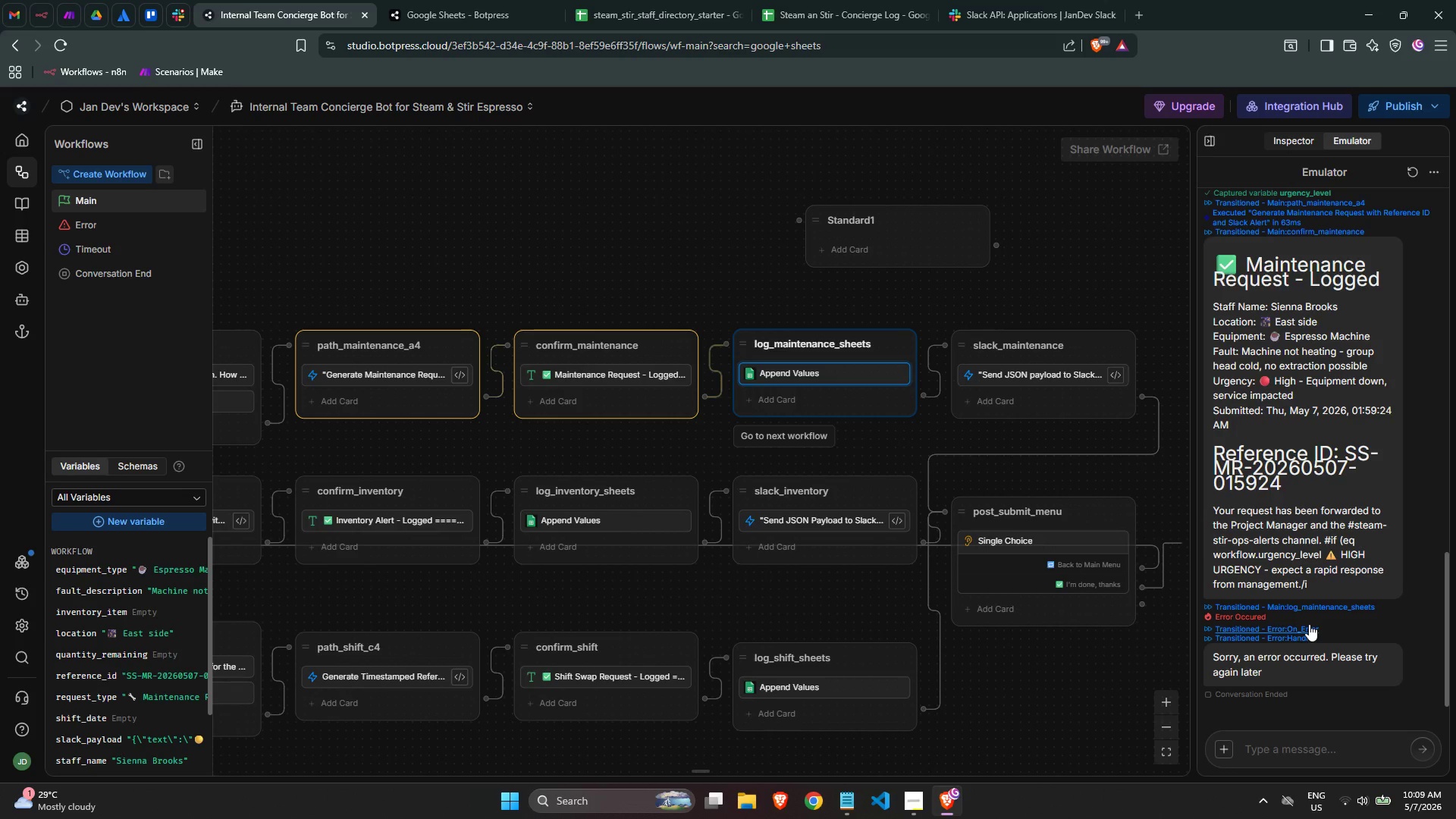 
scroll: coordinate [1367, 626], scroll_direction: up, amount: 1.0
 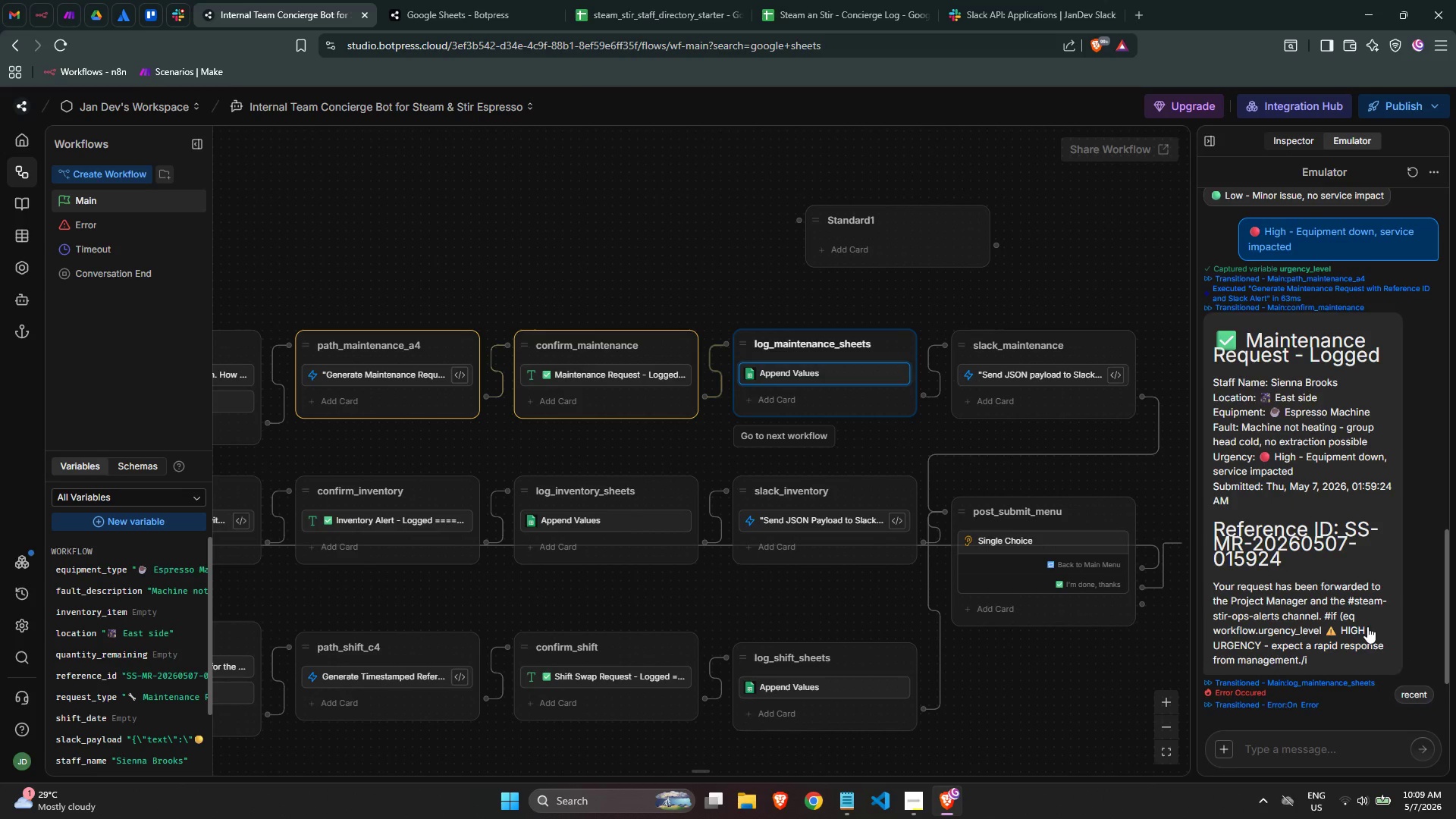 
scroll: coordinate [1367, 626], scroll_direction: down, amount: 1.0
 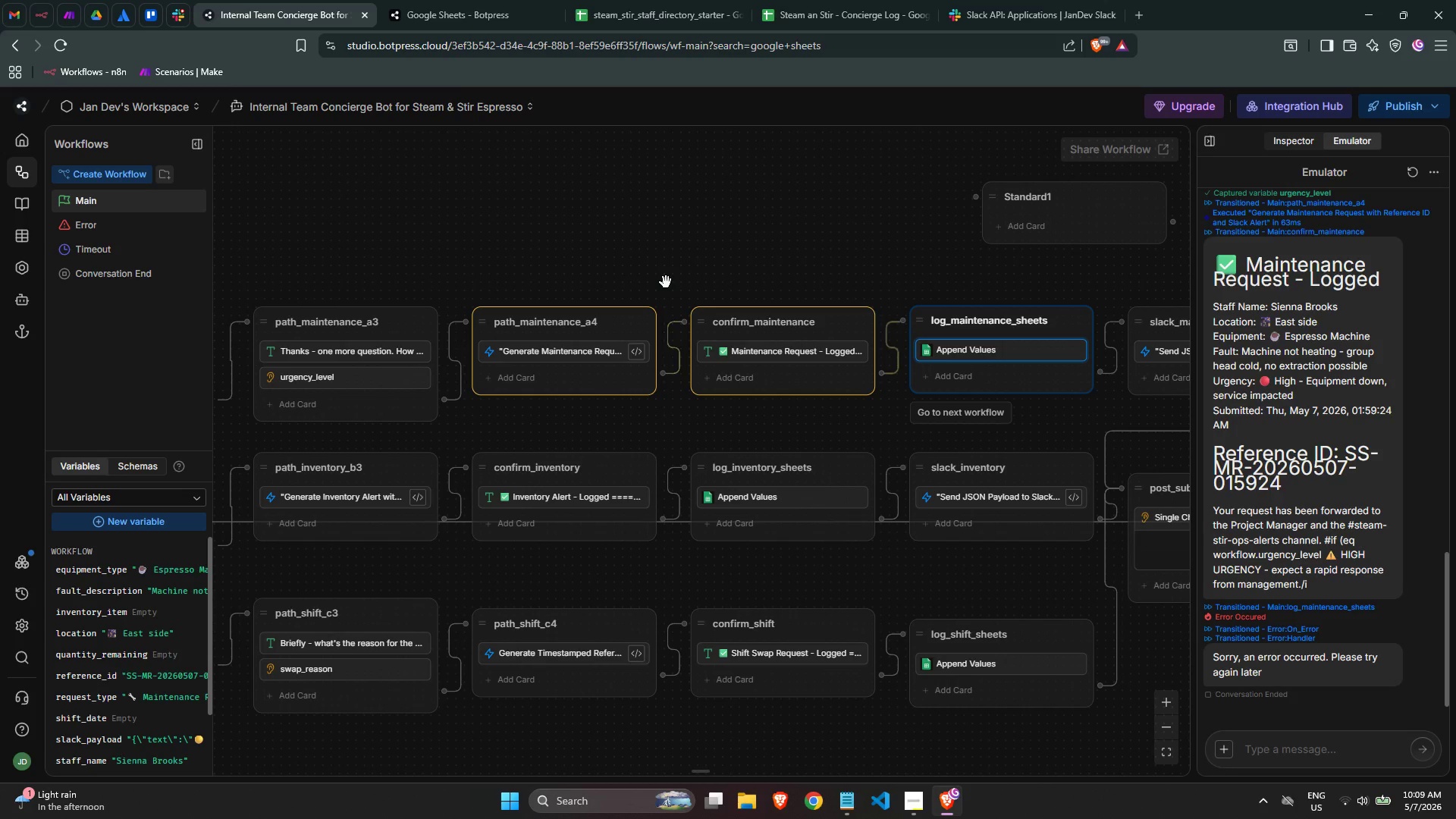 
wait(40.81)
 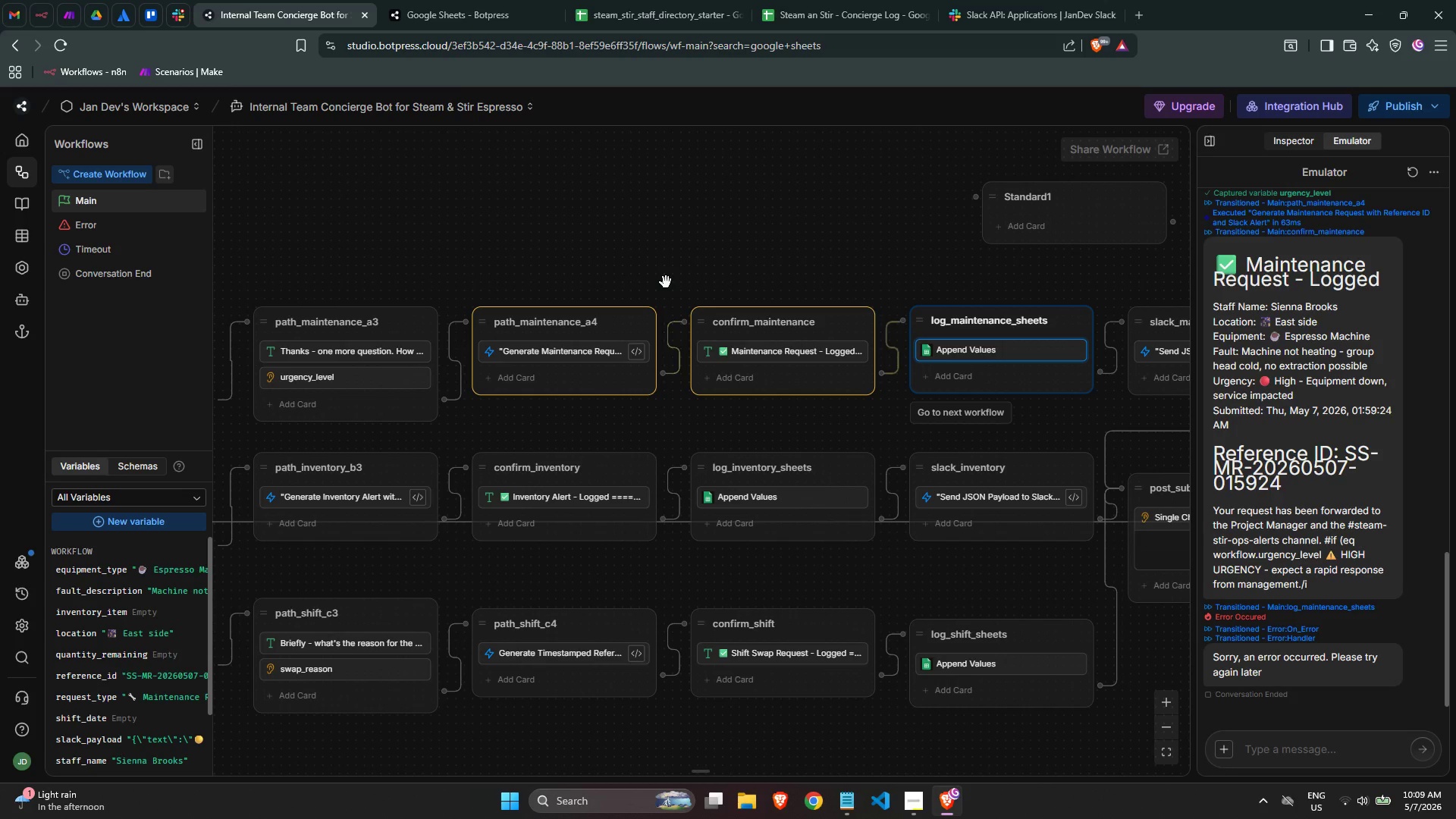 
left_click([591, 353])
 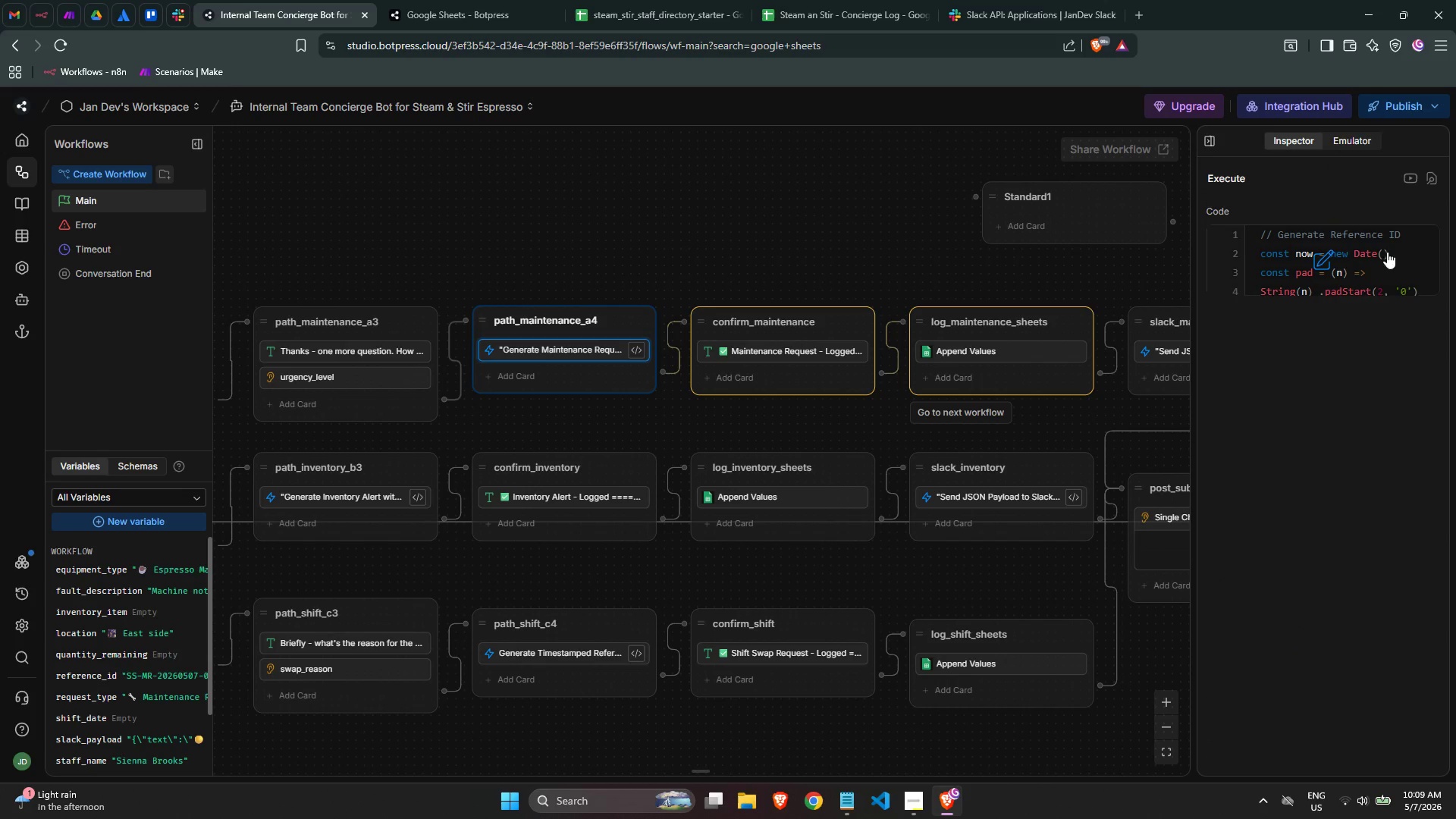 
left_click([1405, 261])
 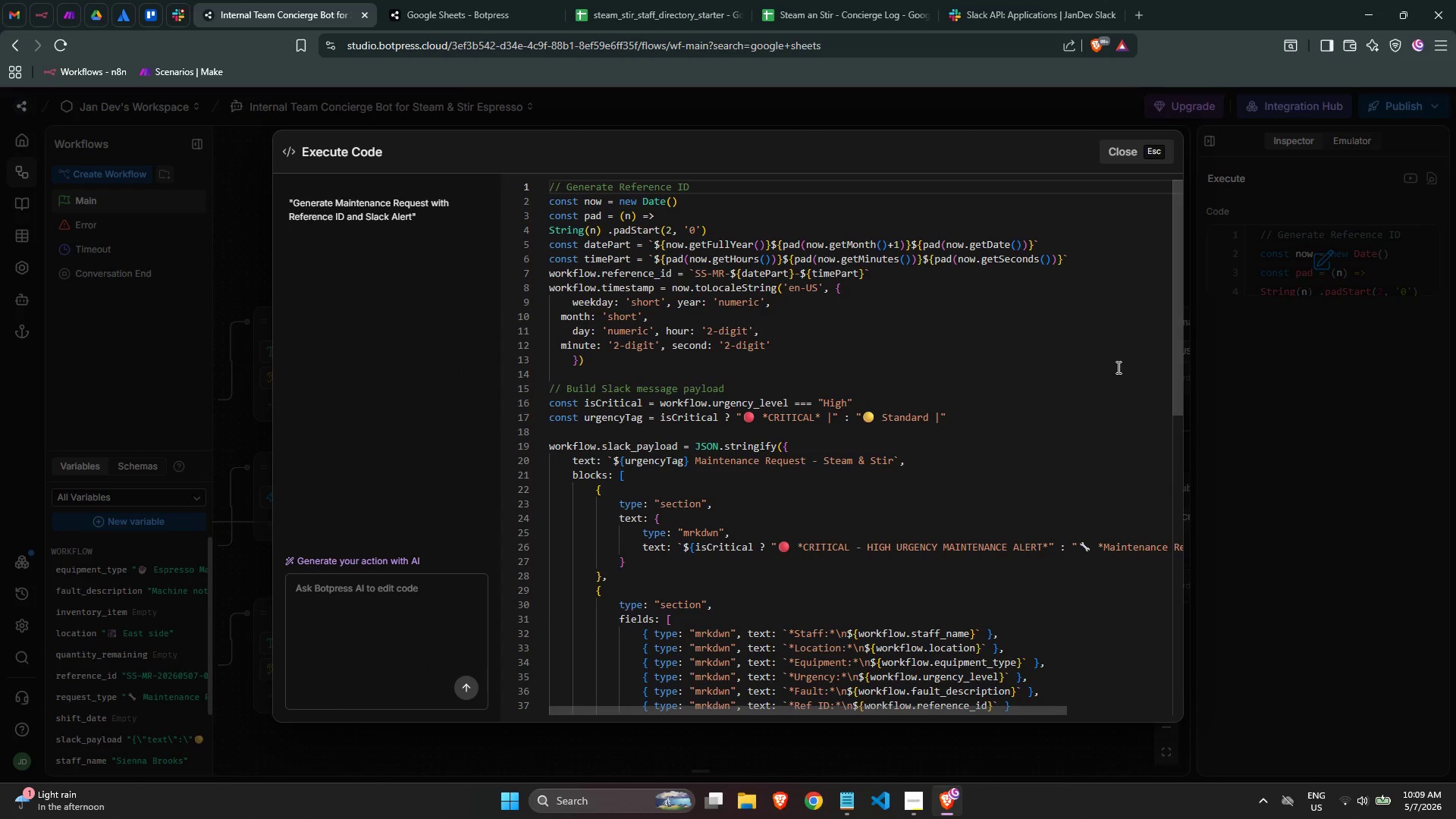 
scroll: coordinate [937, 435], scroll_direction: down, amount: 15.0
 